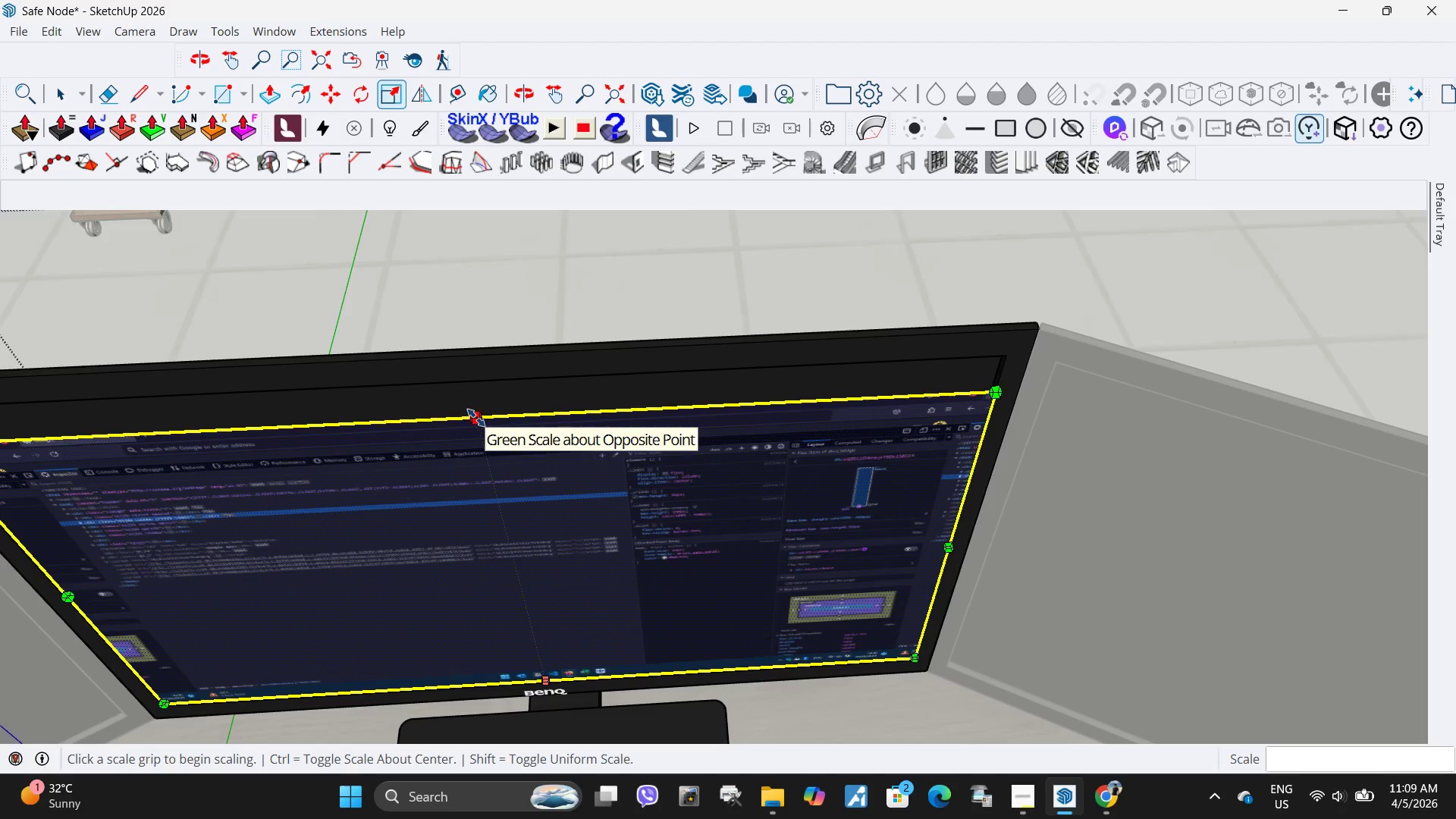 
left_click([475, 418])
 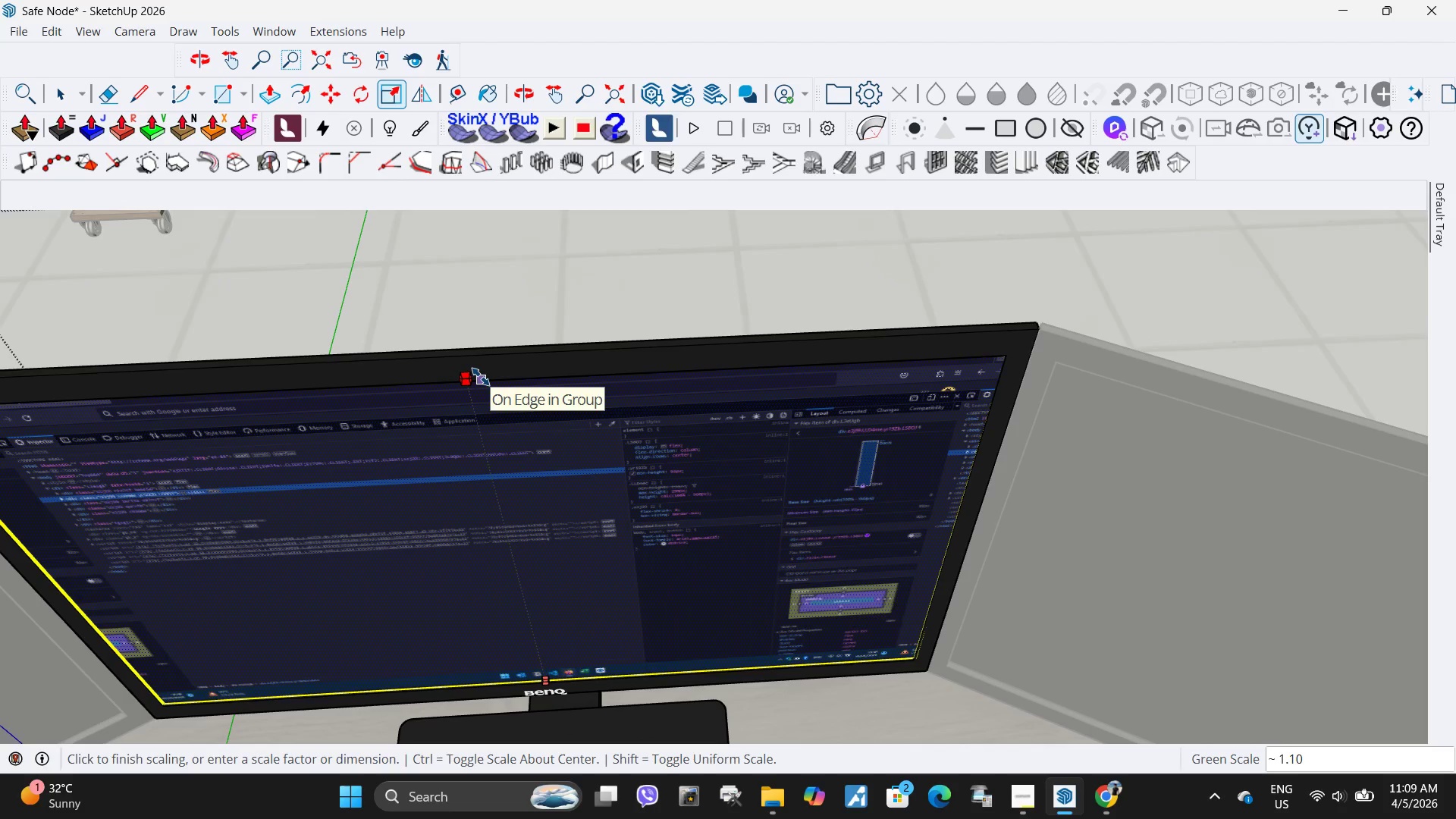 
key(Space)
 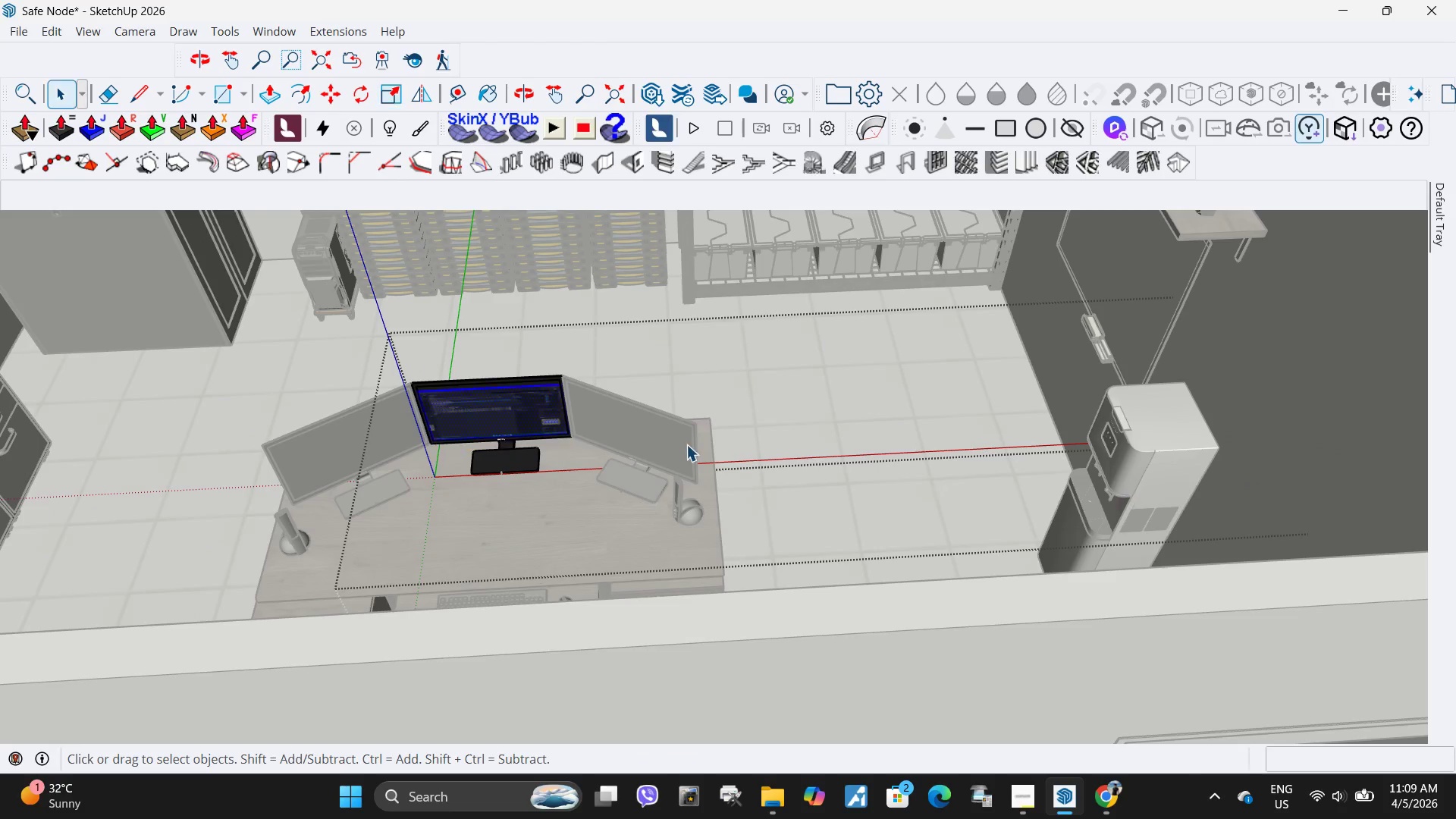 
scroll: coordinate [634, 455], scroll_direction: down, amount: 33.0
 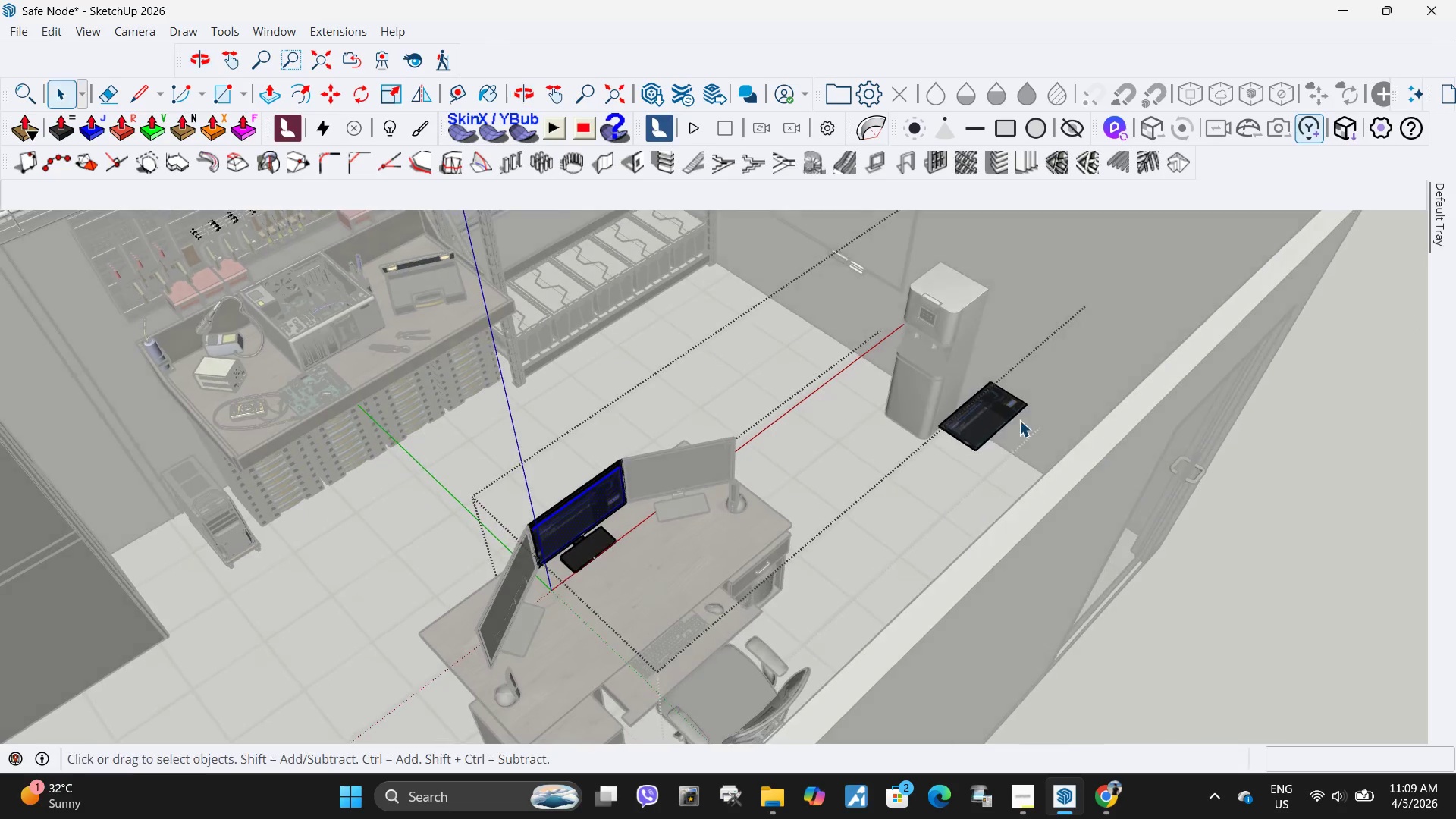 
key(Escape)
 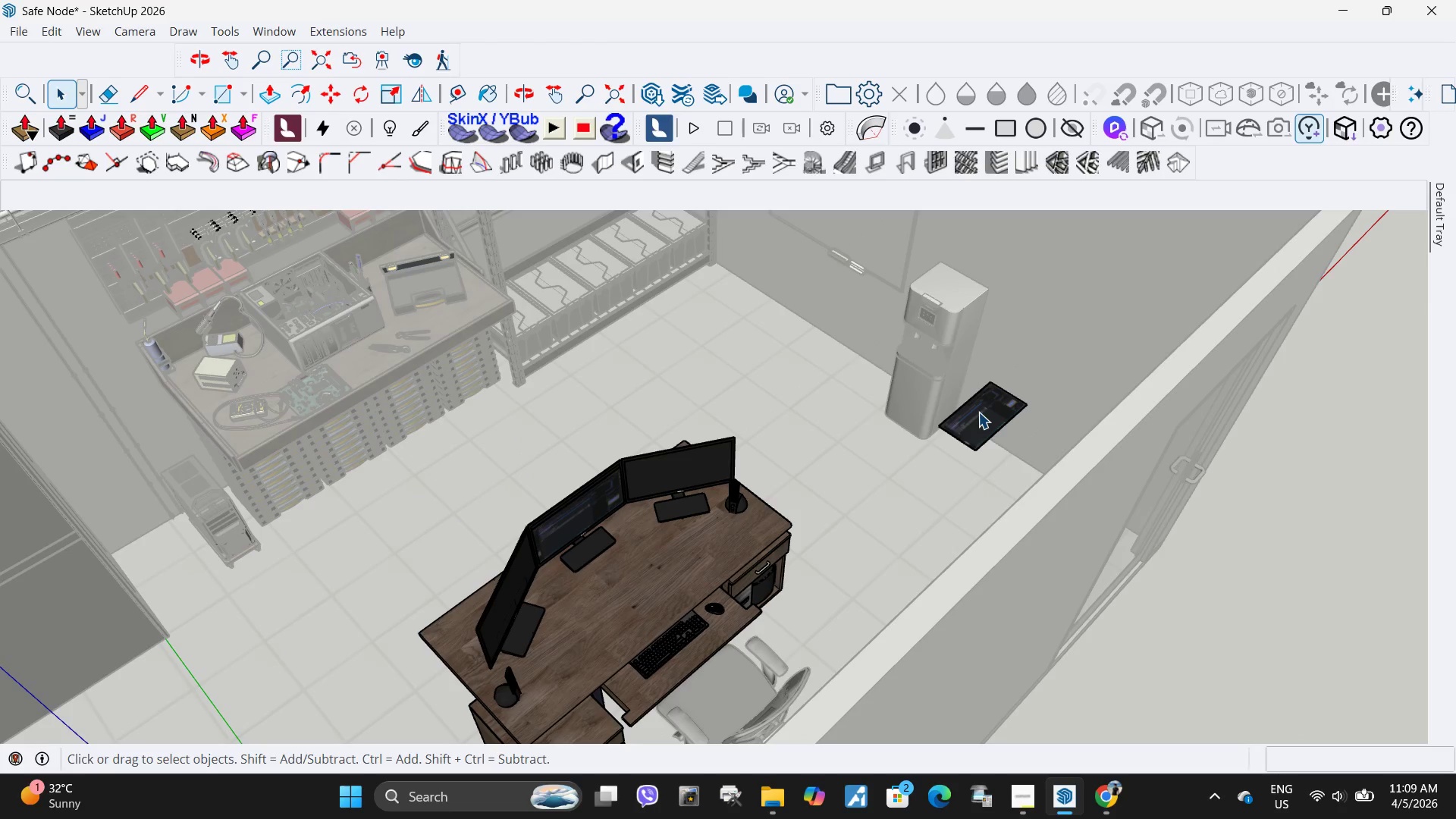 
left_click([978, 412])
 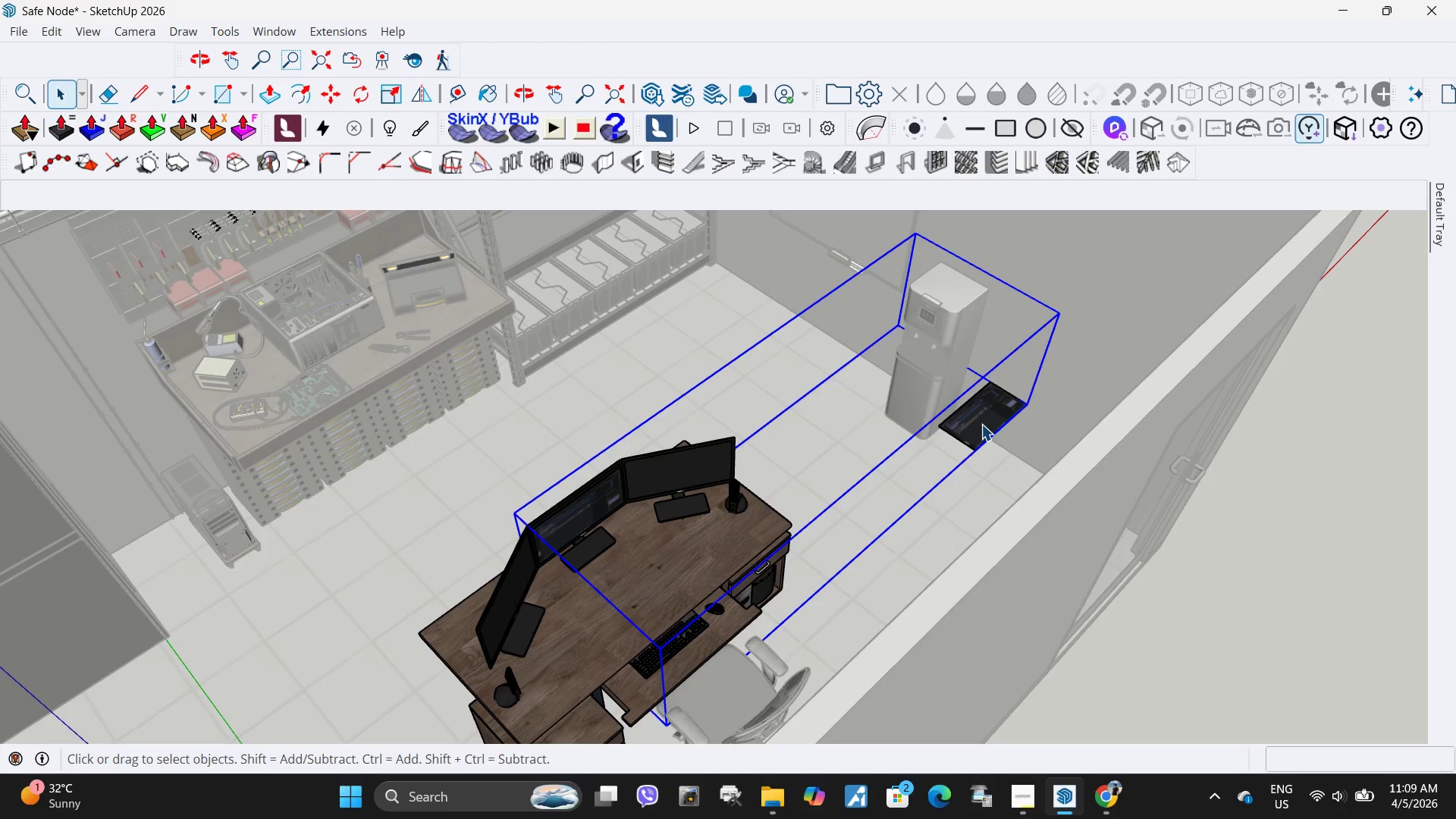 
double_click([981, 424])
 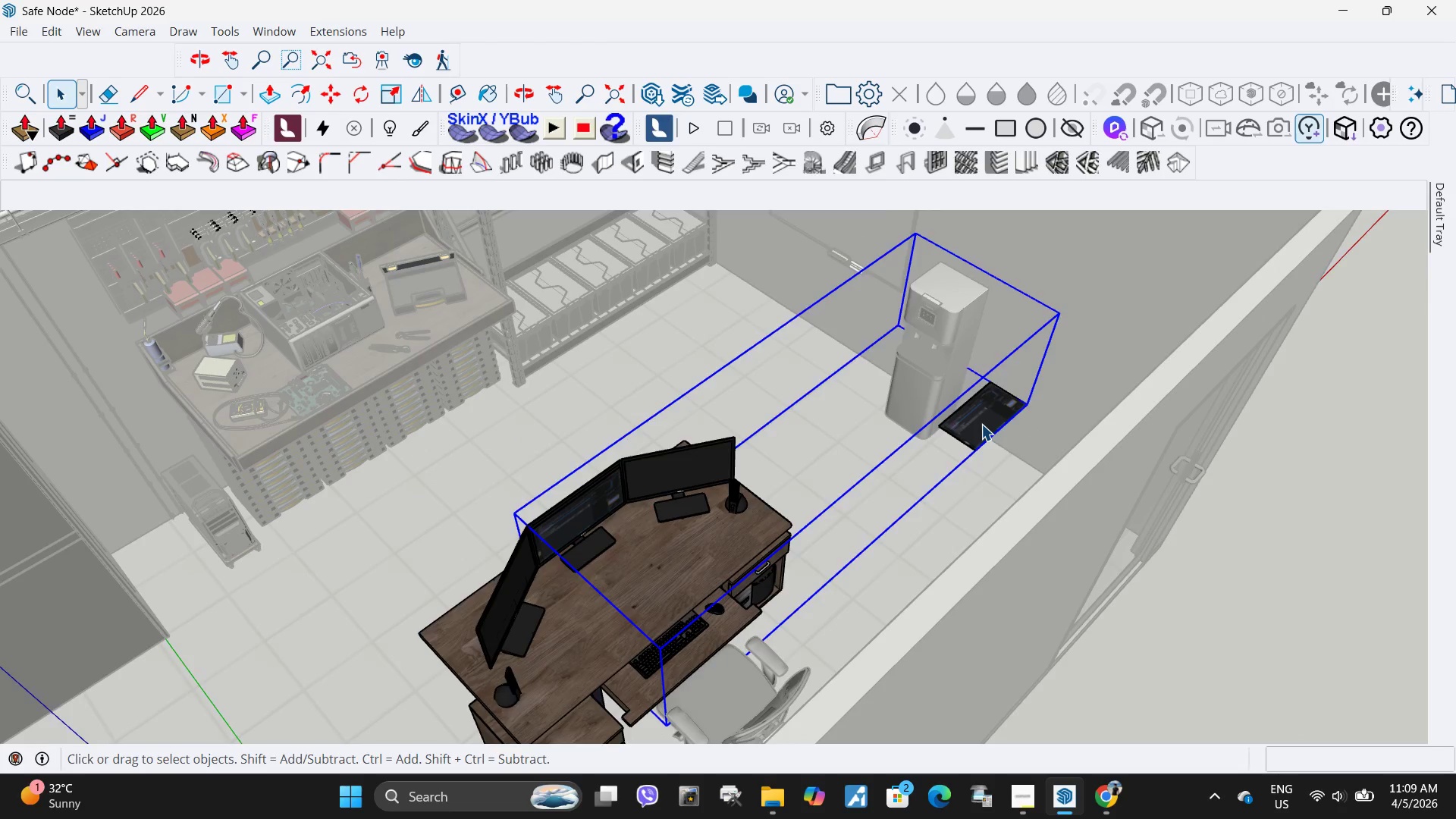 
triple_click([981, 424])
 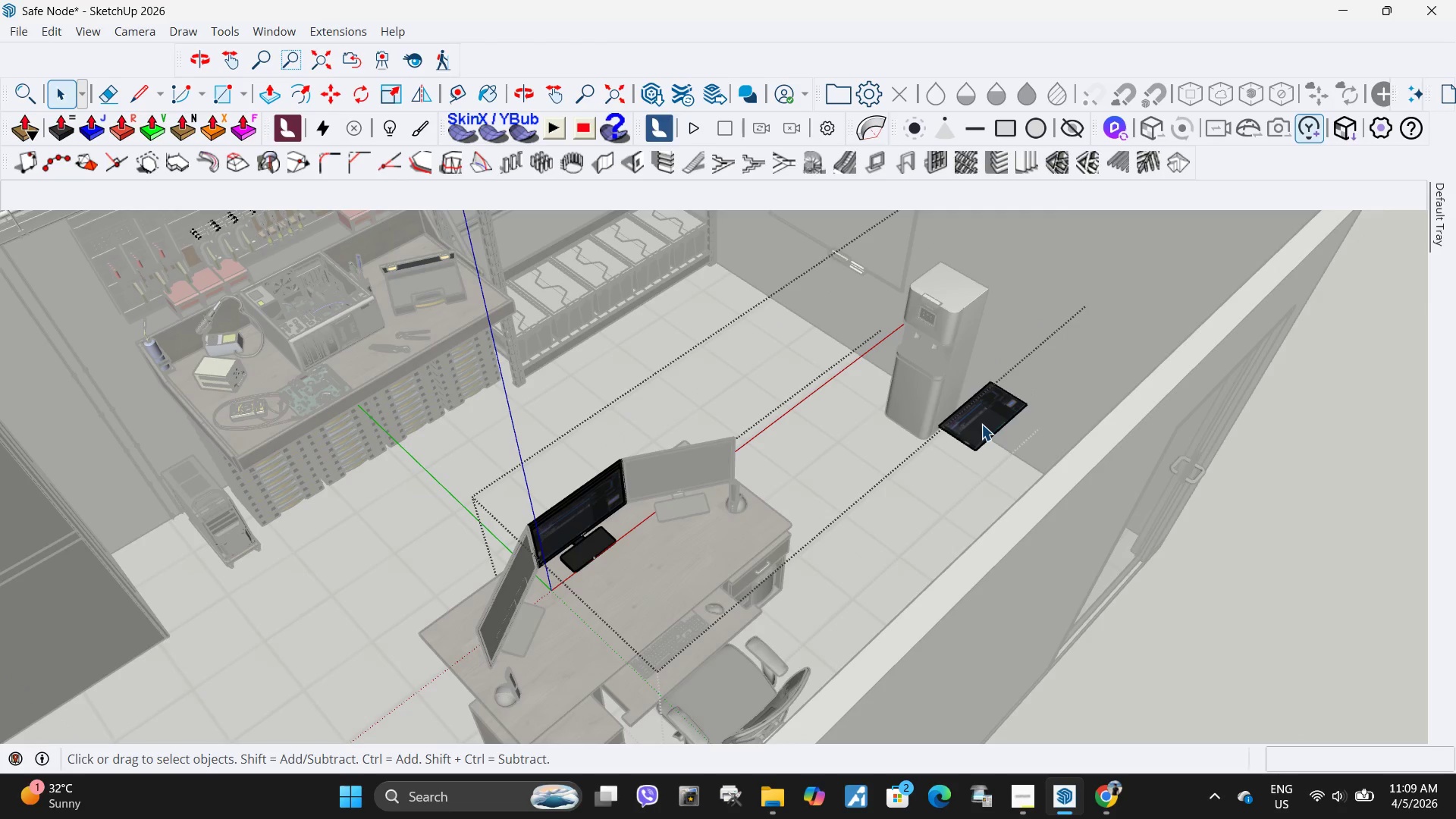 
triple_click([981, 424])
 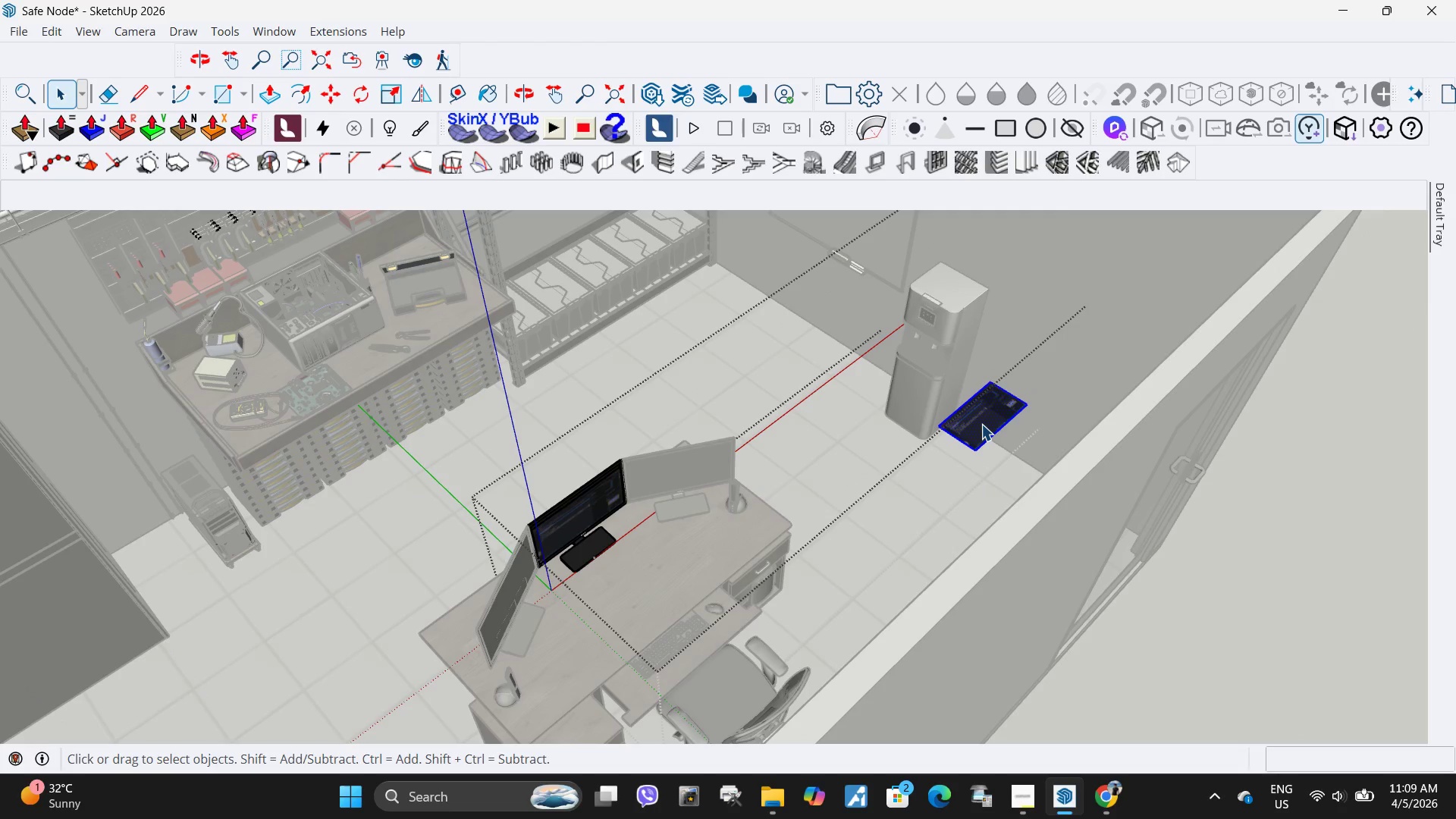 
key(Delete)
 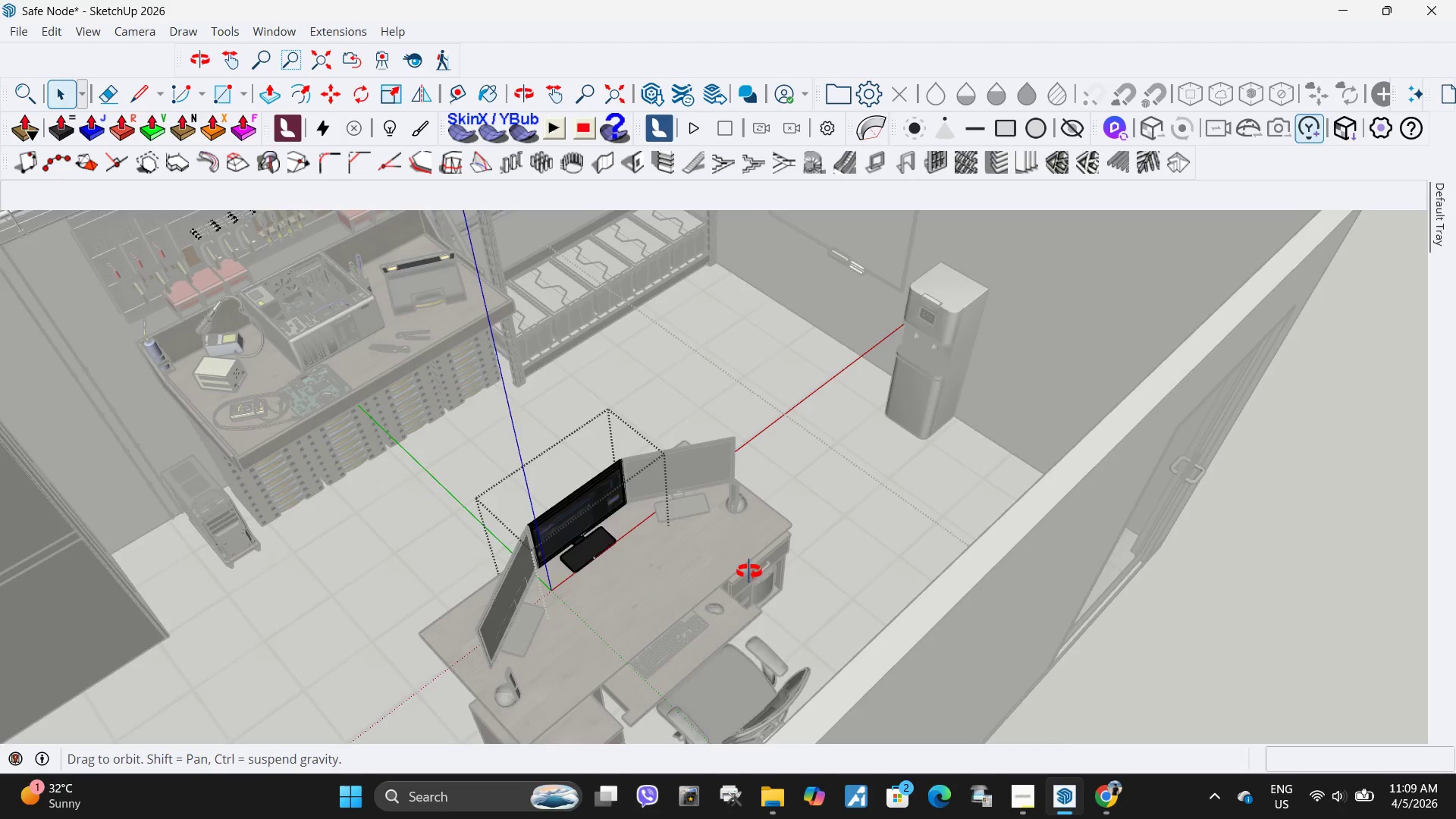 
scroll: coordinate [688, 513], scroll_direction: up, amount: 9.0
 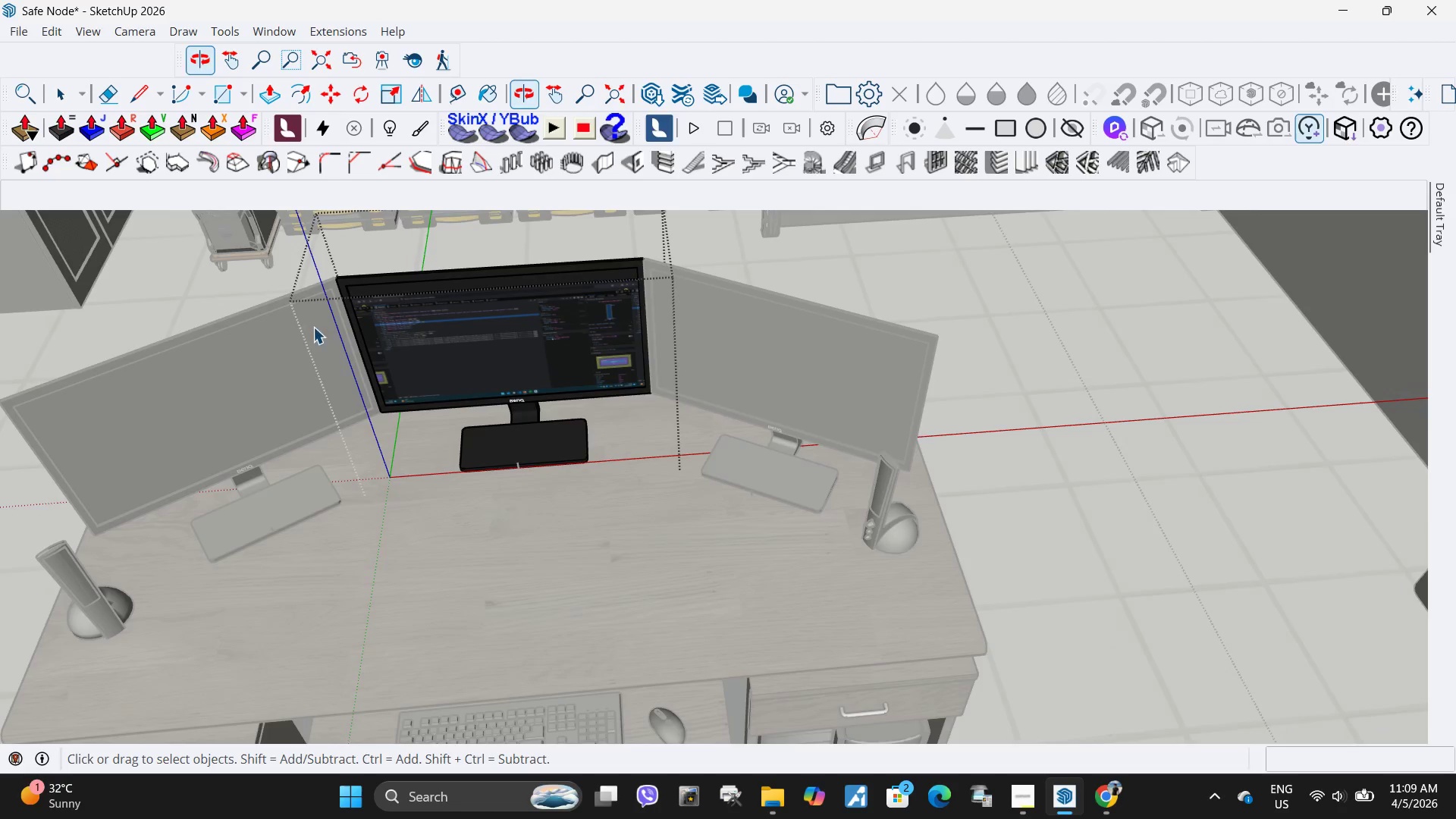 
key(Escape)
 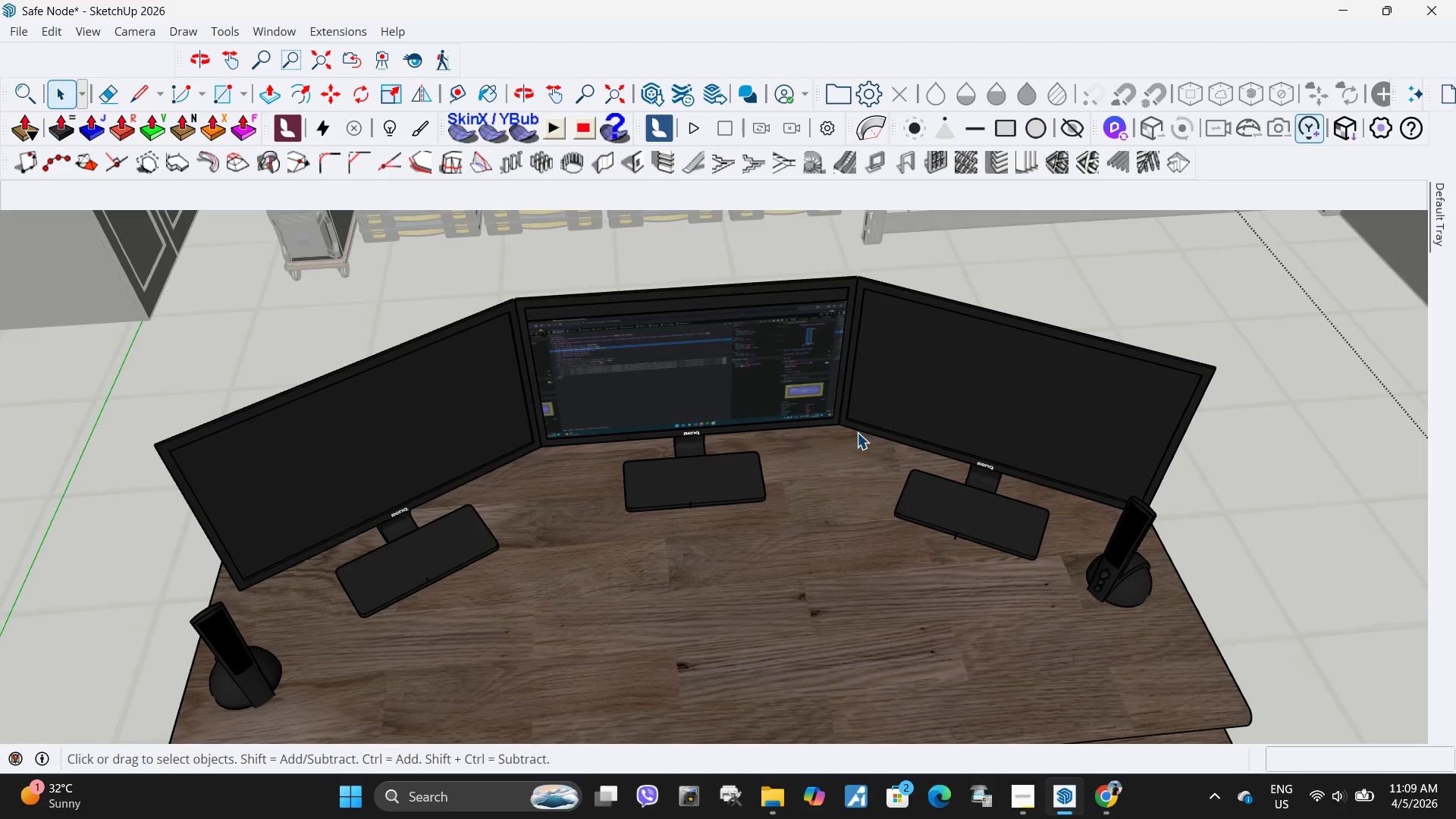 
scroll: coordinate [552, 405], scroll_direction: up, amount: 1.0
 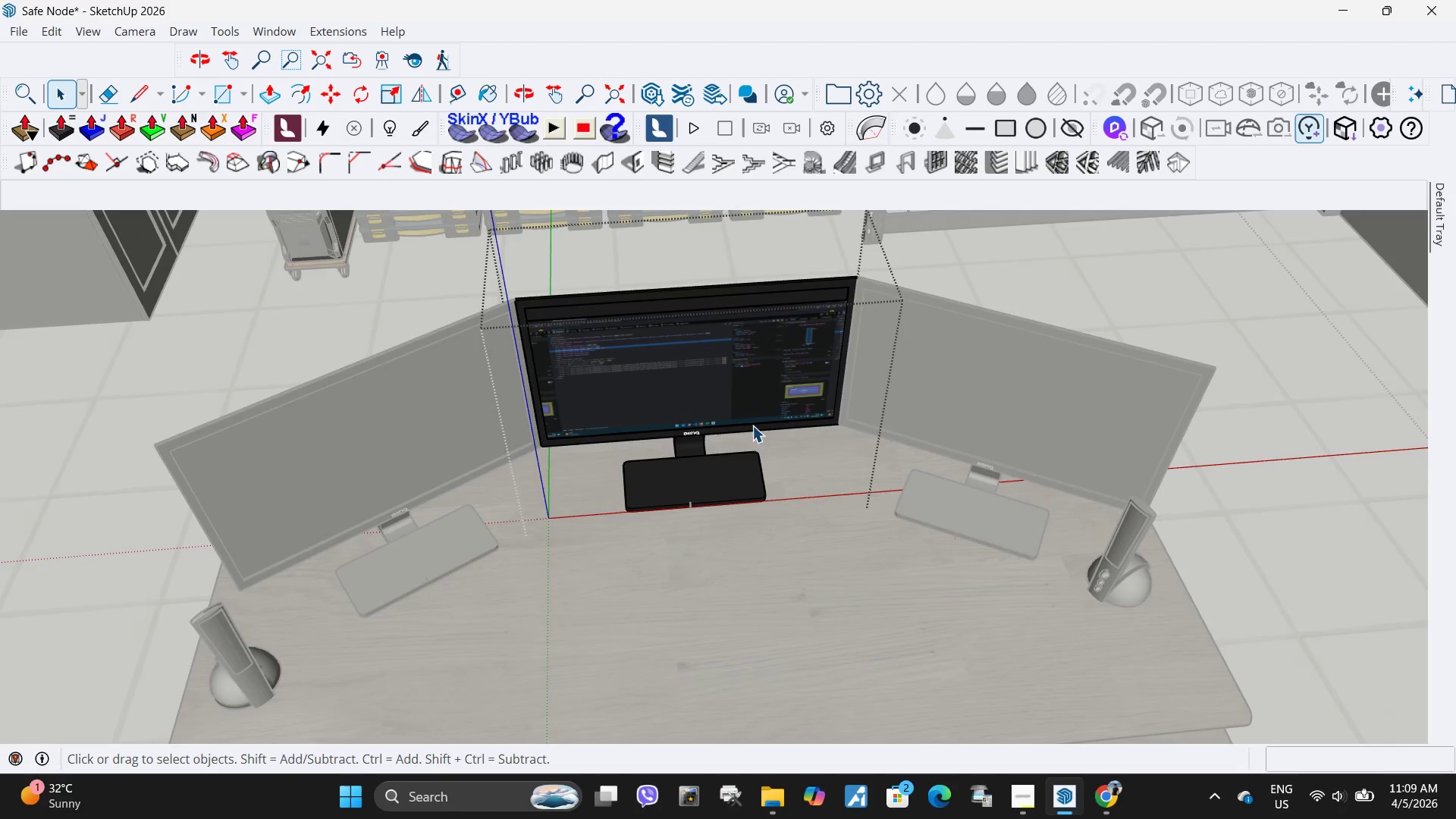 
scroll: coordinate [907, 462], scroll_direction: down, amount: 7.0
 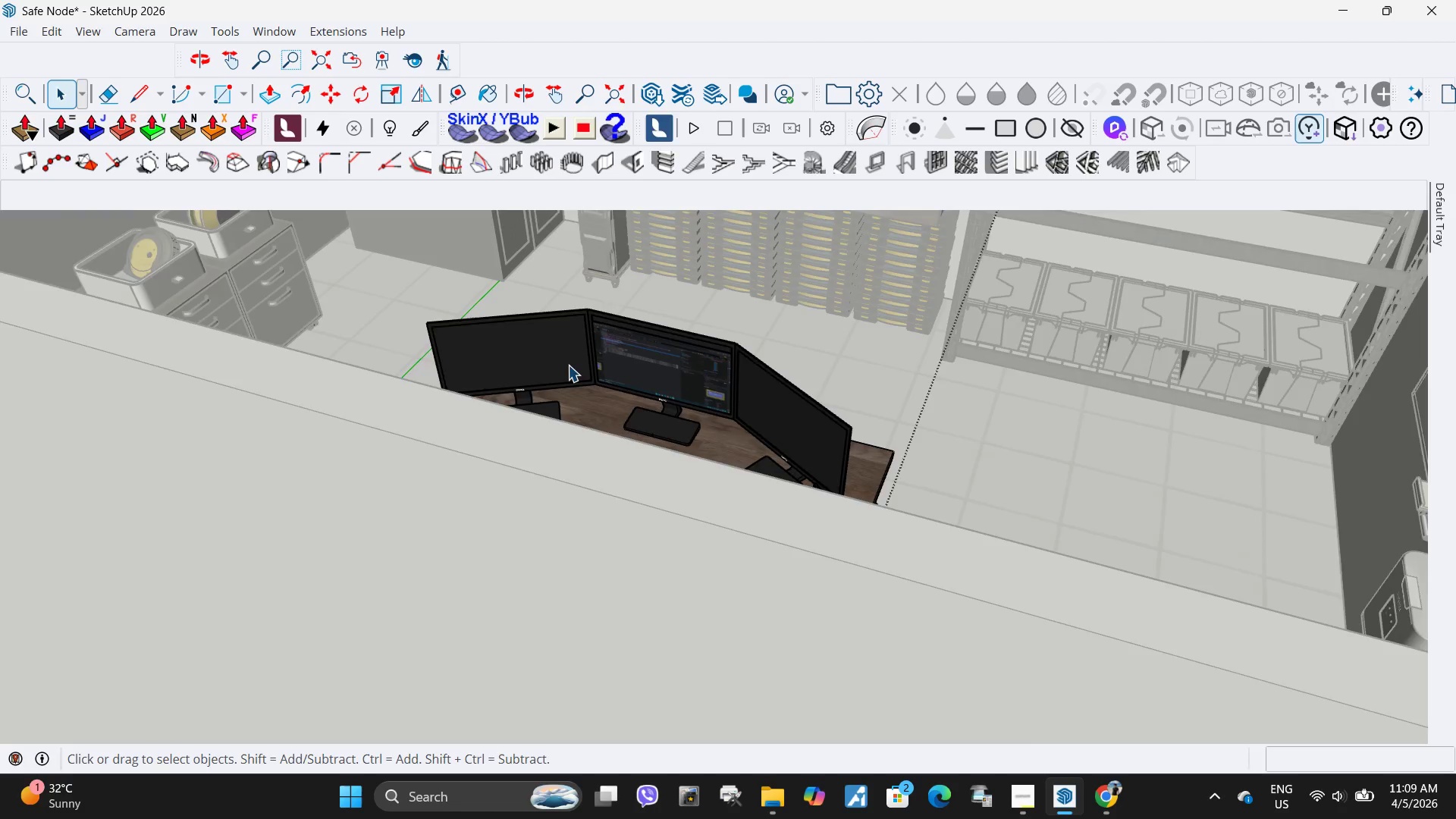 
scroll: coordinate [548, 317], scroll_direction: up, amount: 9.0
 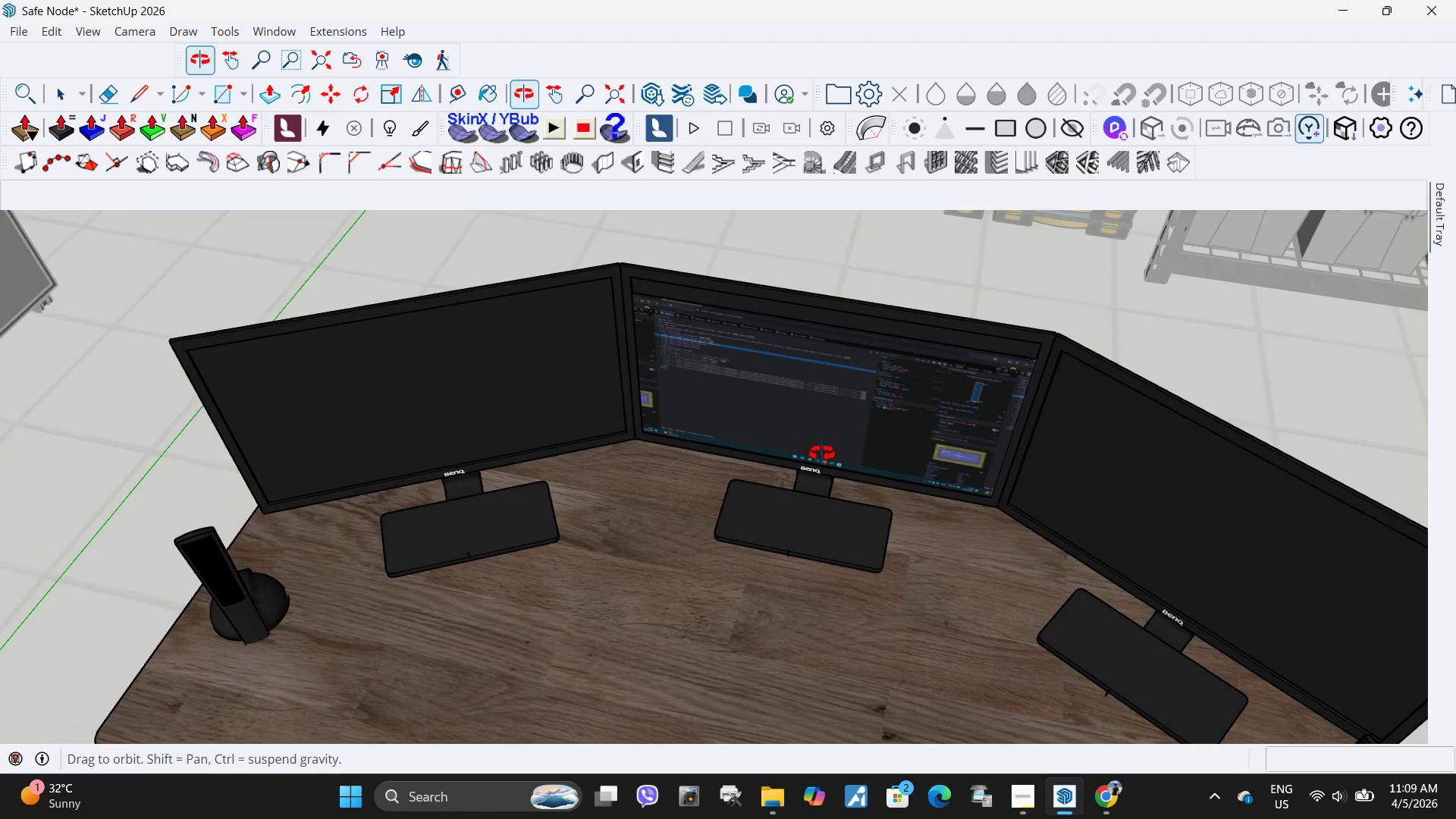 
double_click([792, 416])
 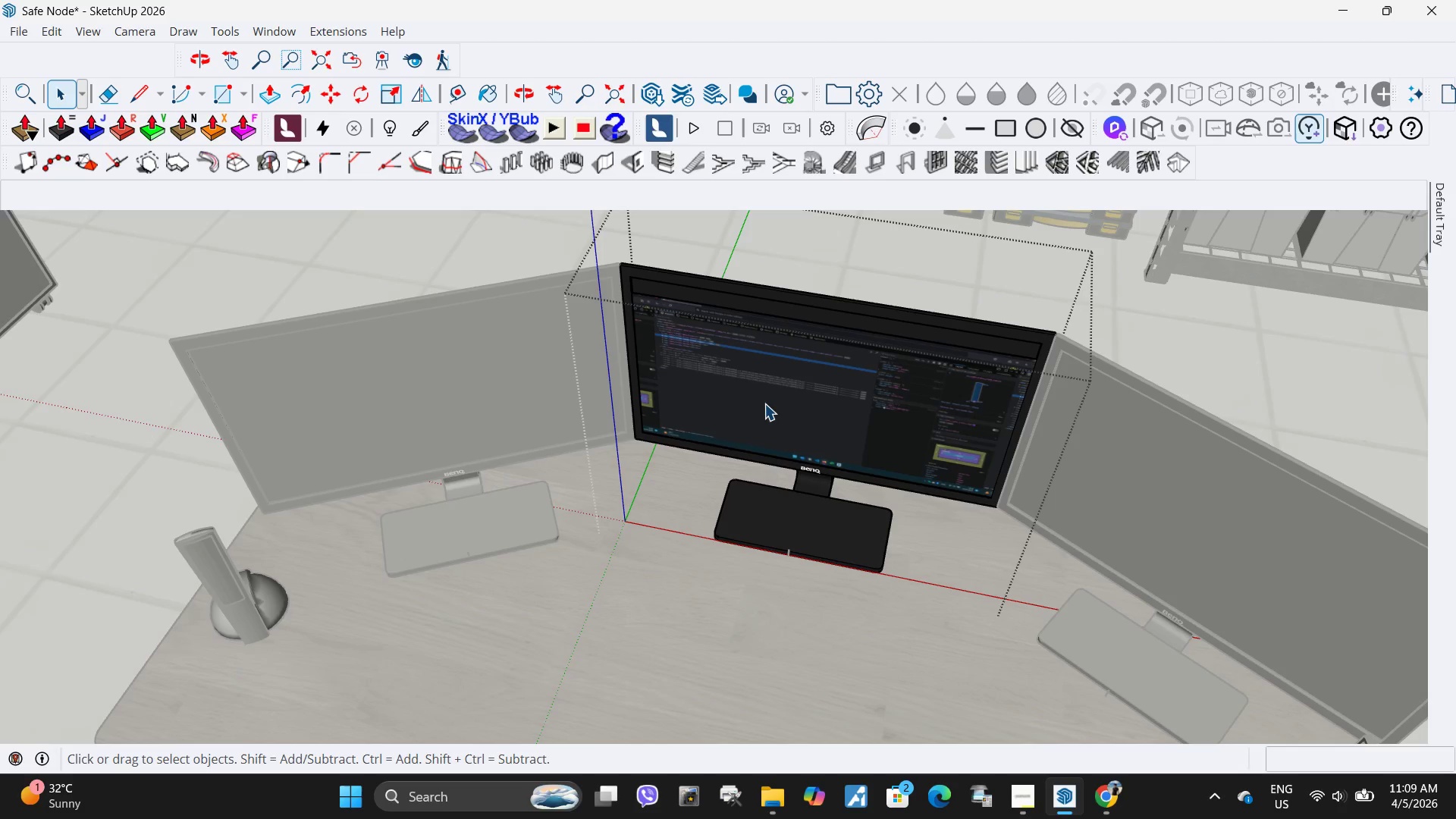 
triple_click([764, 403])
 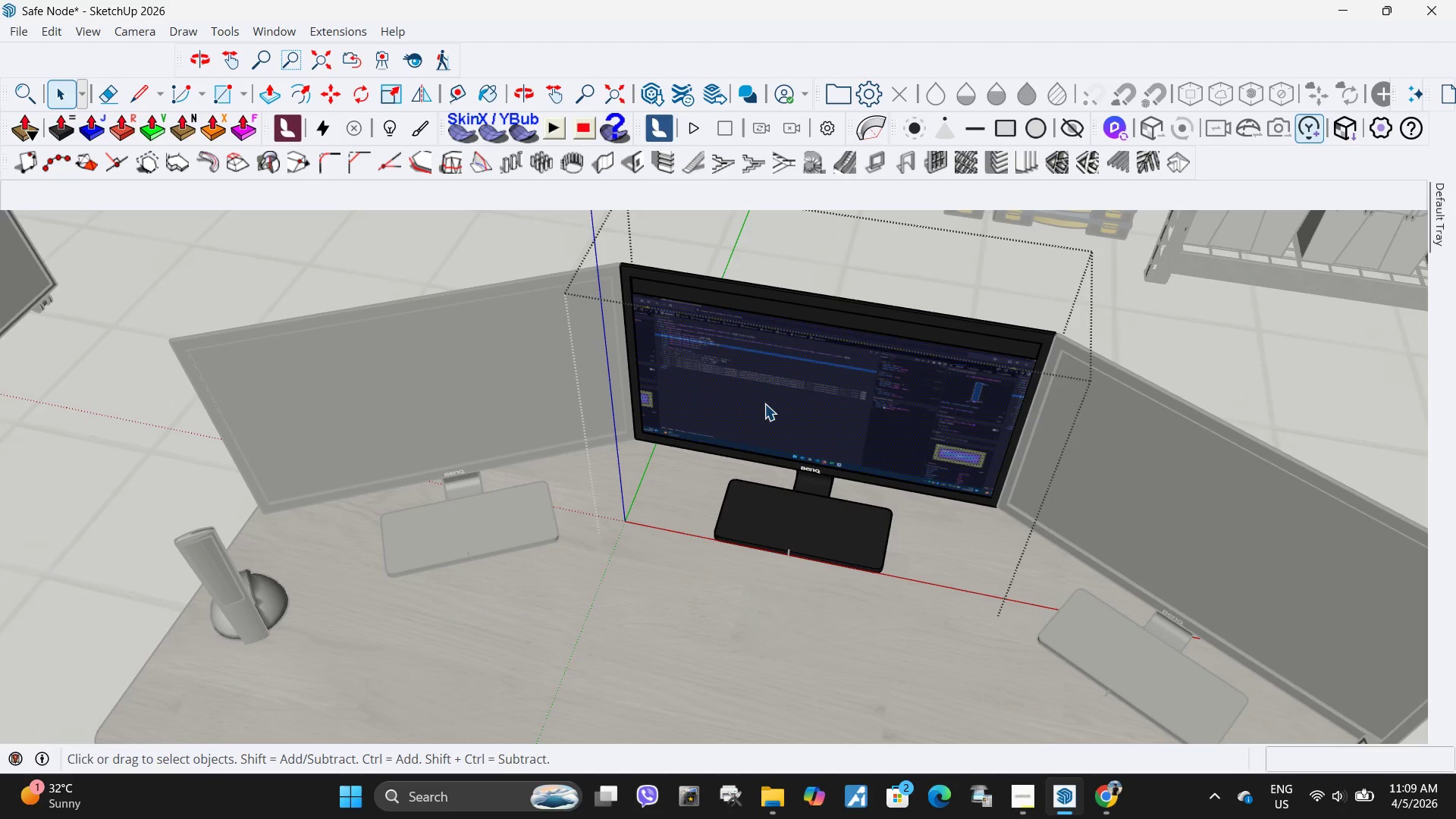 
key(M)
 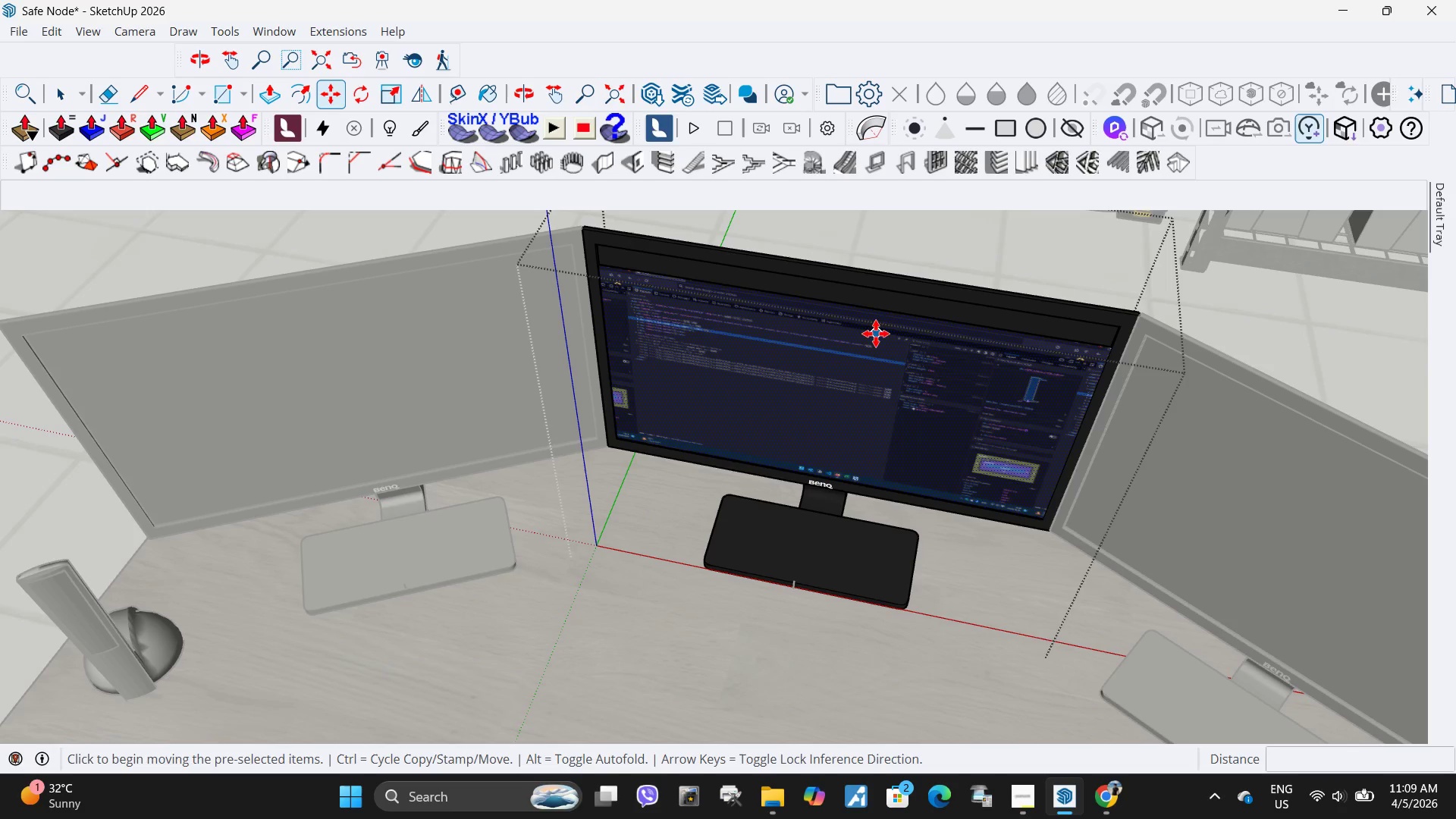 
scroll: coordinate [764, 403], scroll_direction: up, amount: 3.0
 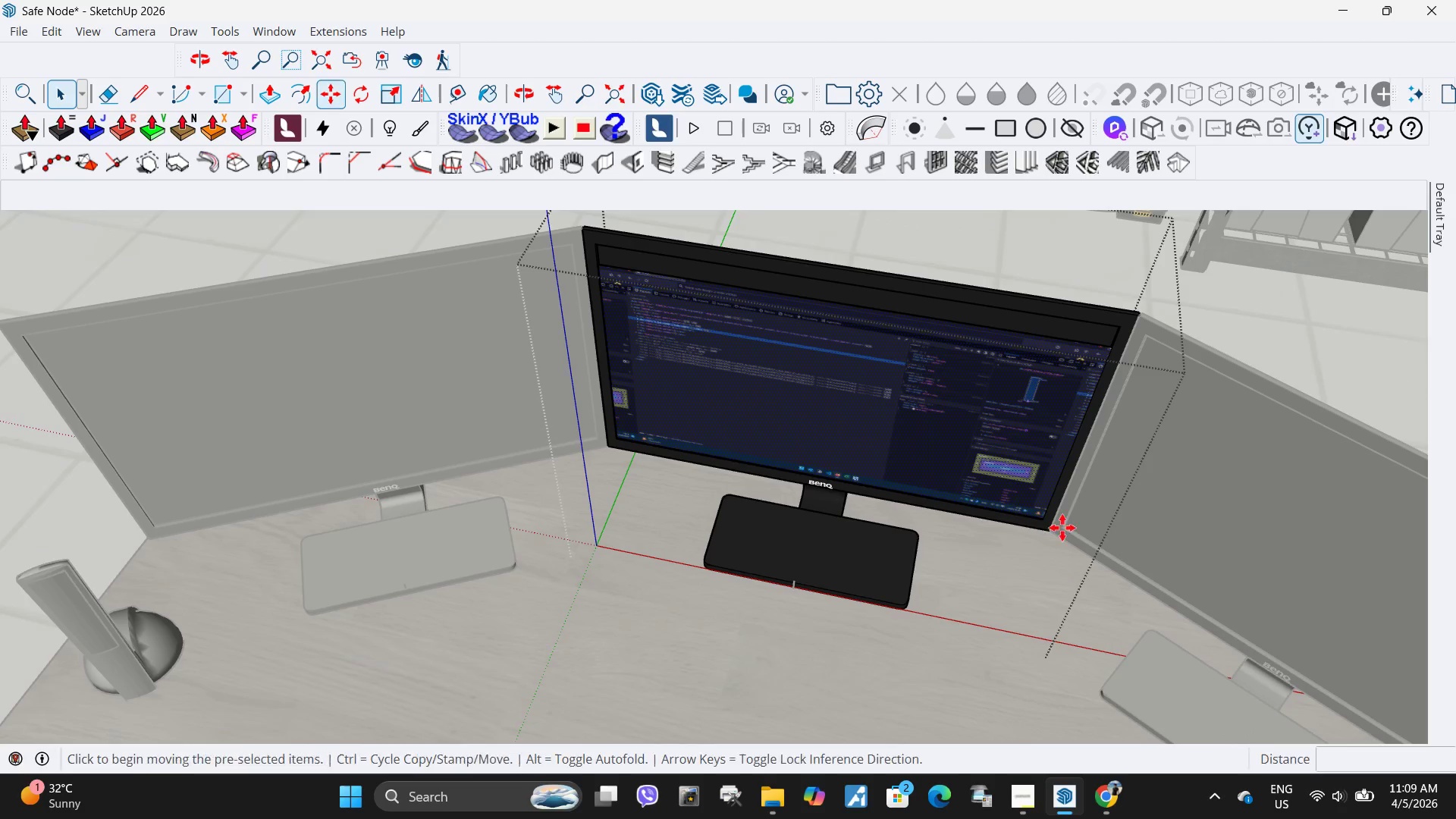 
key(S)
 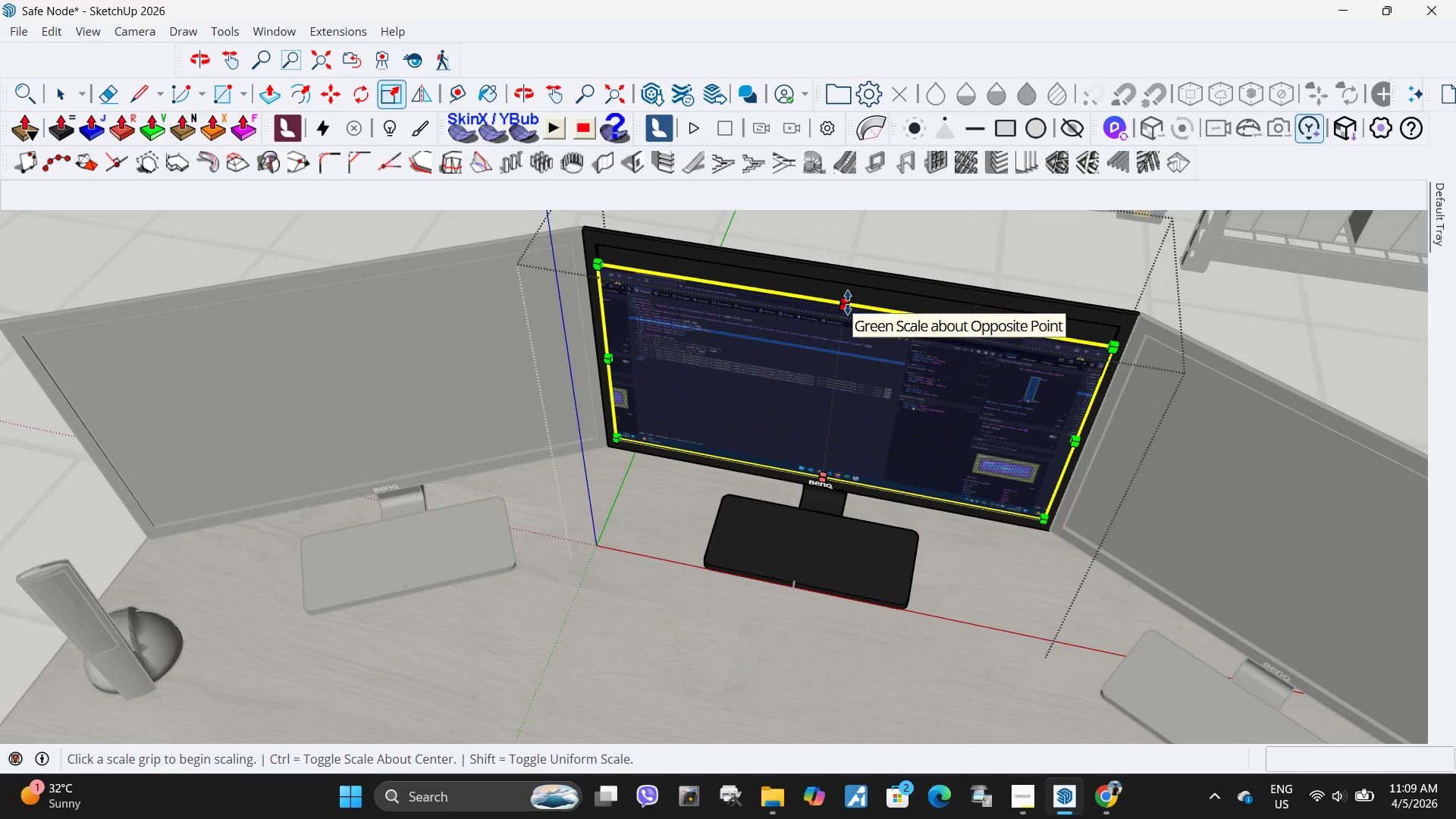 
left_click([848, 303])
 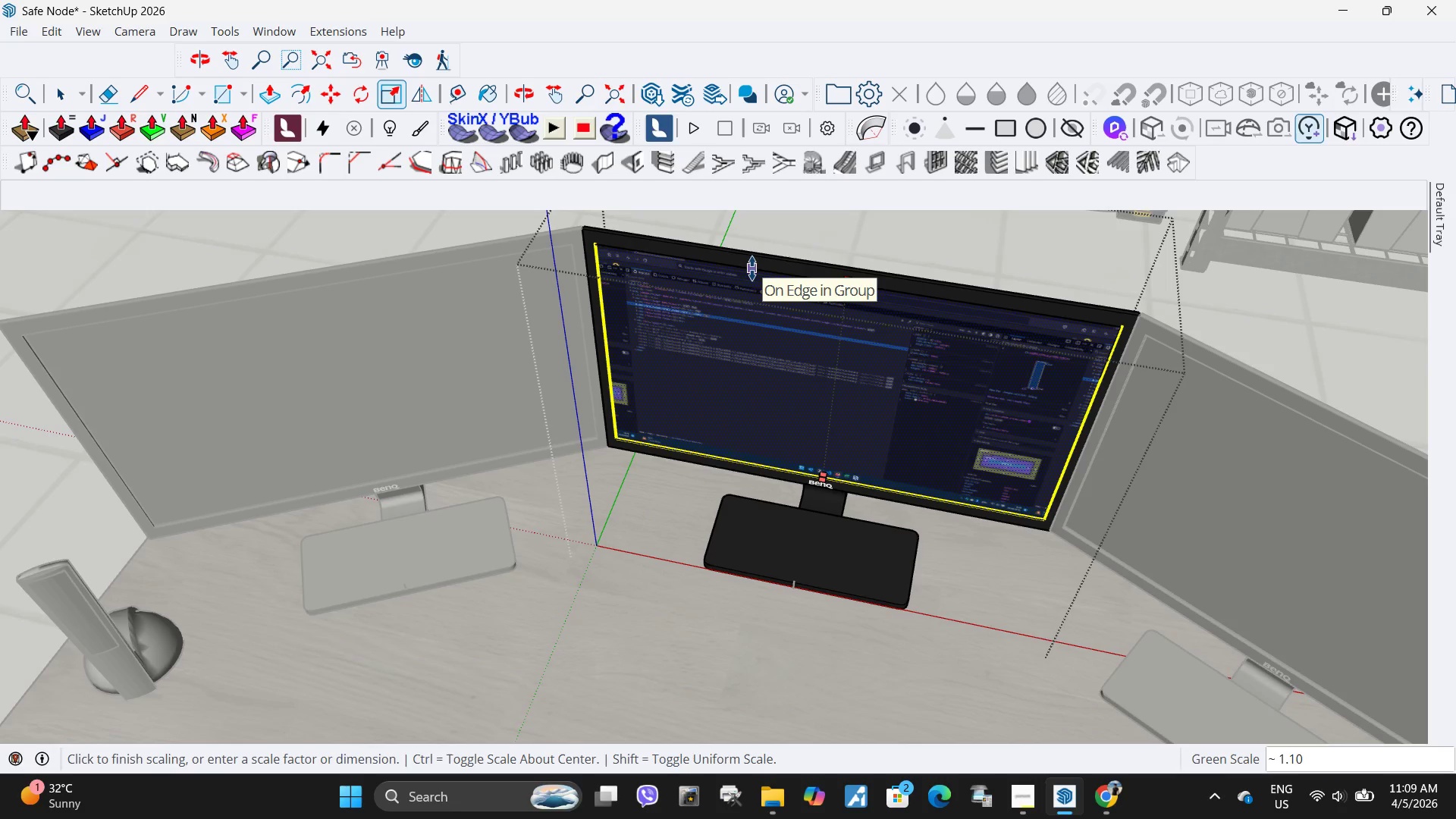 
left_click([752, 268])
 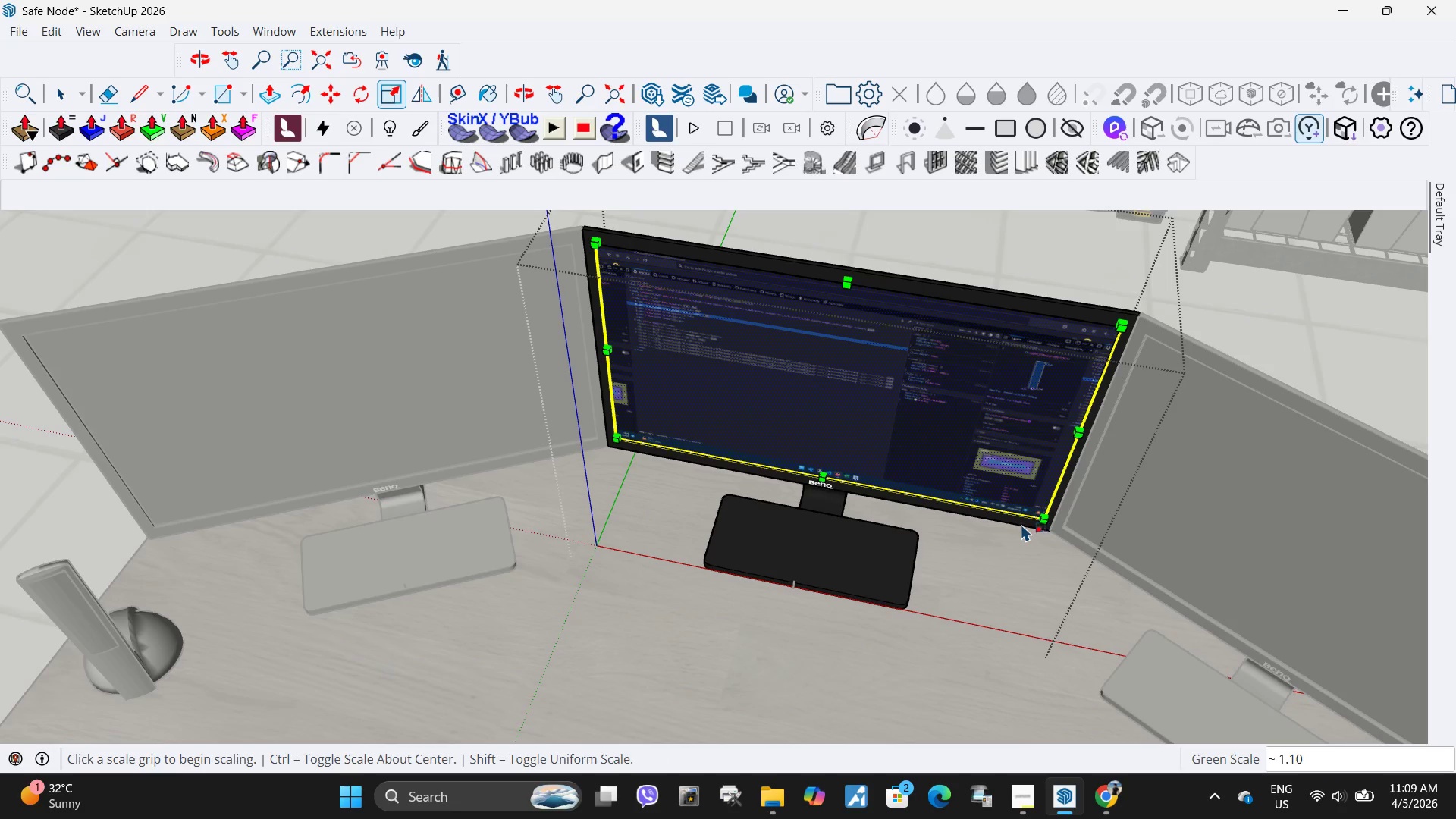 
key(M)
 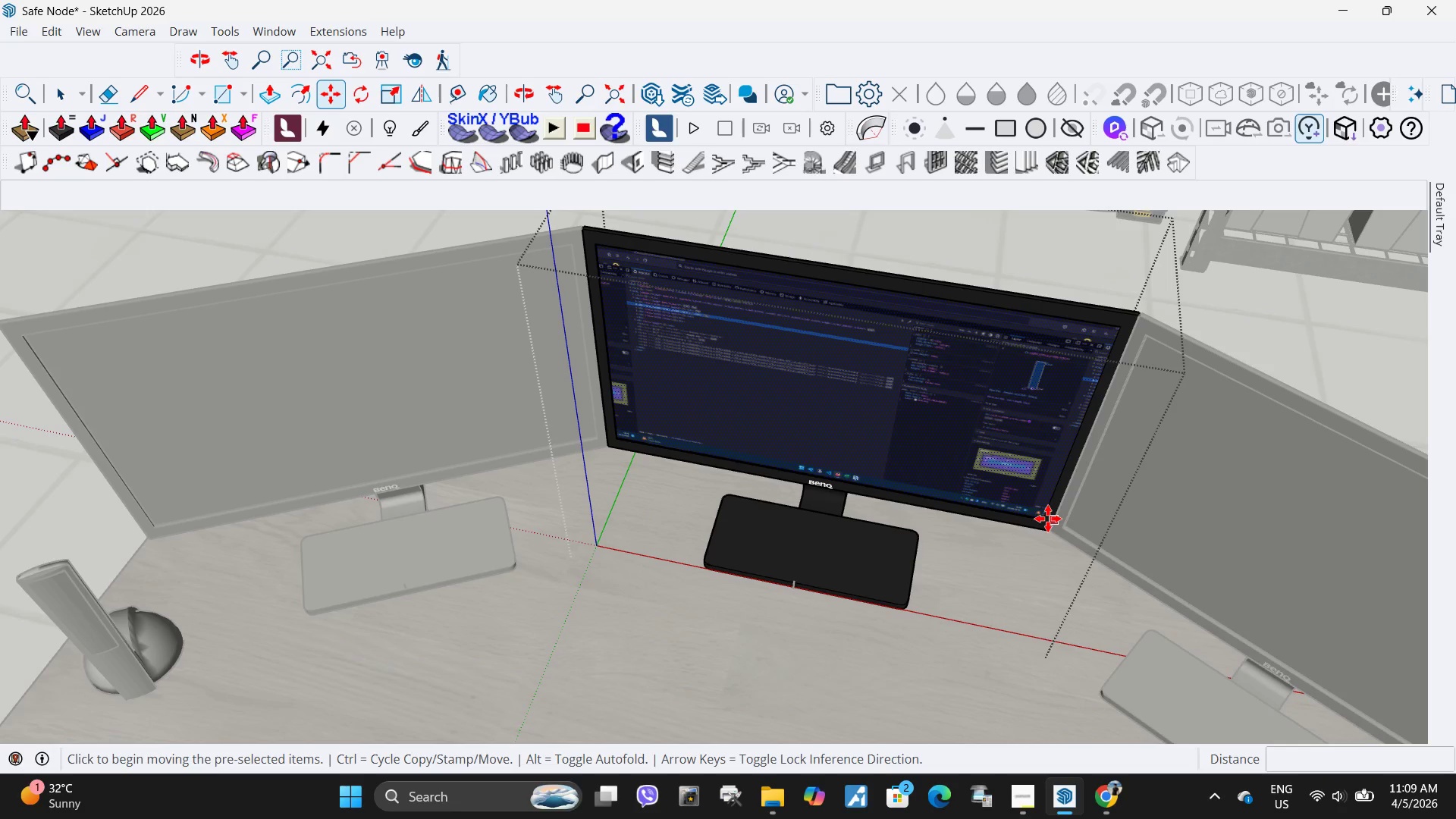 
key(Control+ControlLeft)
 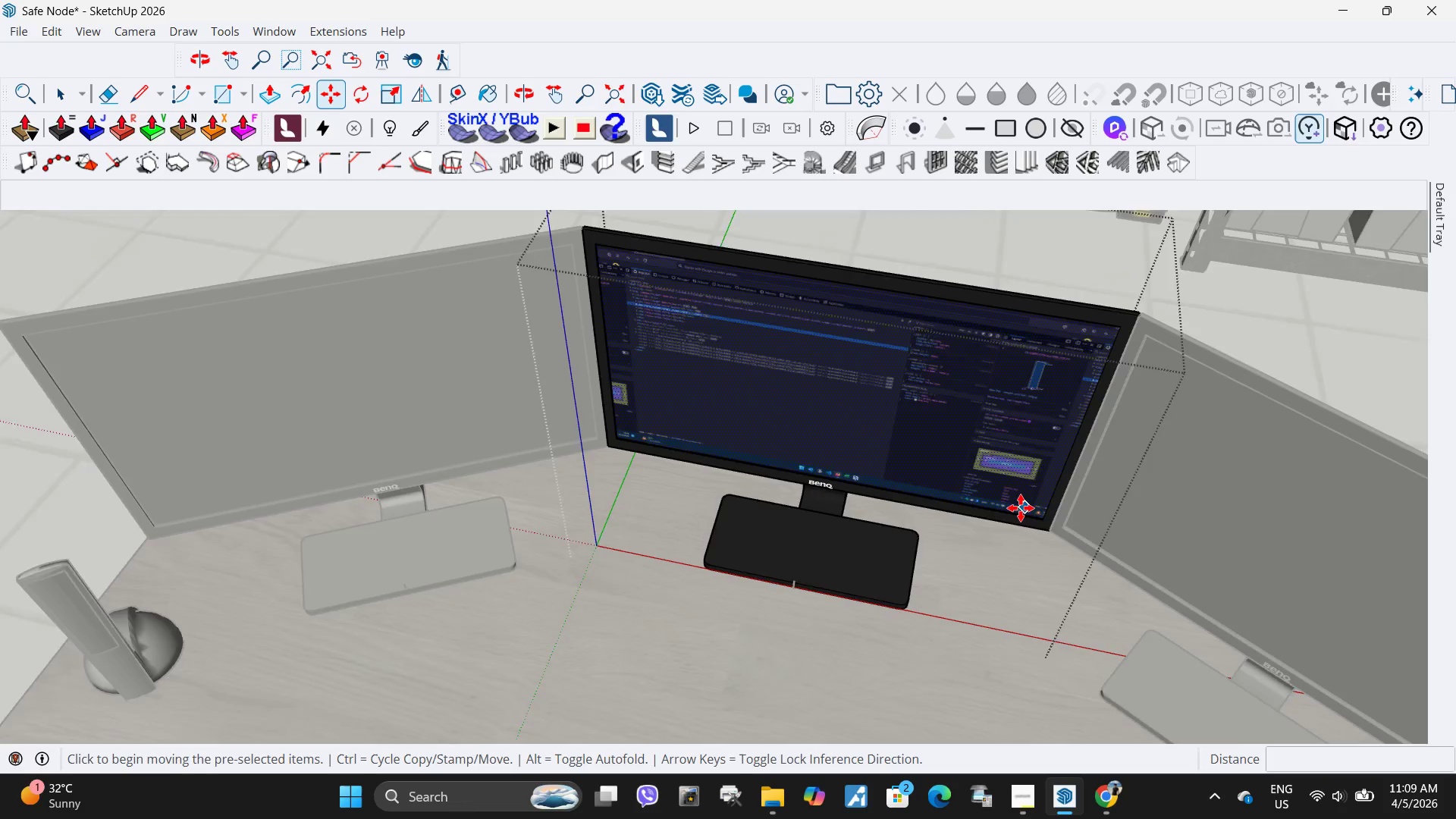 
scroll: coordinate [1080, 531], scroll_direction: up, amount: 16.0
 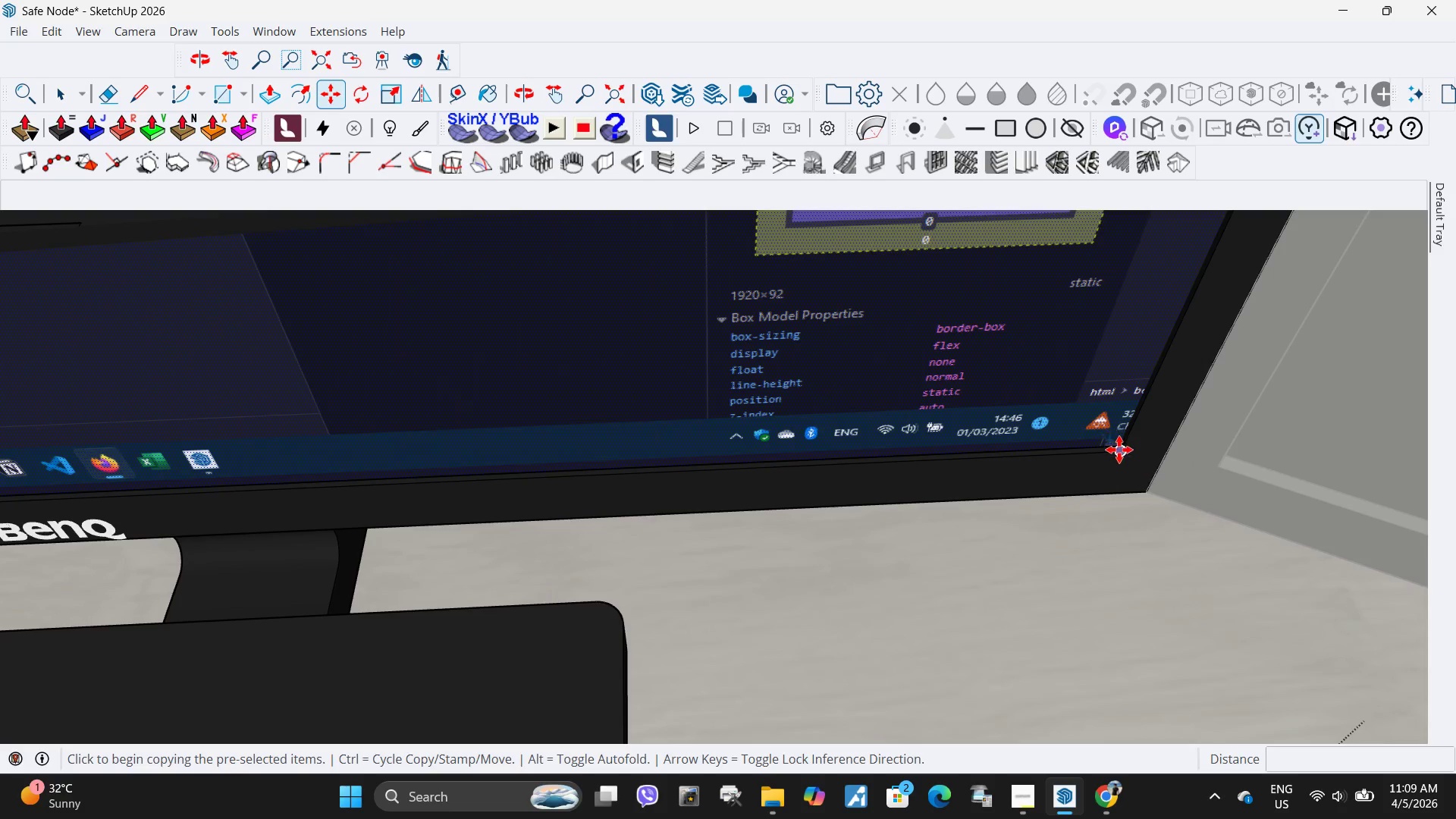 
scroll: coordinate [684, 483], scroll_direction: down, amount: 10.0
 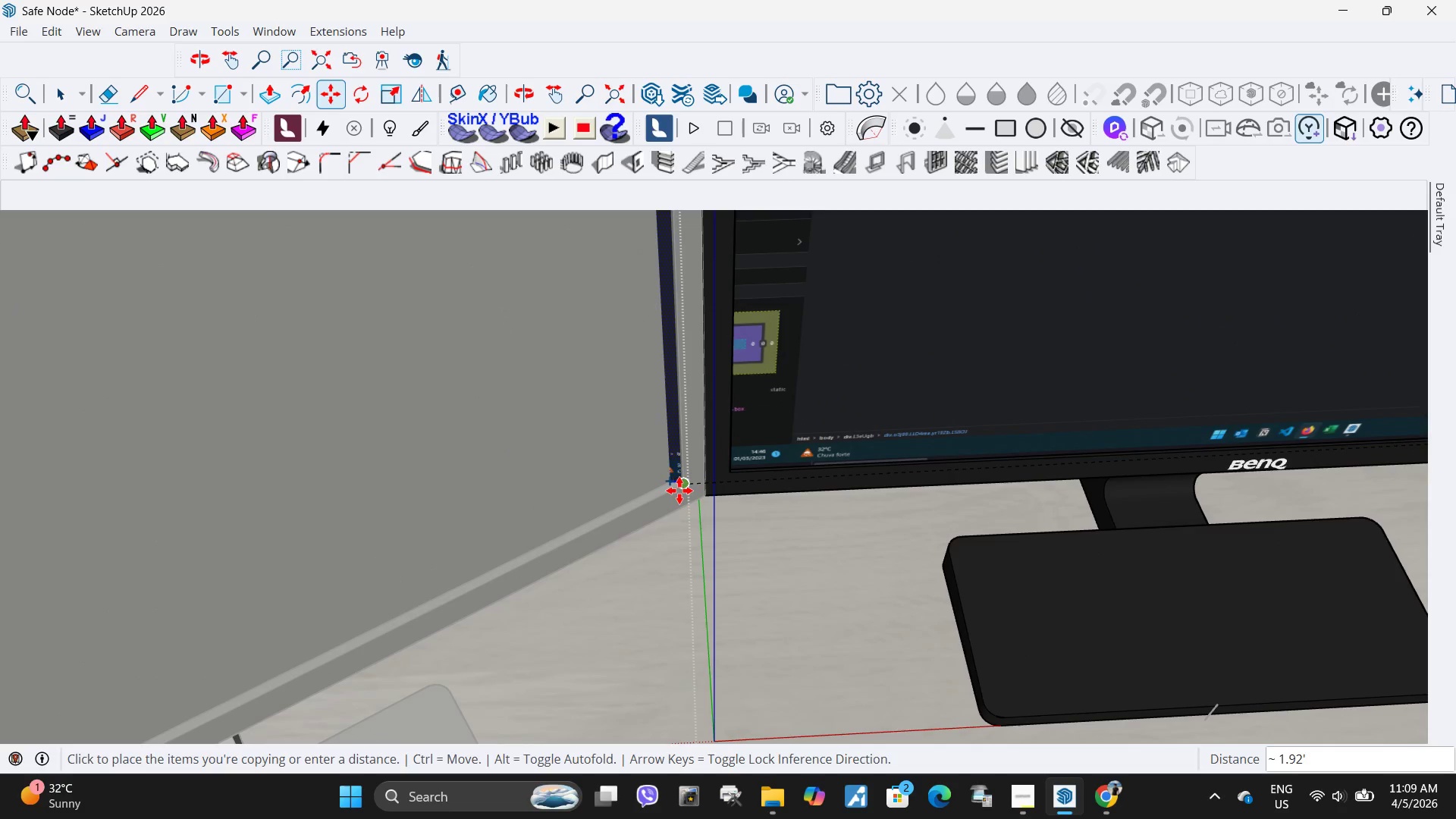 
left_click([679, 491])
 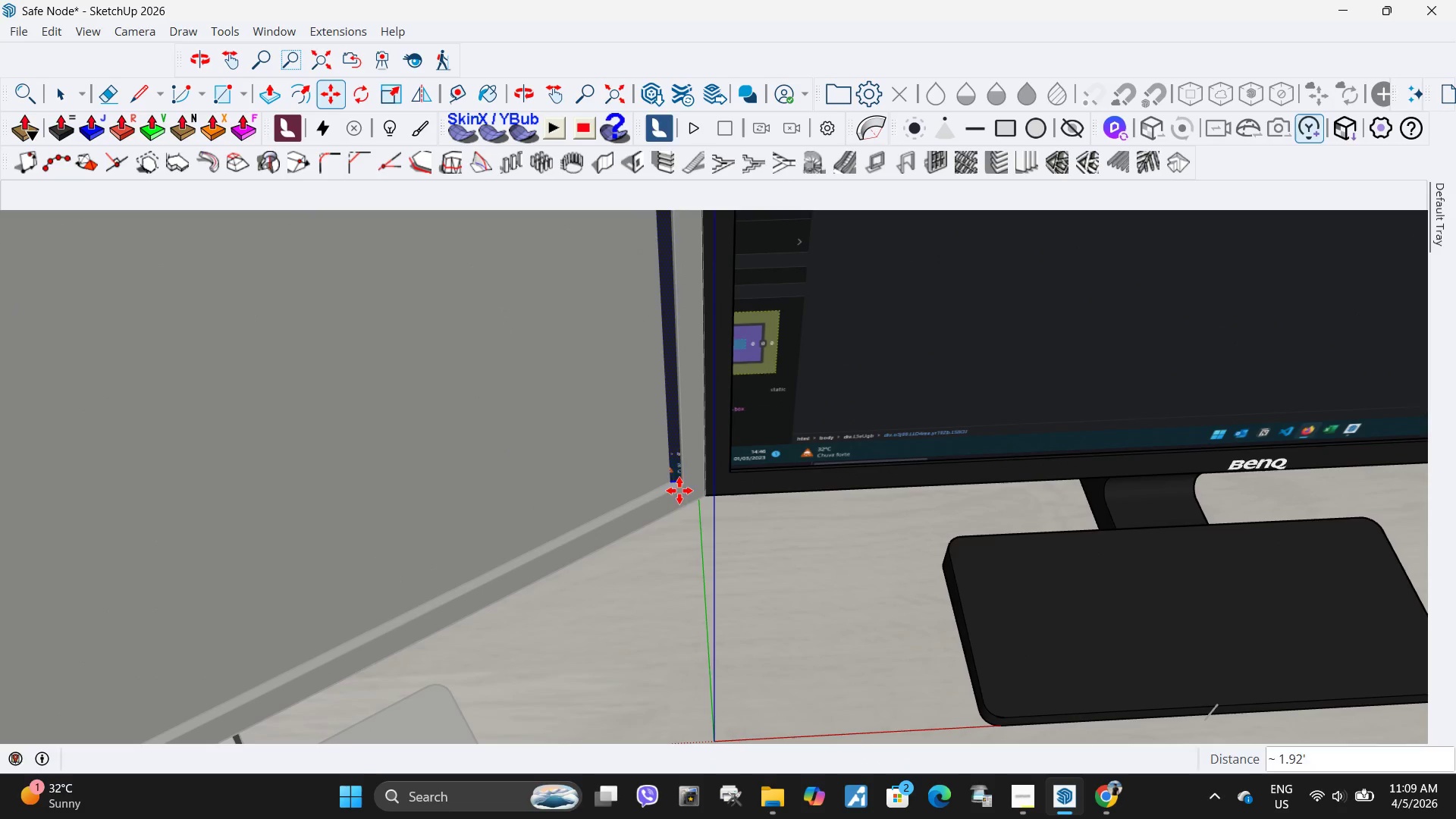 
key(Q)
 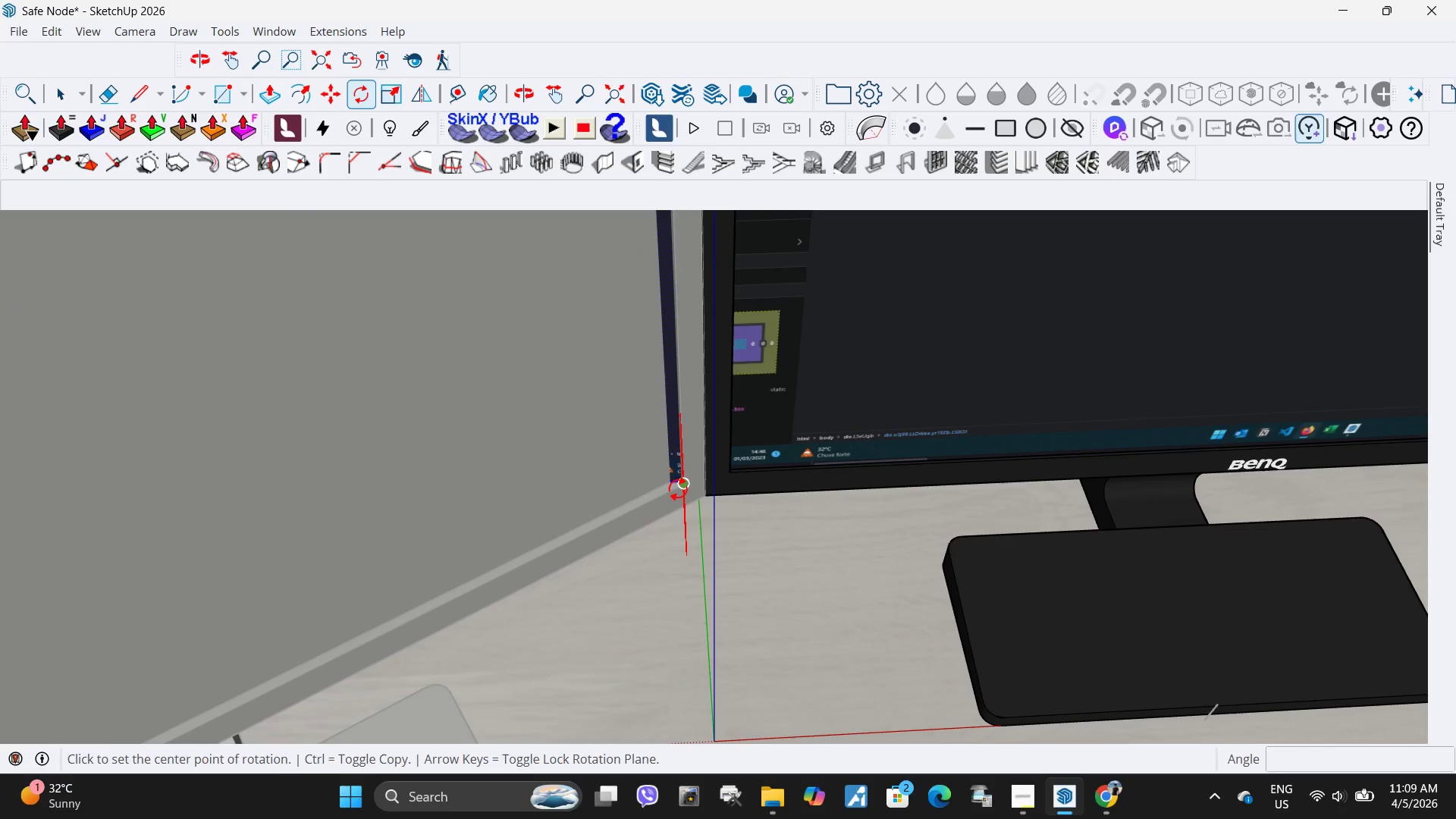 
scroll: coordinate [673, 501], scroll_direction: down, amount: 1.0
 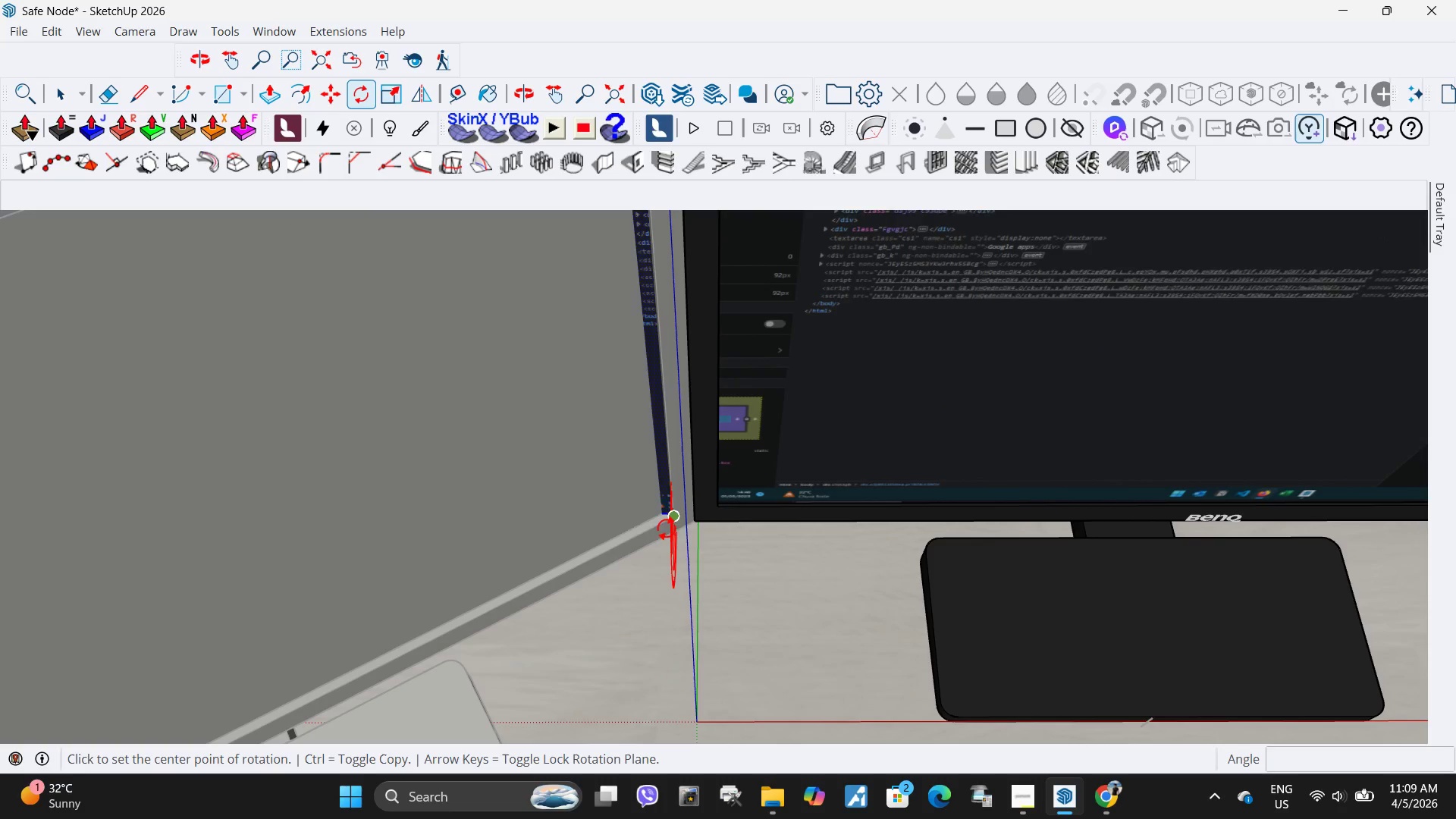 
scroll: coordinate [667, 513], scroll_direction: up, amount: 9.0
 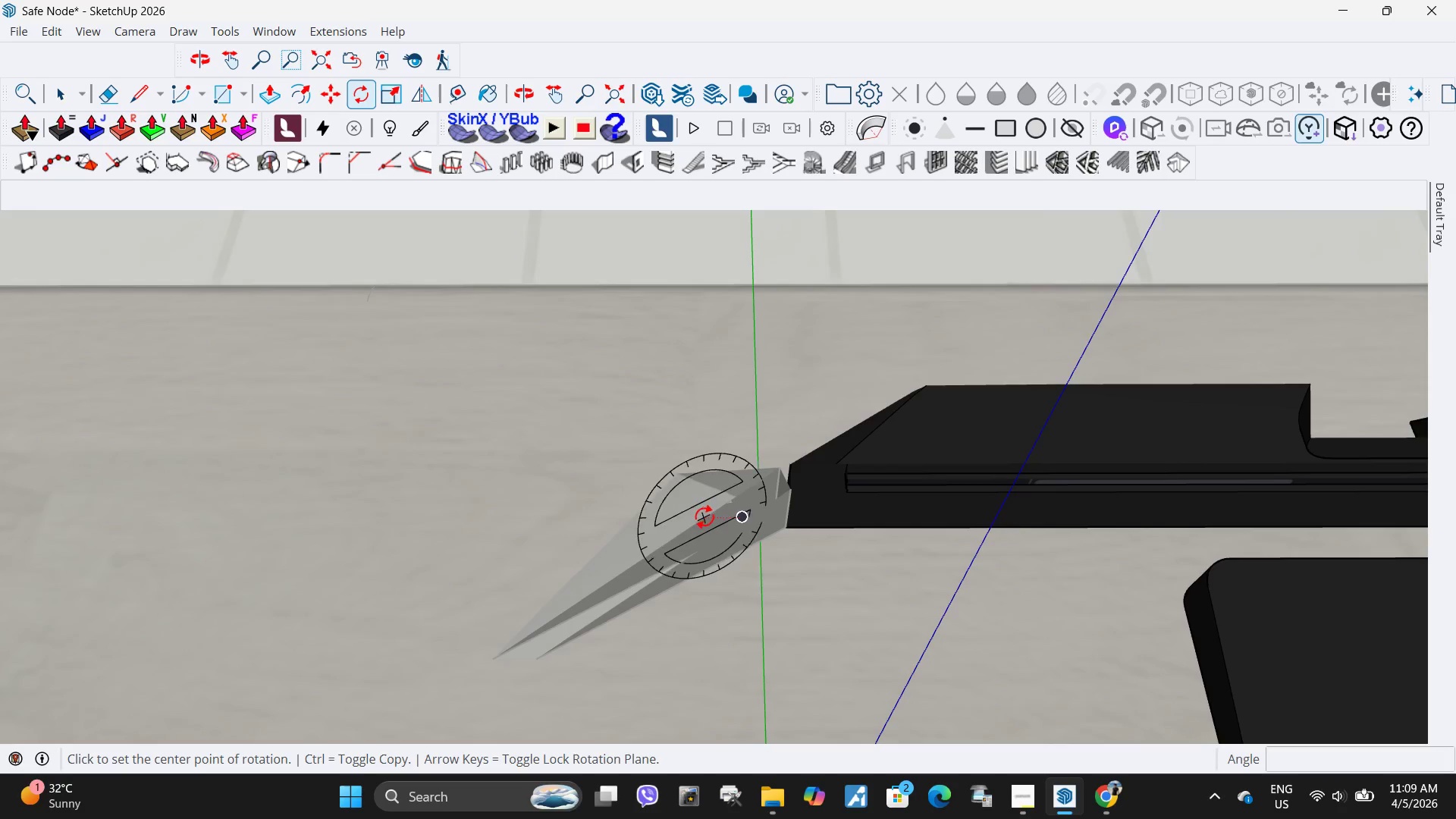 
scroll: coordinate [704, 516], scroll_direction: down, amount: 4.0
 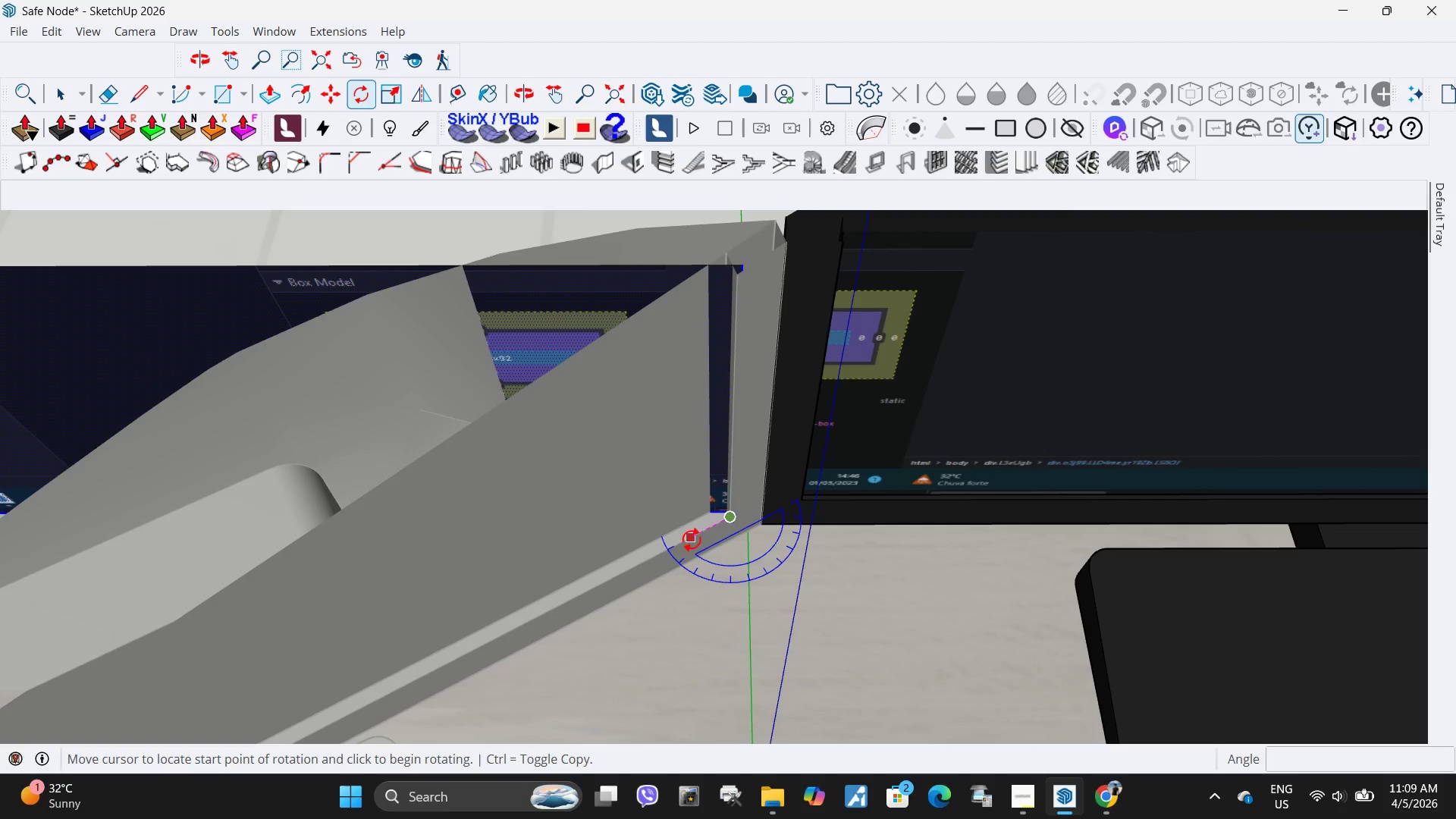 
left_click([683, 541])
 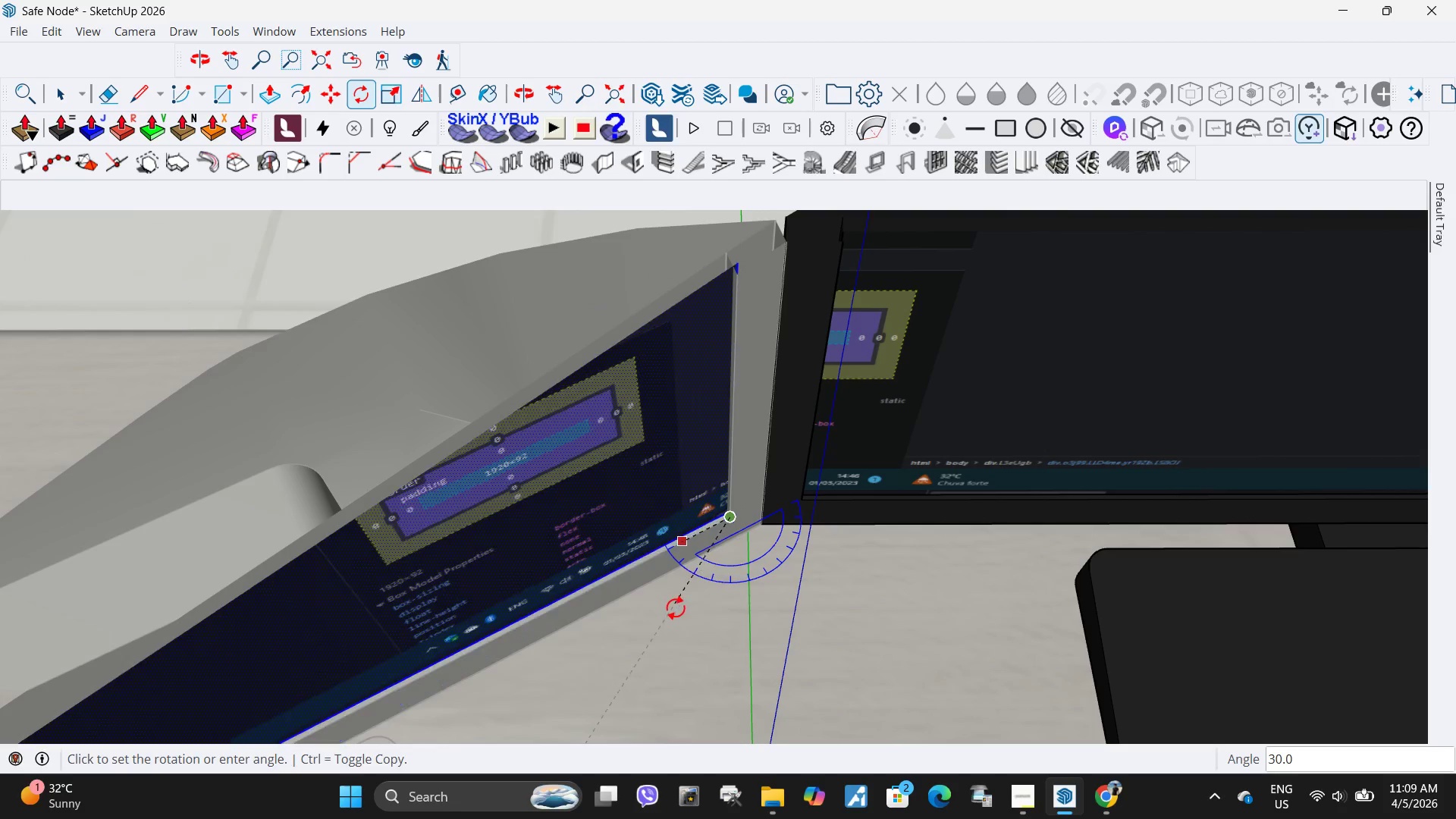 
left_click([673, 609])
 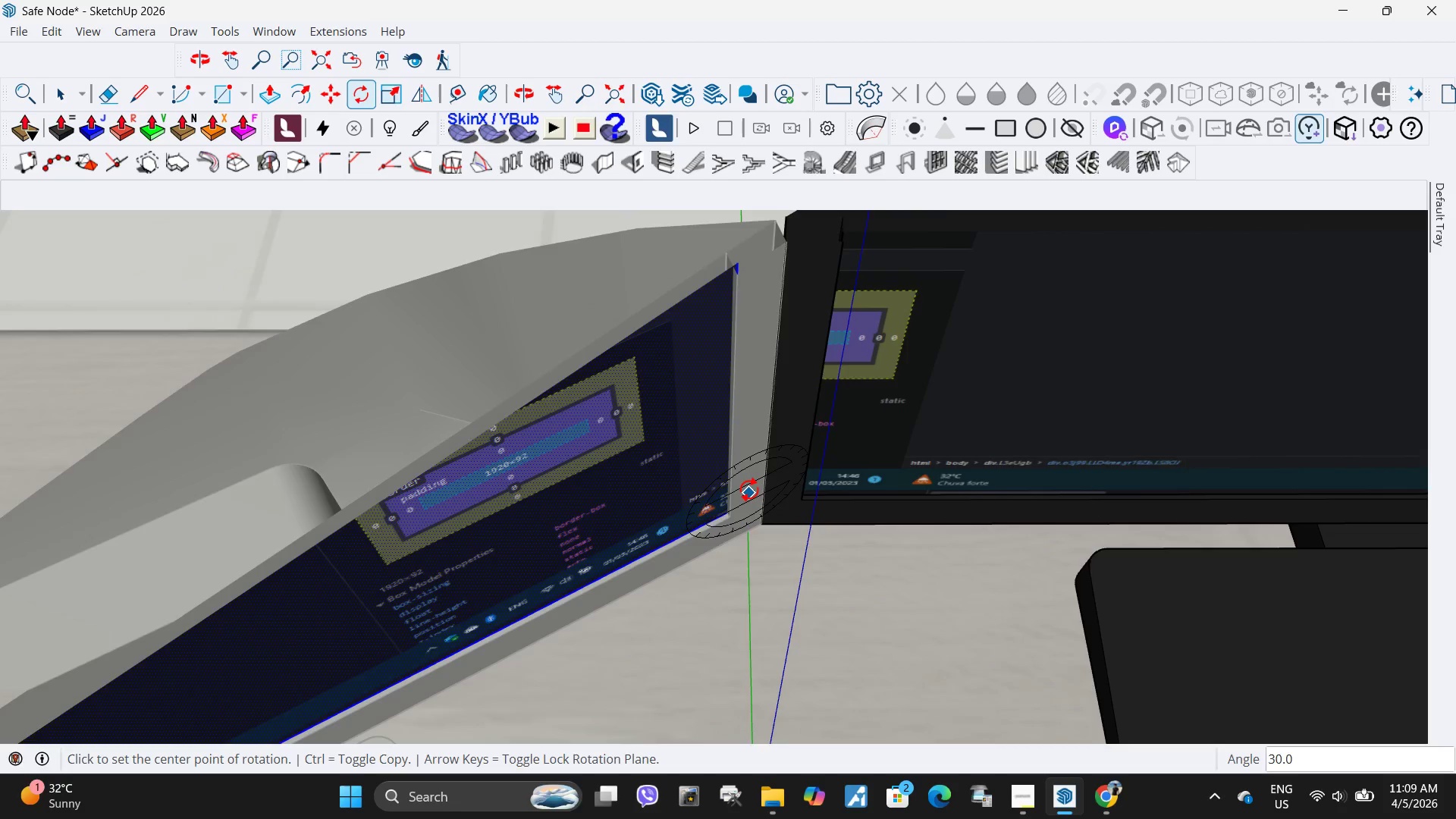 
scroll: coordinate [585, 484], scroll_direction: down, amount: 23.0
 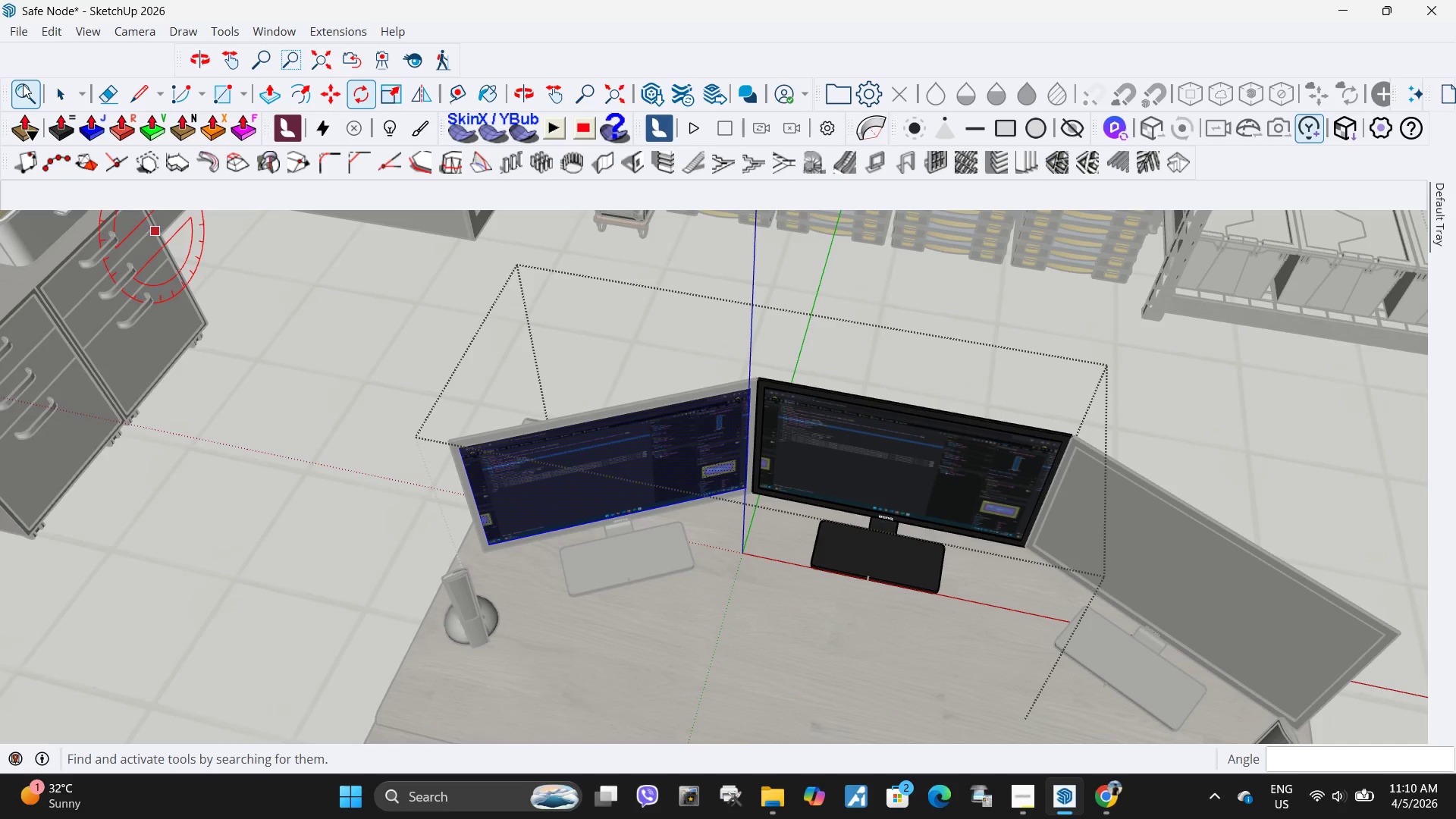 
key(Space)
 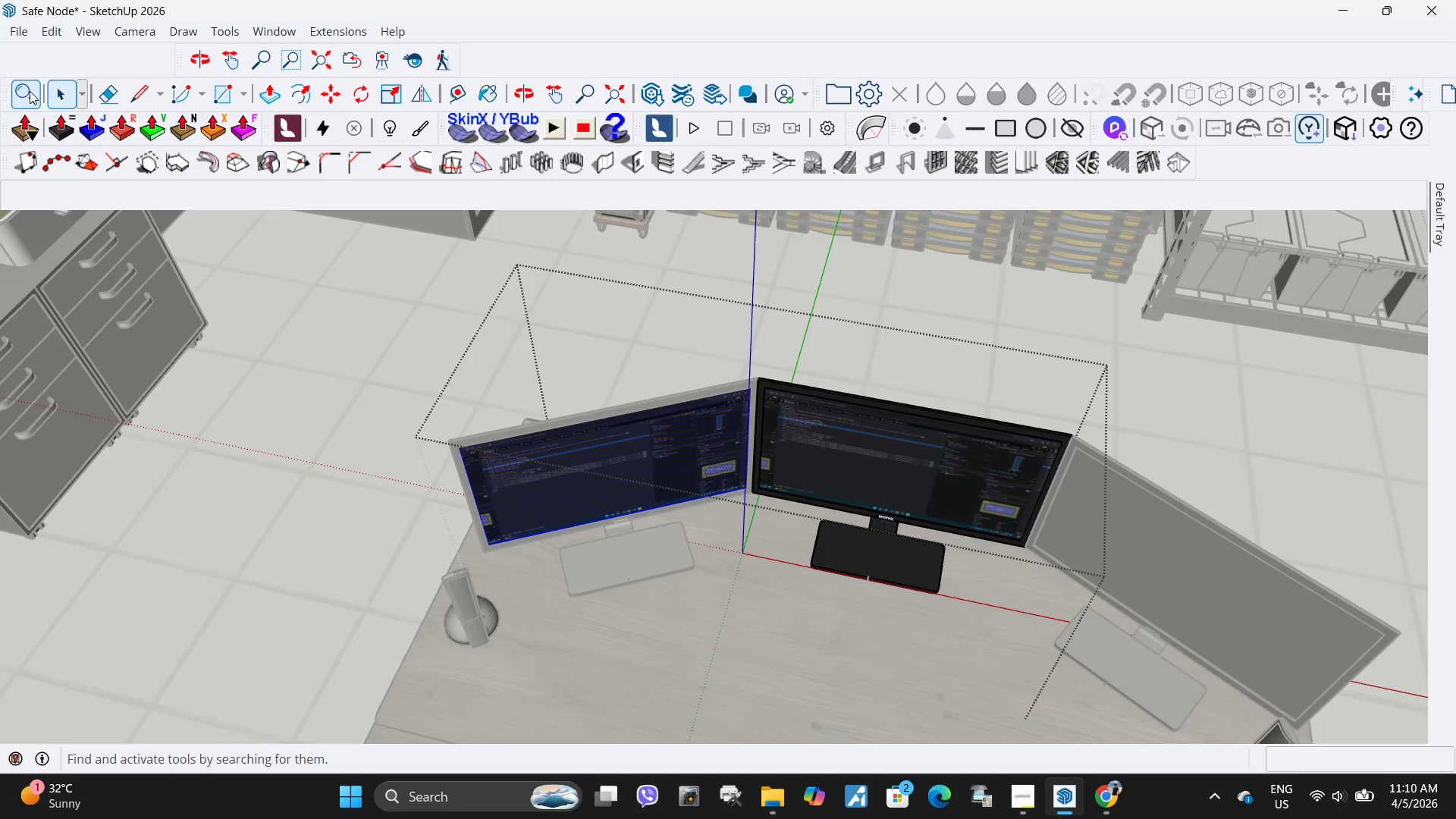 
double_click([30, 91])
 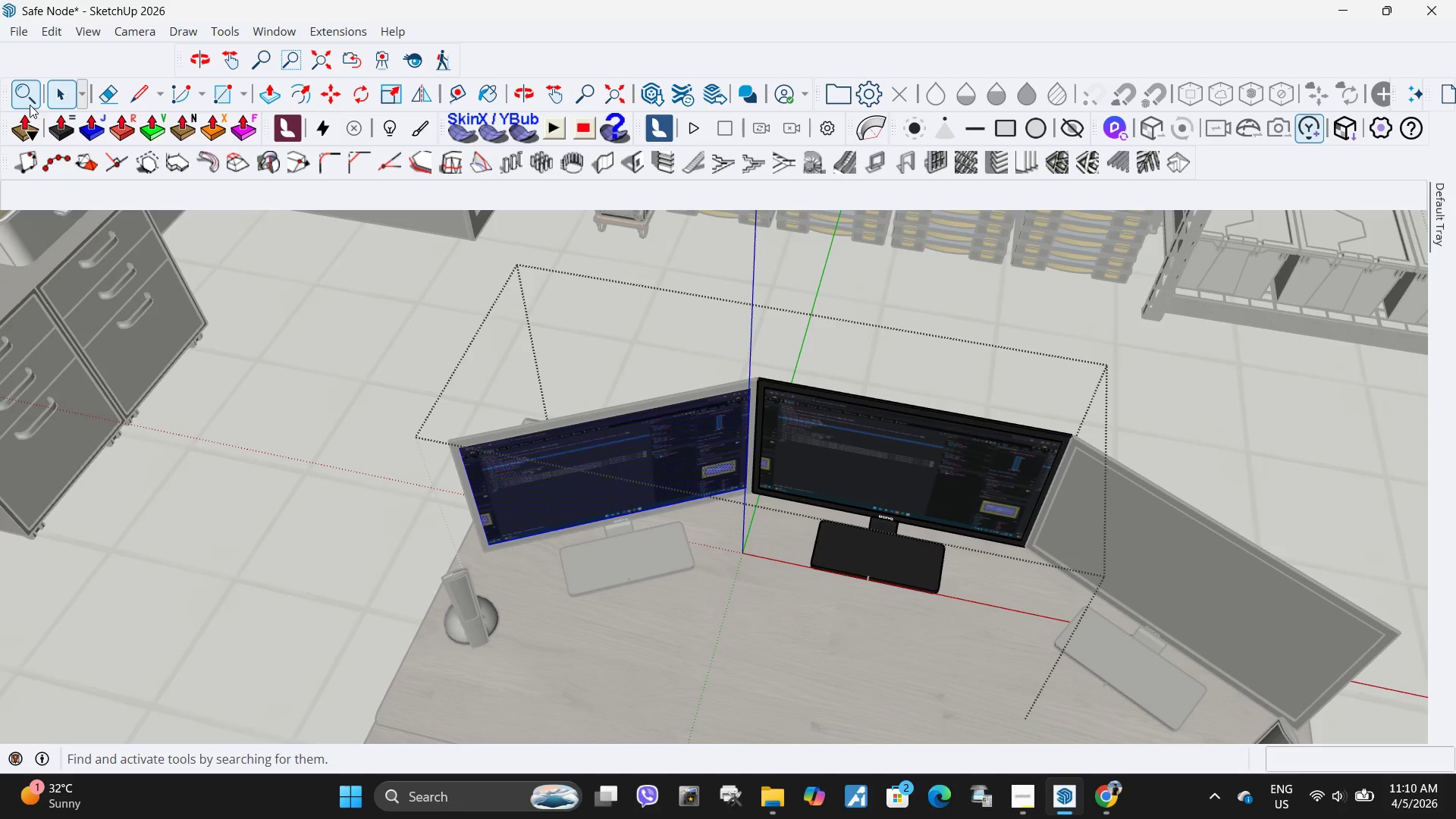 
left_click([18, 96])
 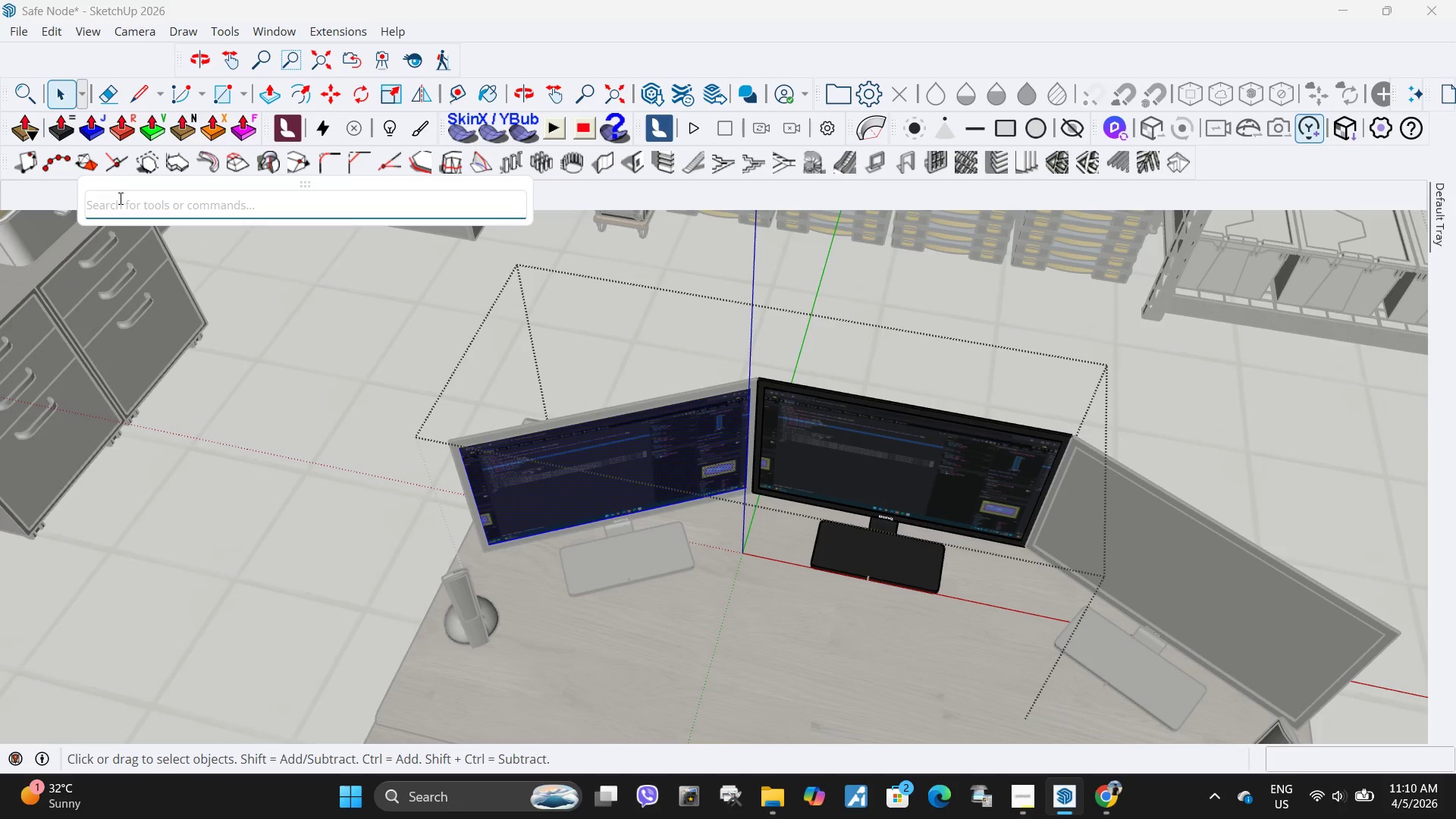 
type(fl)
 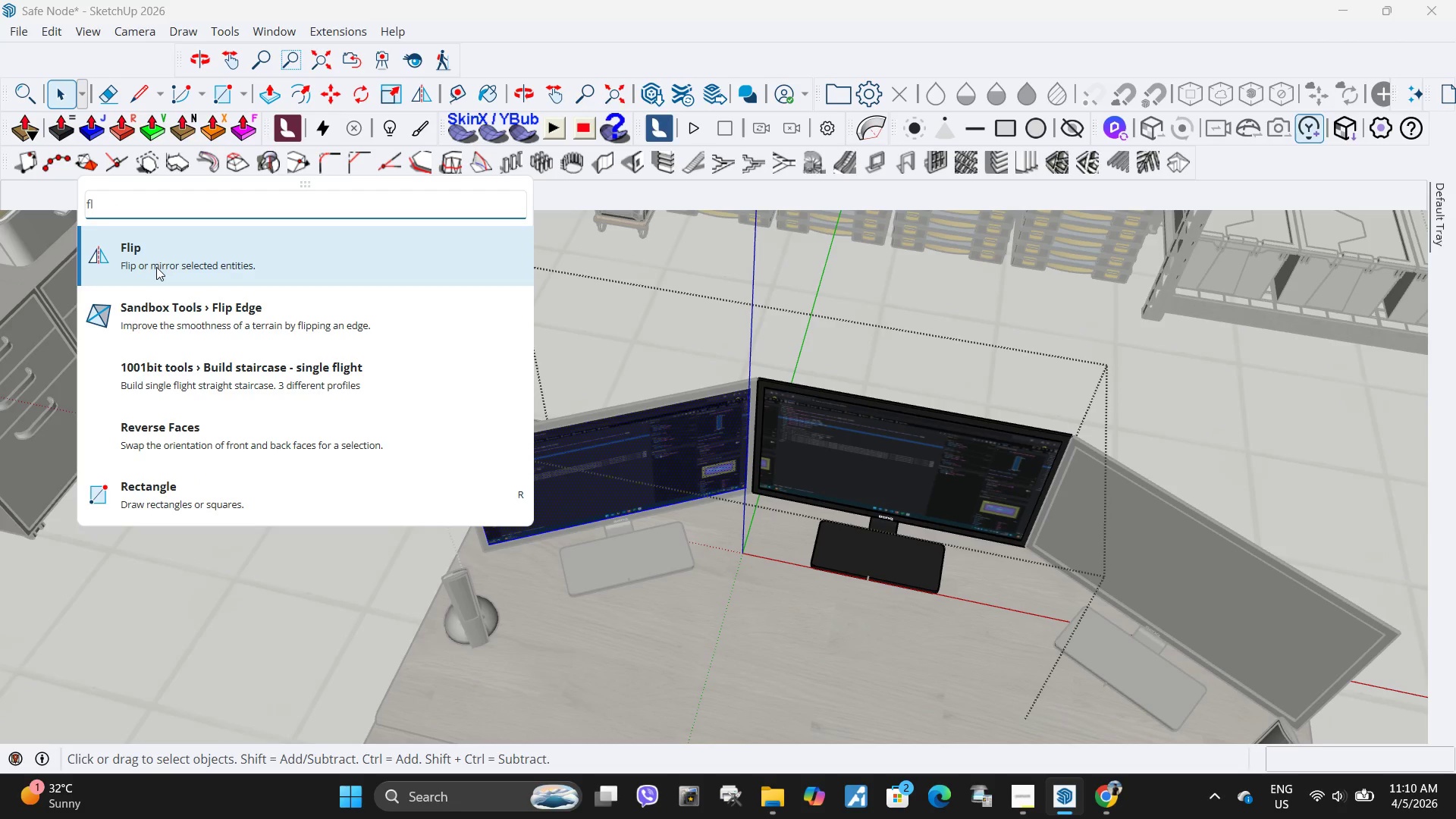 
left_click([156, 267])
 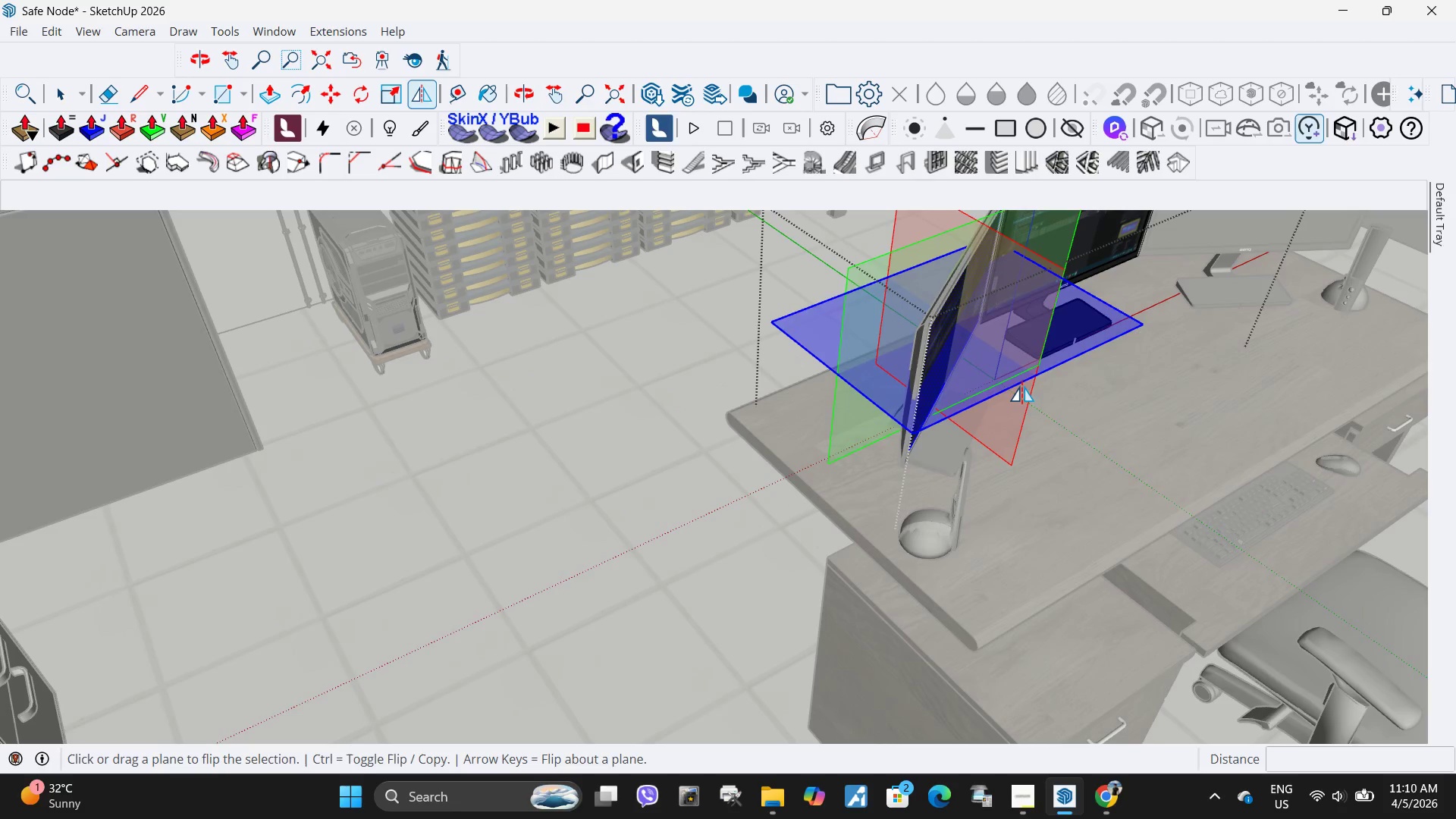 
left_click([1018, 428])
 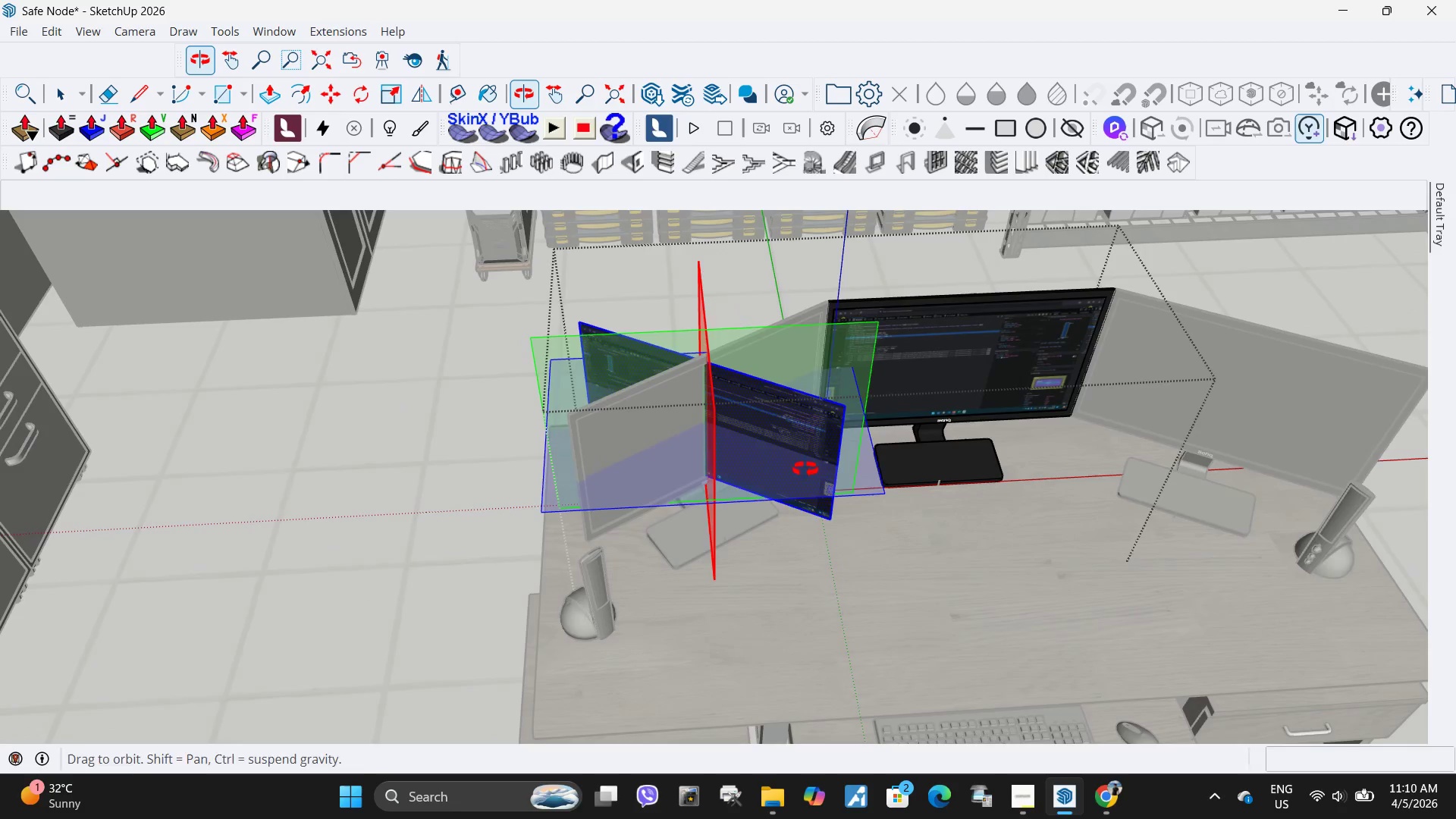 
key(Control+ControlLeft)
 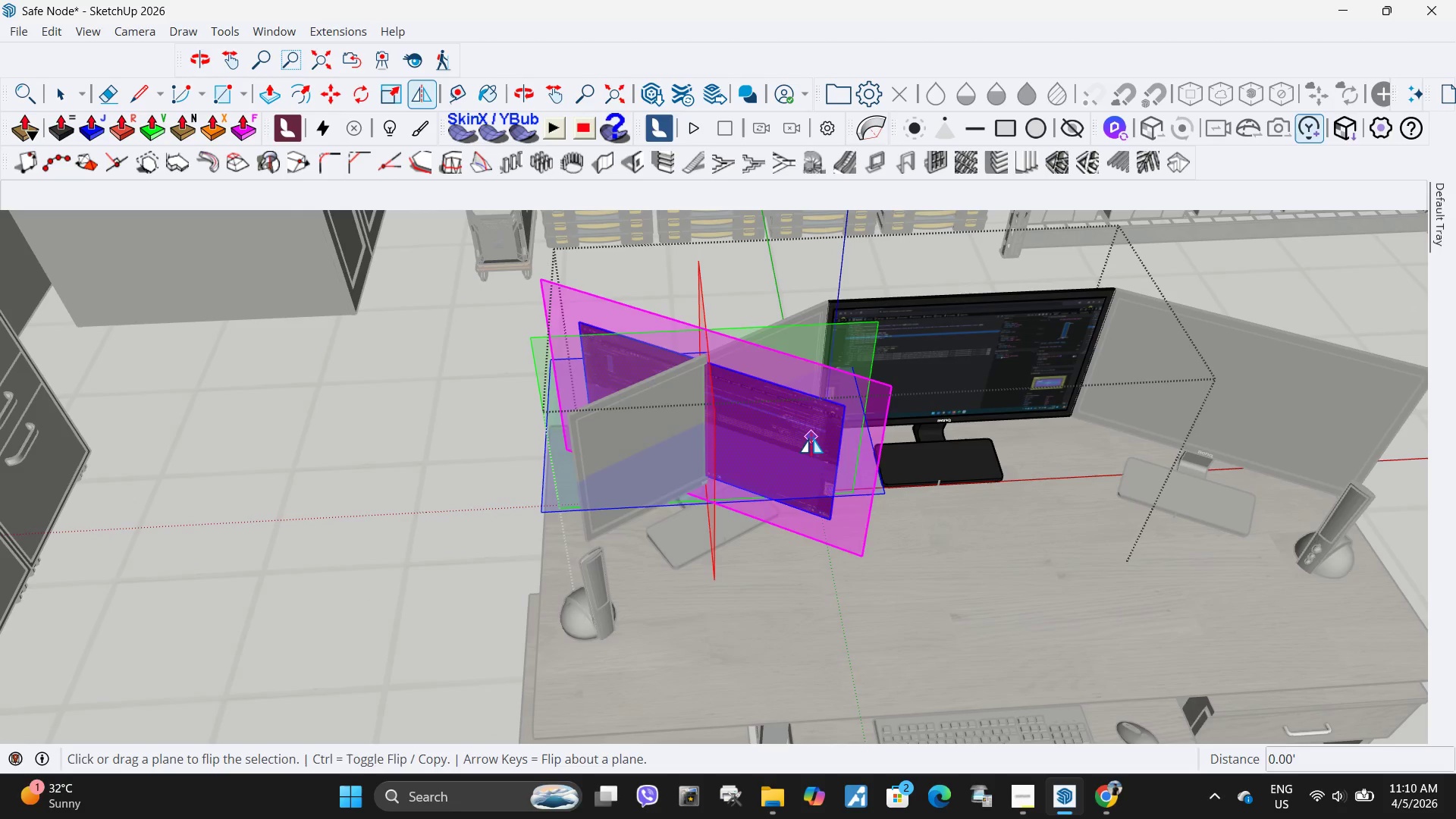 
key(Control+Z)
 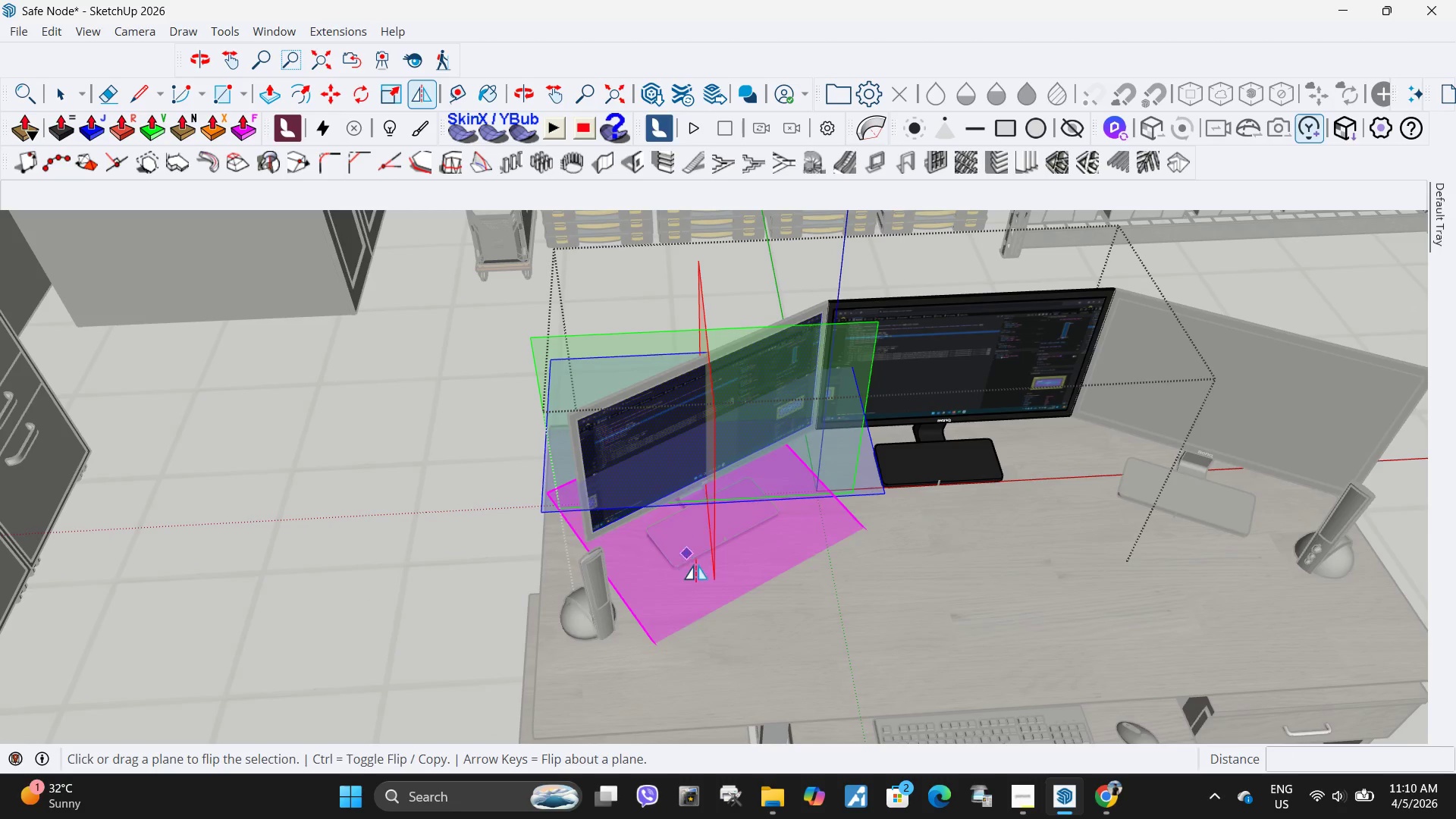 
key(Space)
 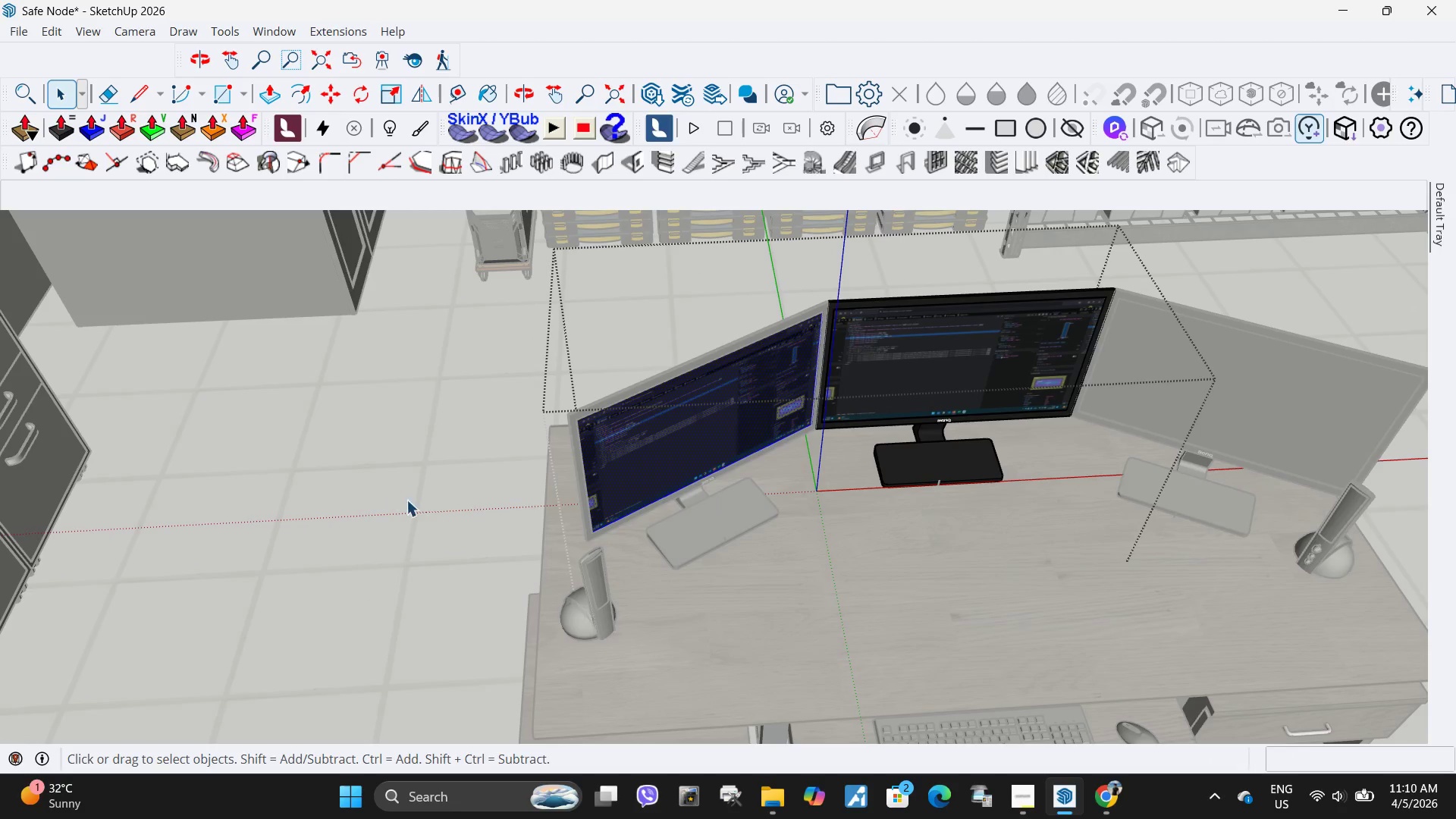 
key(Escape)
 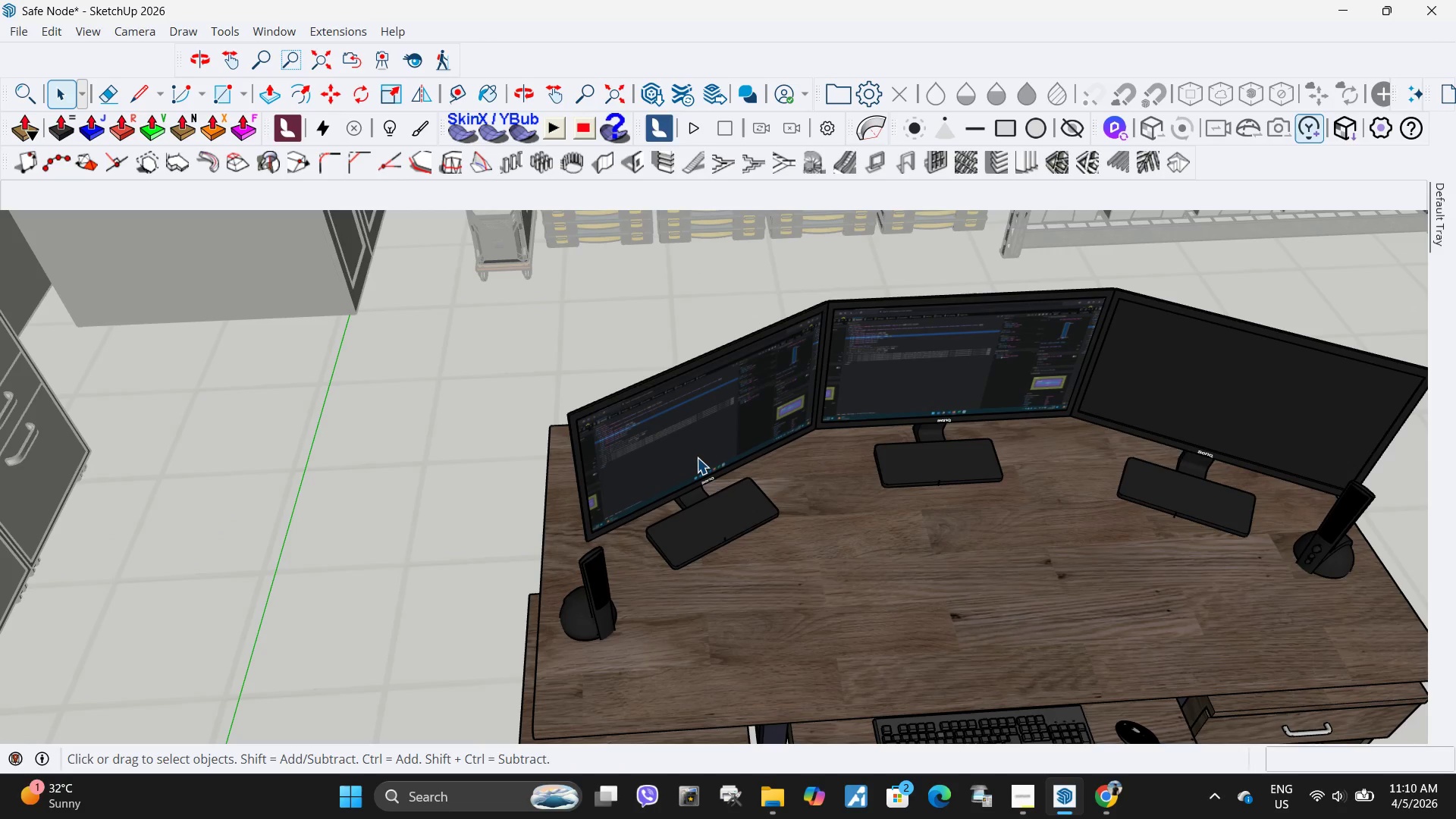 
left_click([697, 457])
 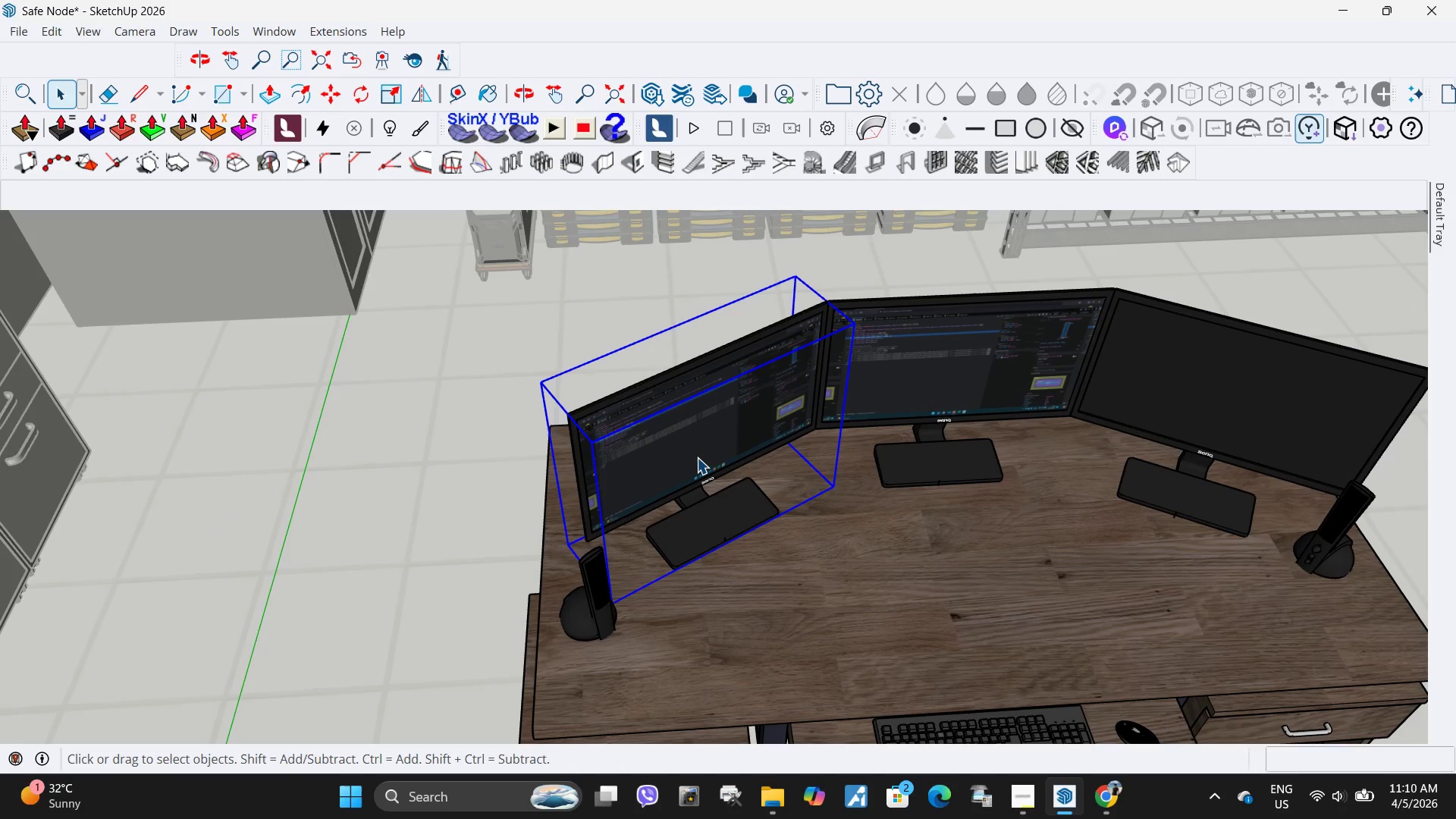 
double_click([697, 457])
 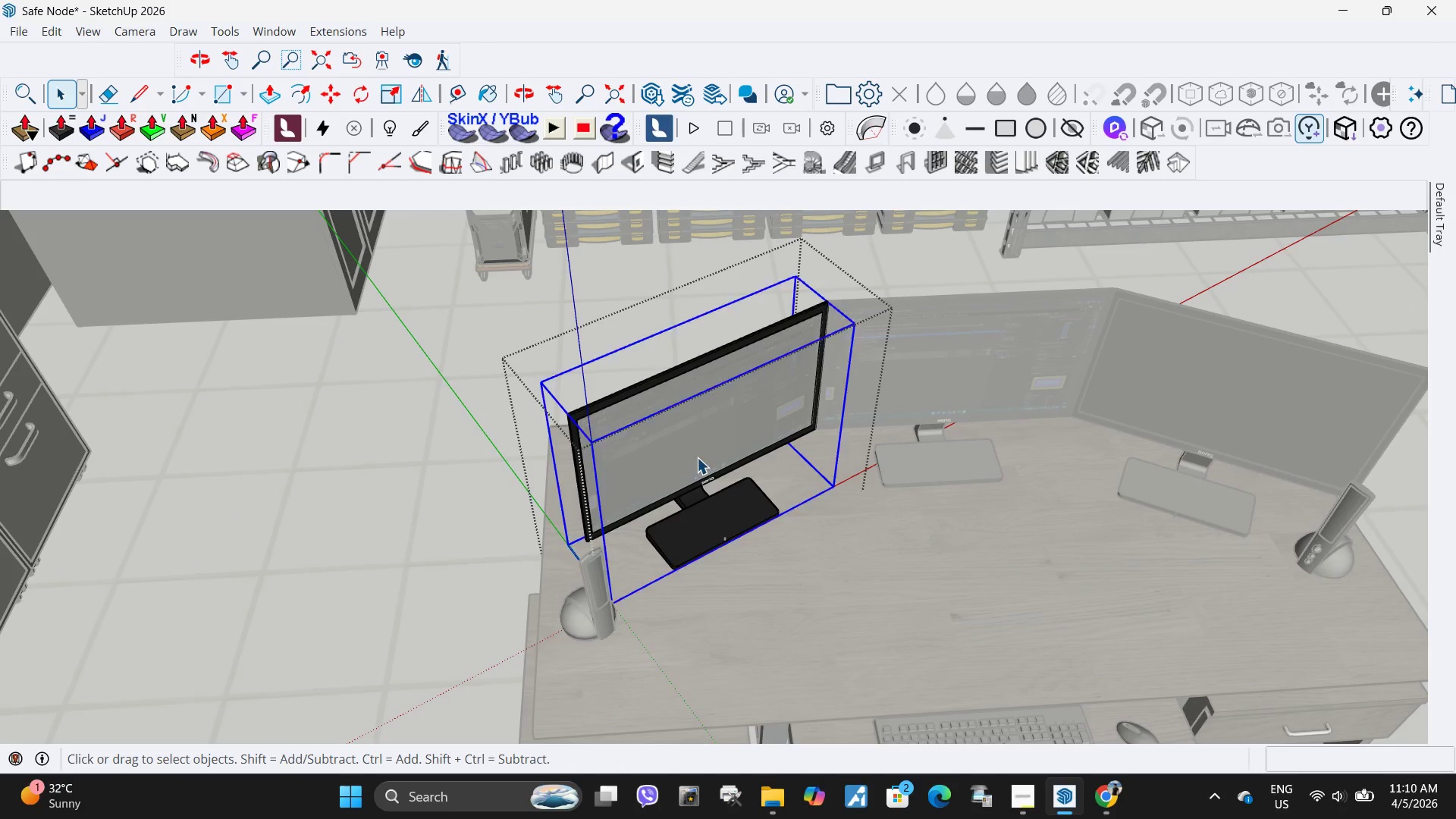 
triple_click([697, 457])
 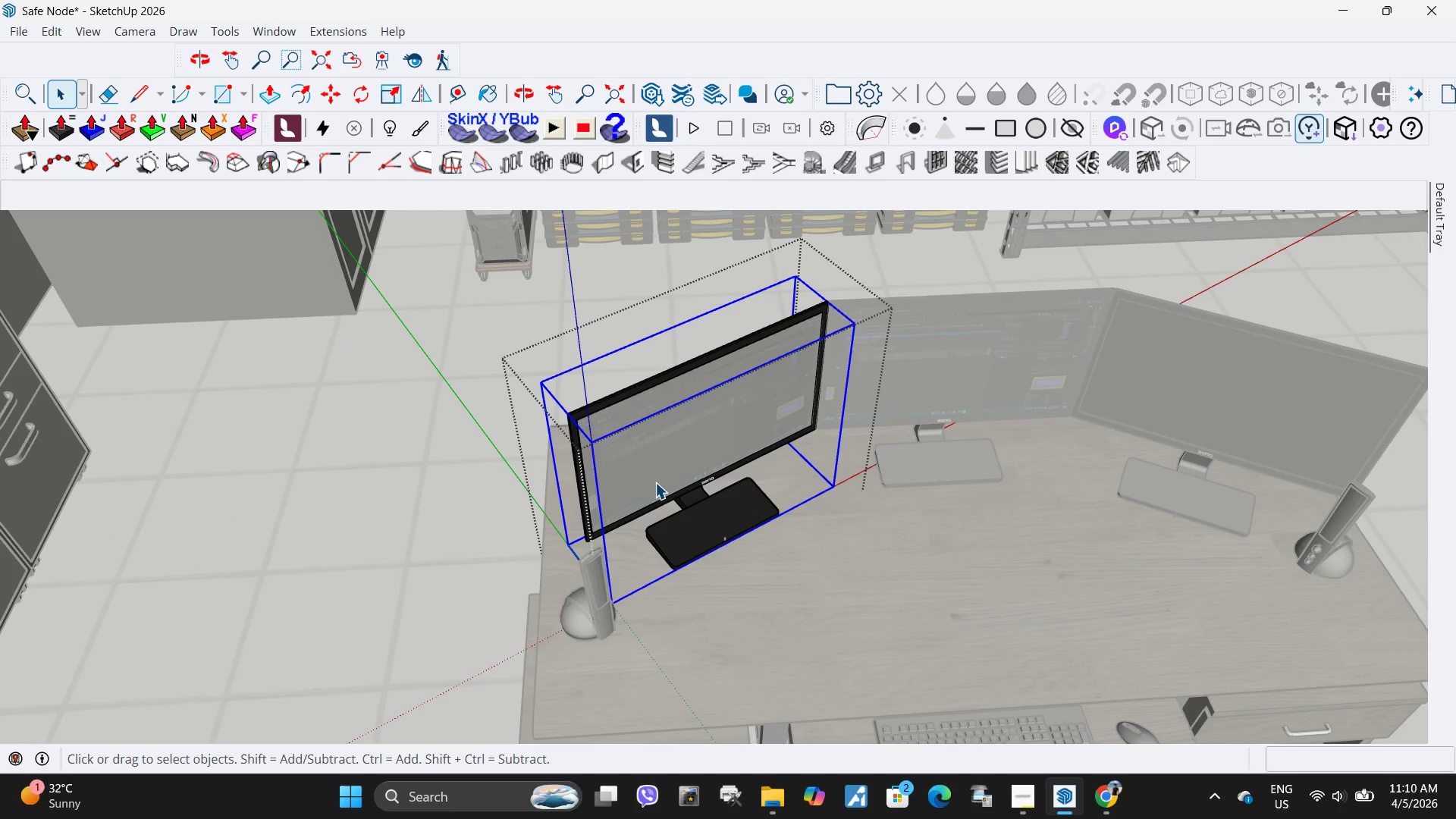 
key(Escape)
 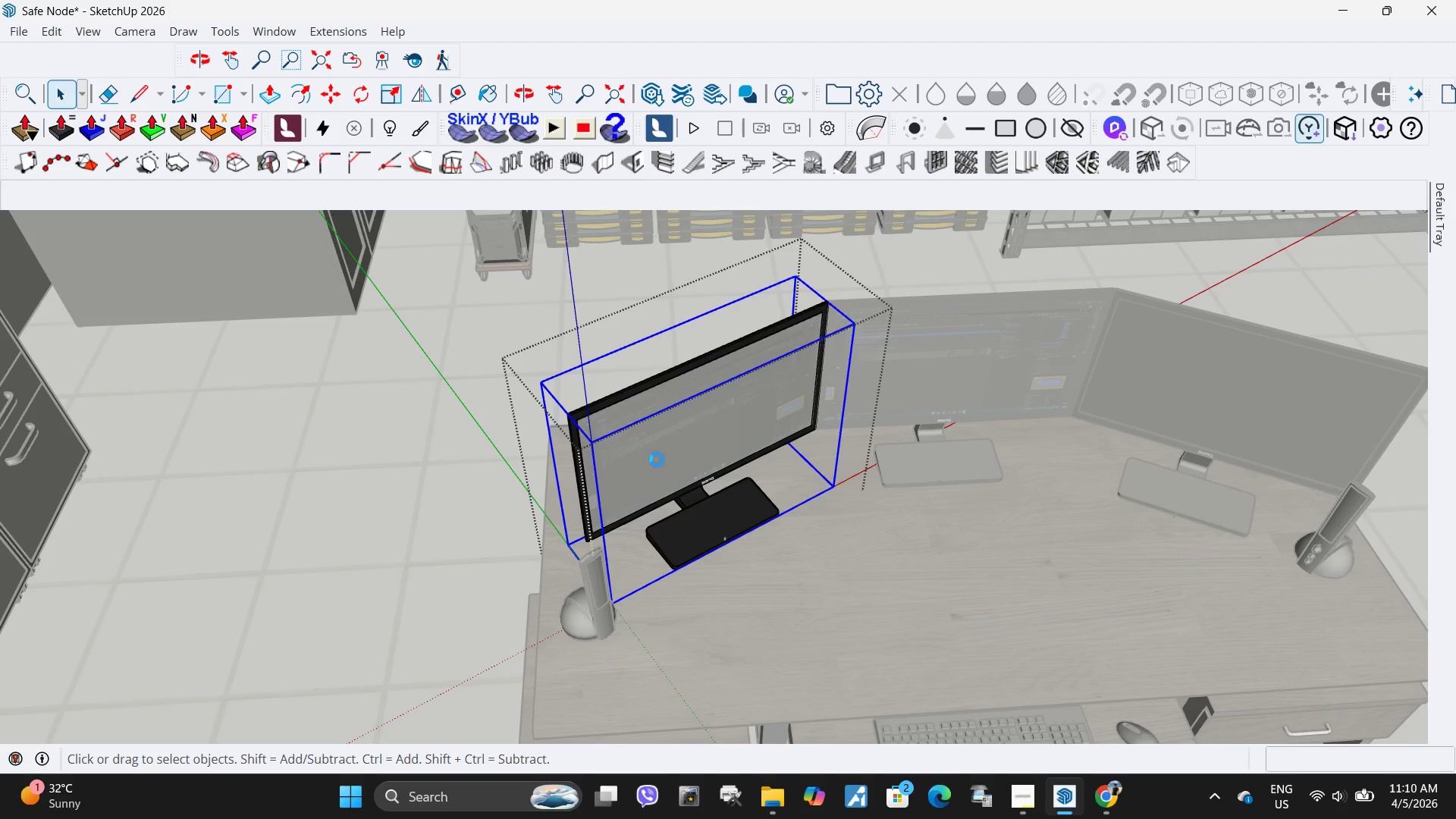 
scroll: coordinate [649, 463], scroll_direction: down, amount: 10.0
 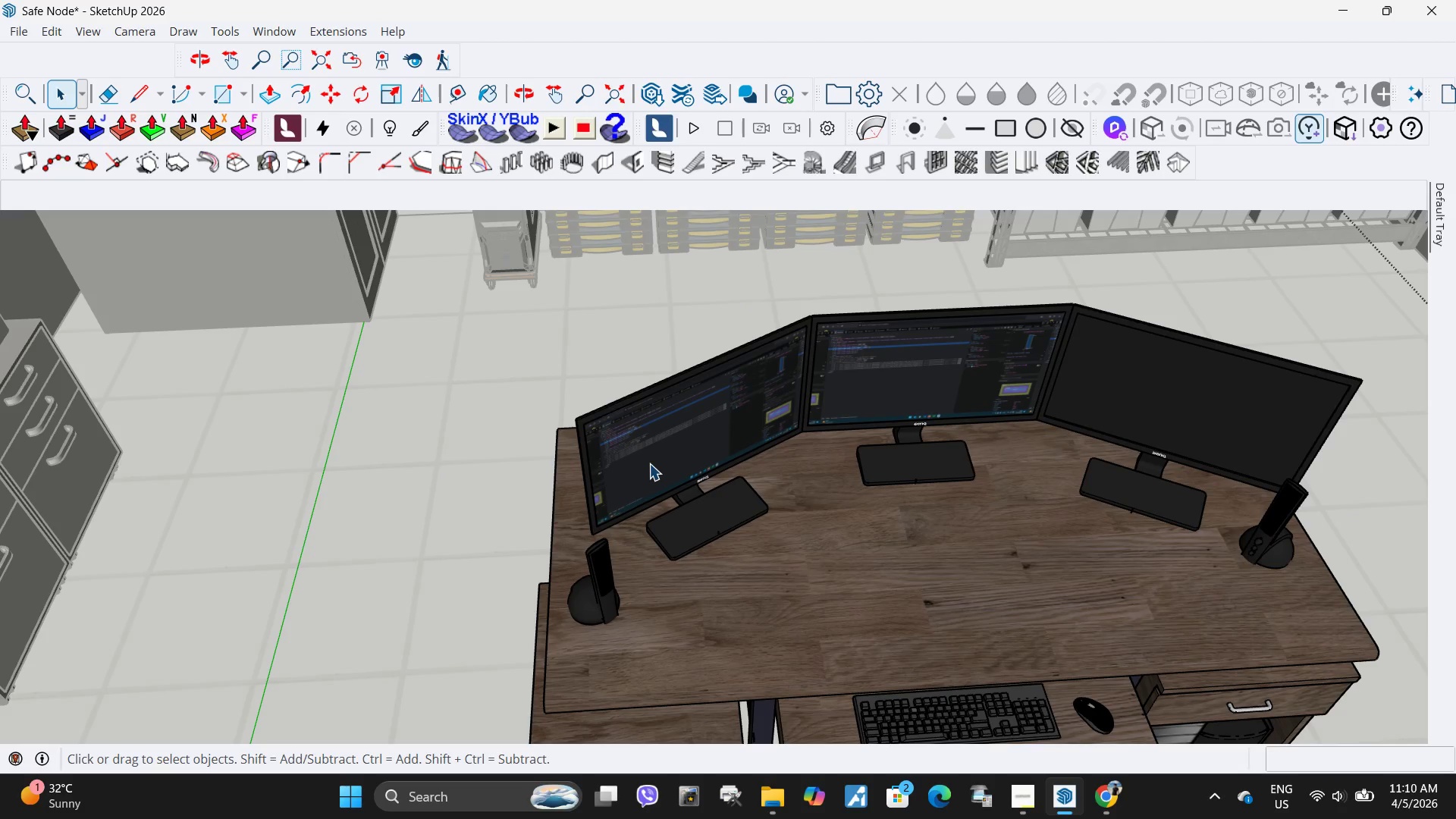 
scroll: coordinate [446, 462], scroll_direction: up, amount: 6.0
 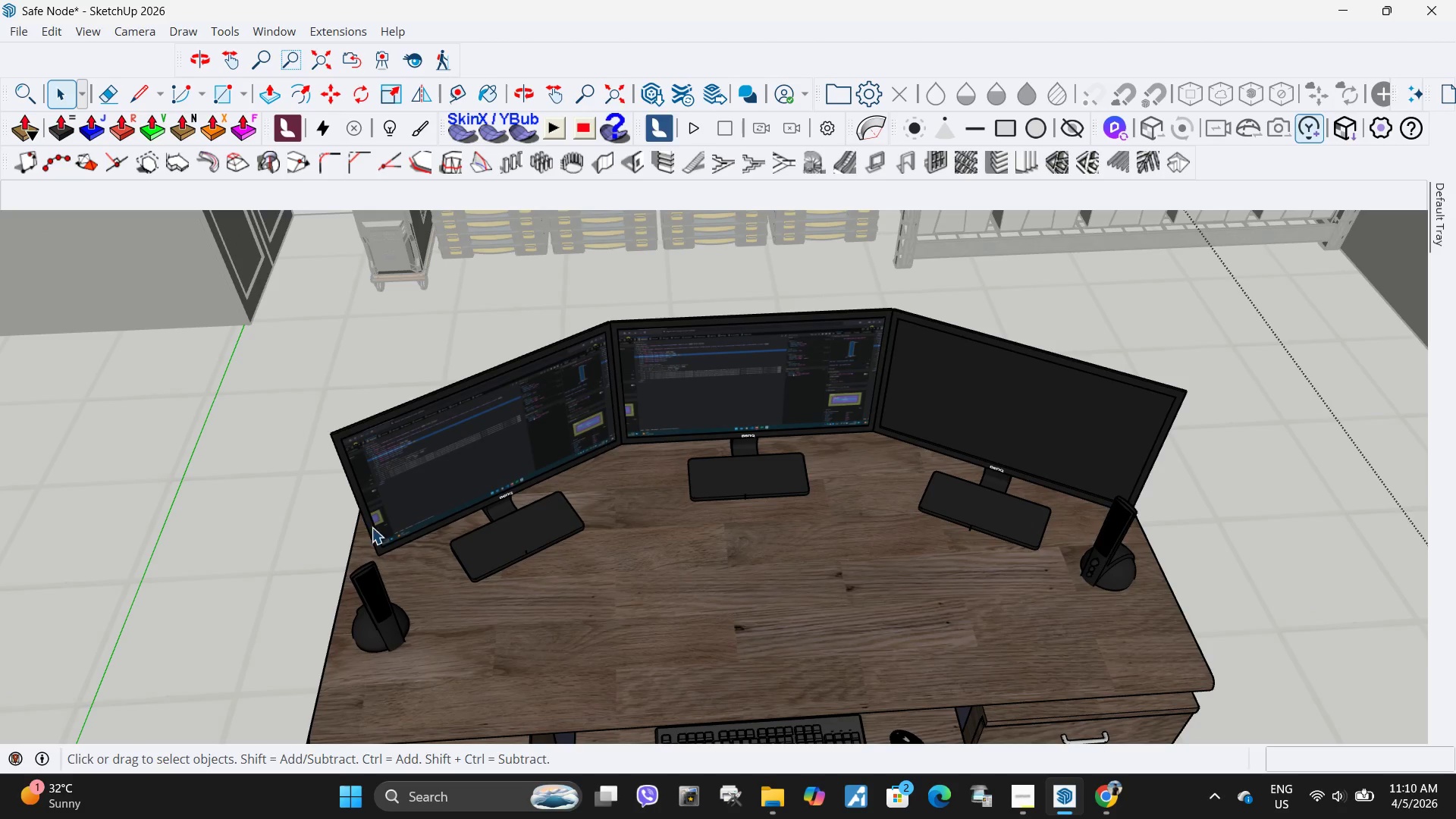 
scroll: coordinate [366, 531], scroll_direction: down, amount: 4.0
 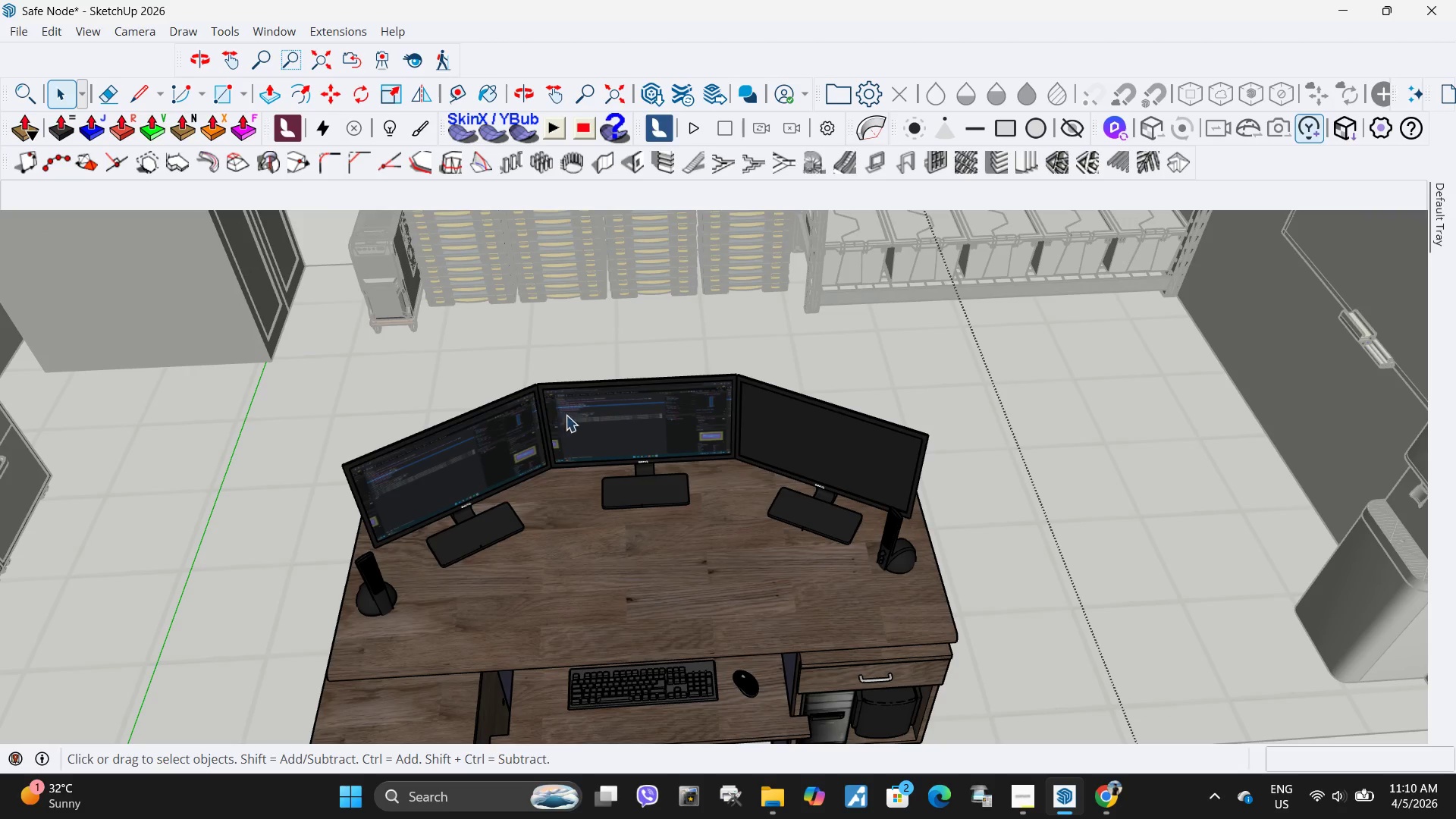 
left_click([591, 430])
 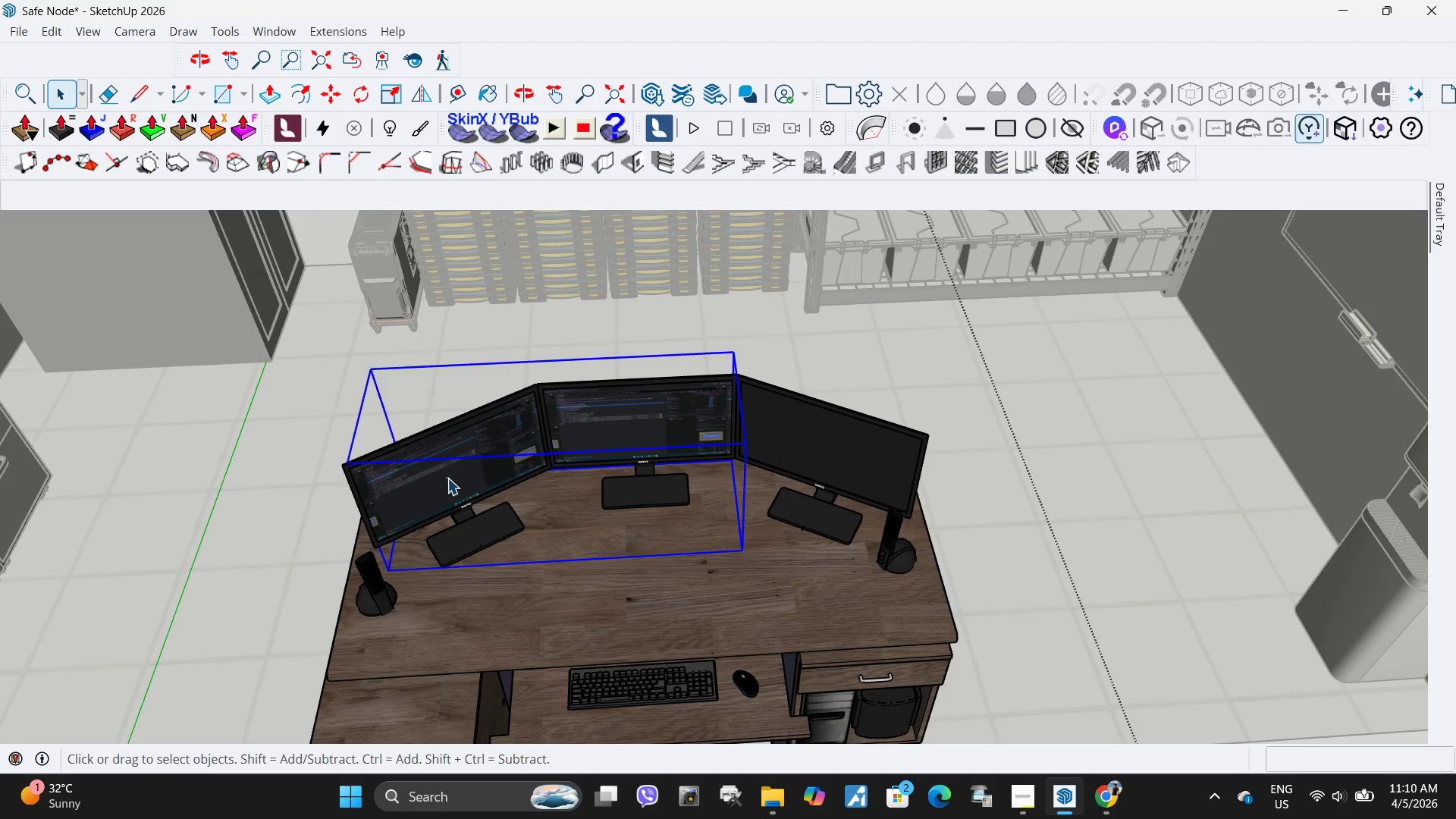 
double_click([447, 478])
 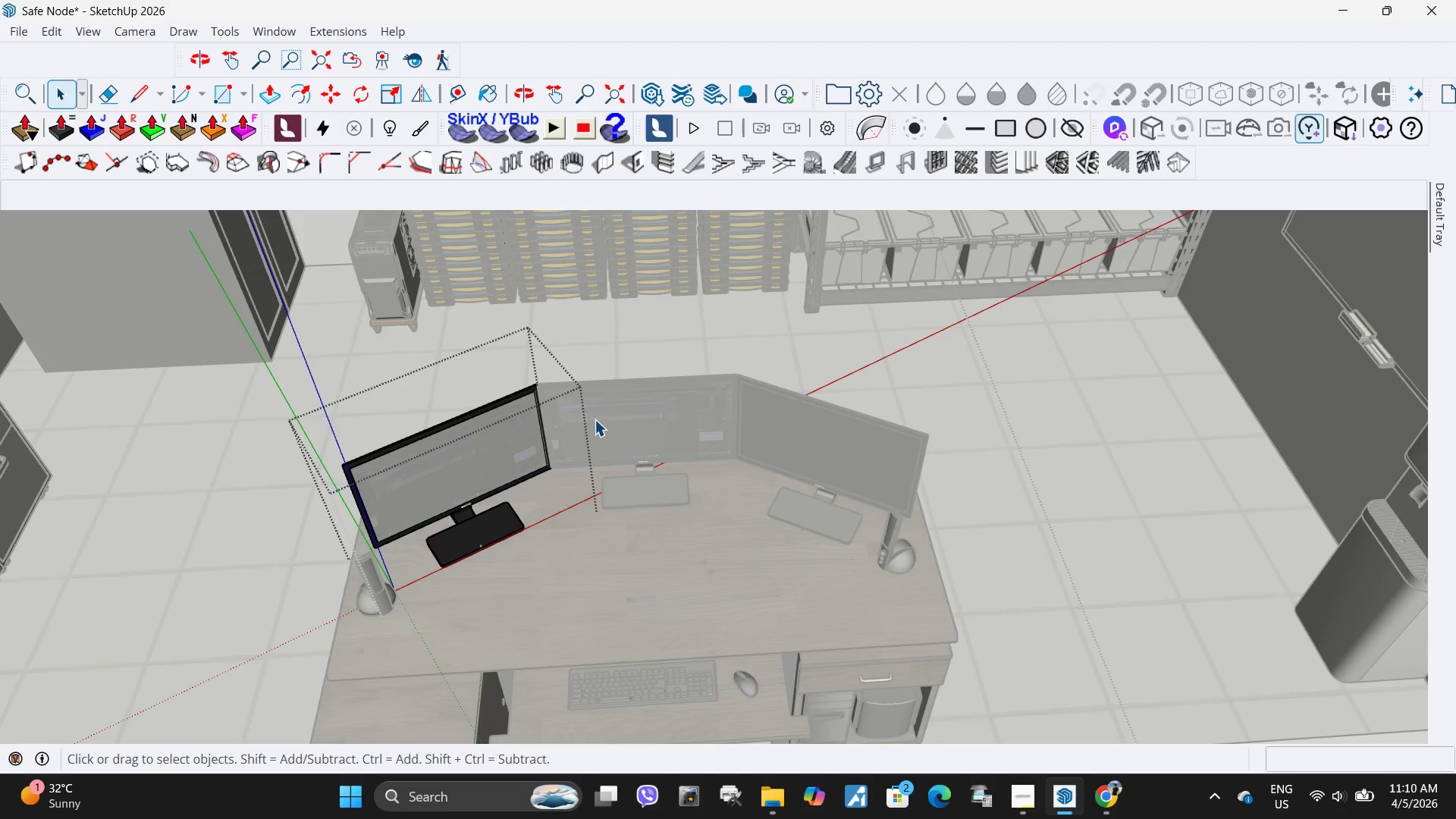 
triple_click([595, 419])
 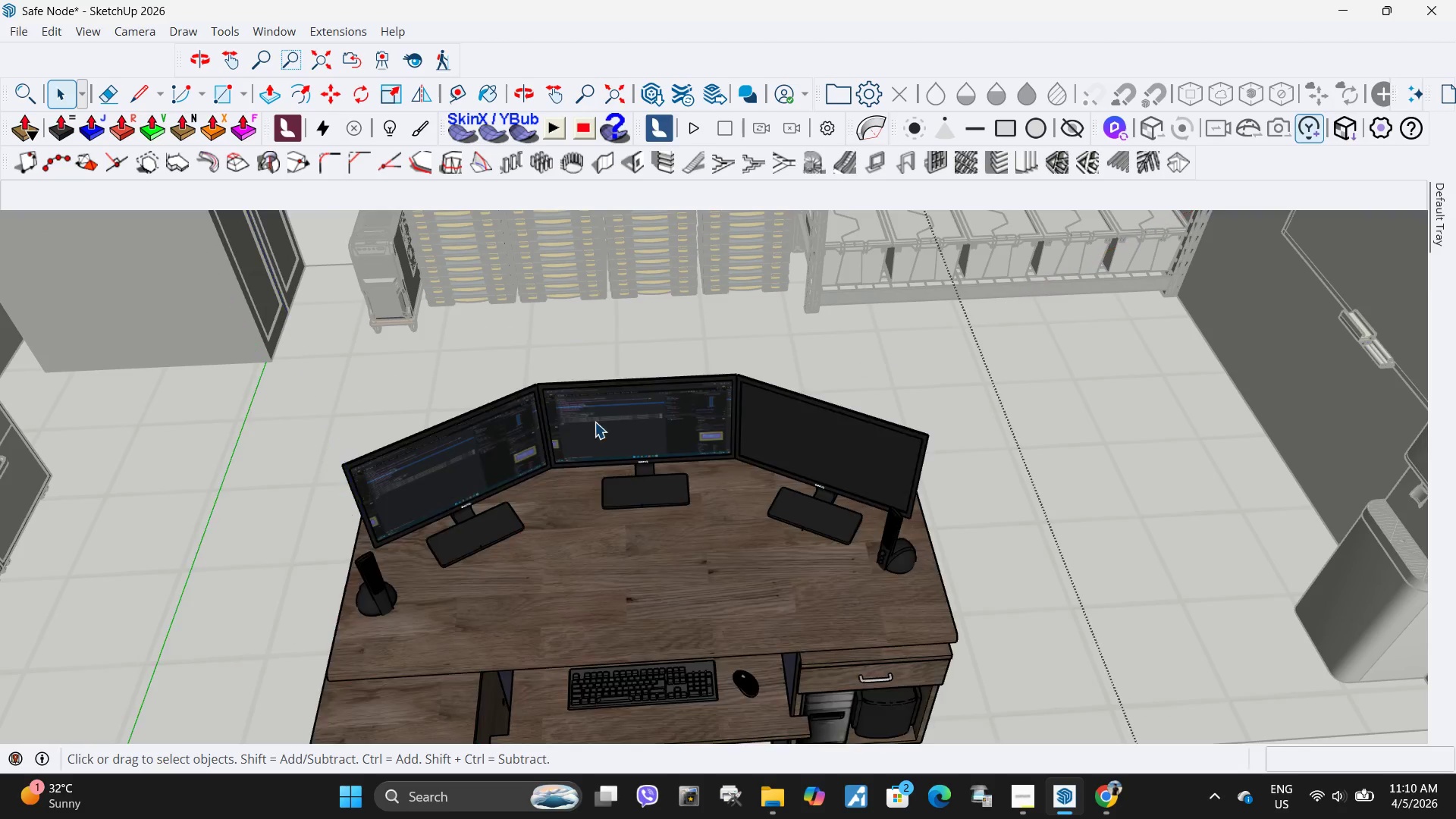 
key(Escape)
 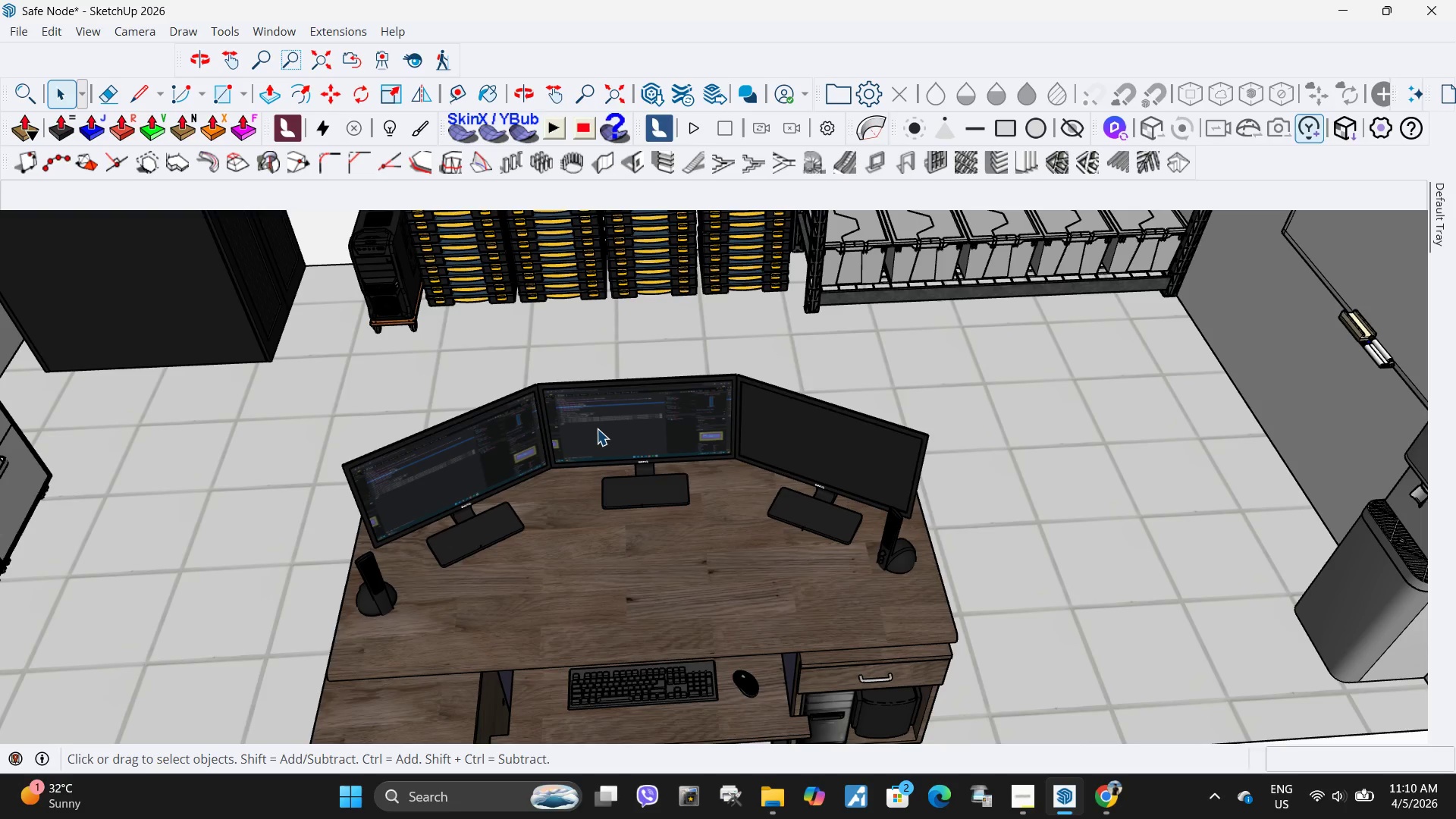 
double_click([597, 428])
 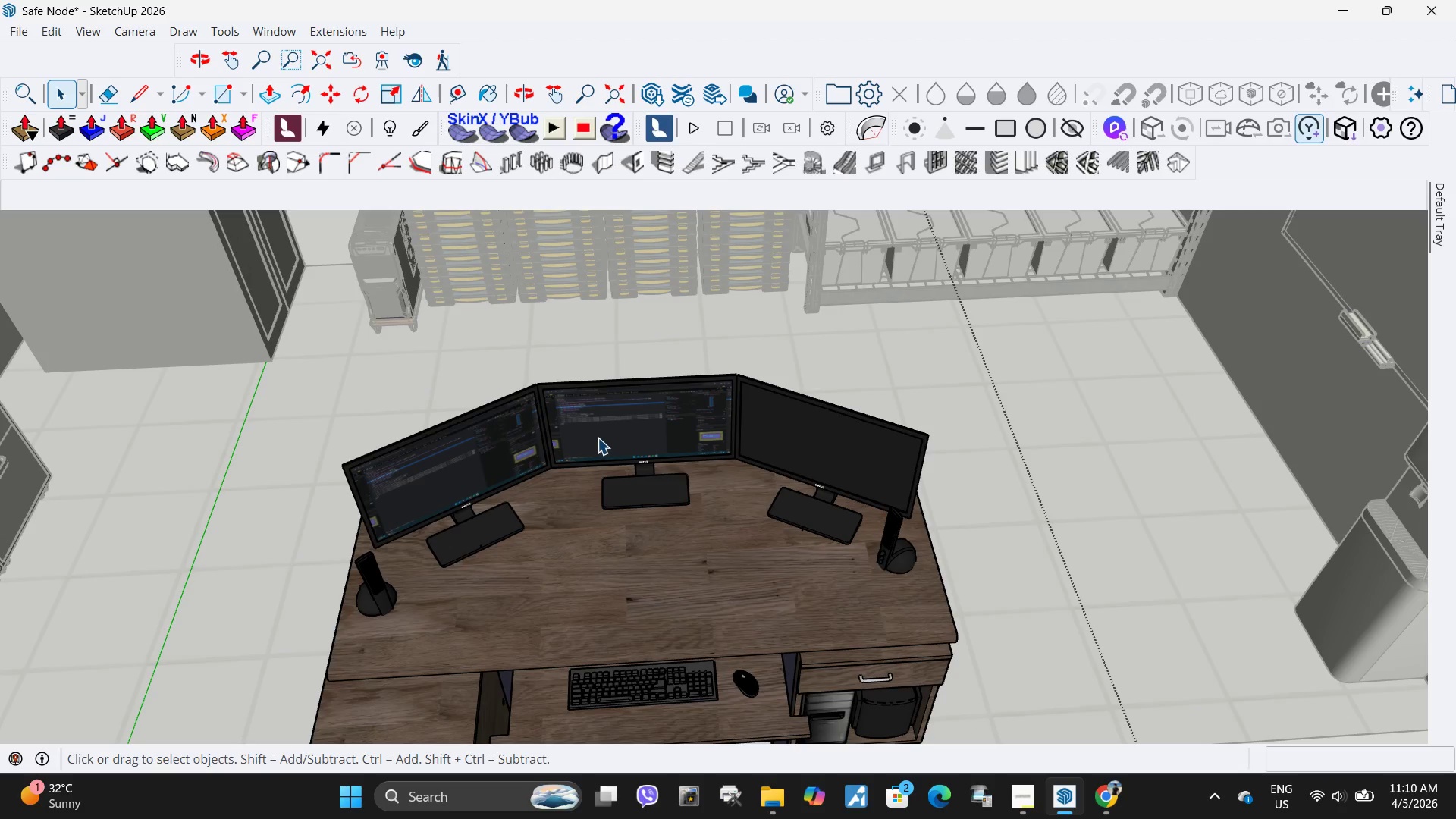 
left_click([597, 438])
 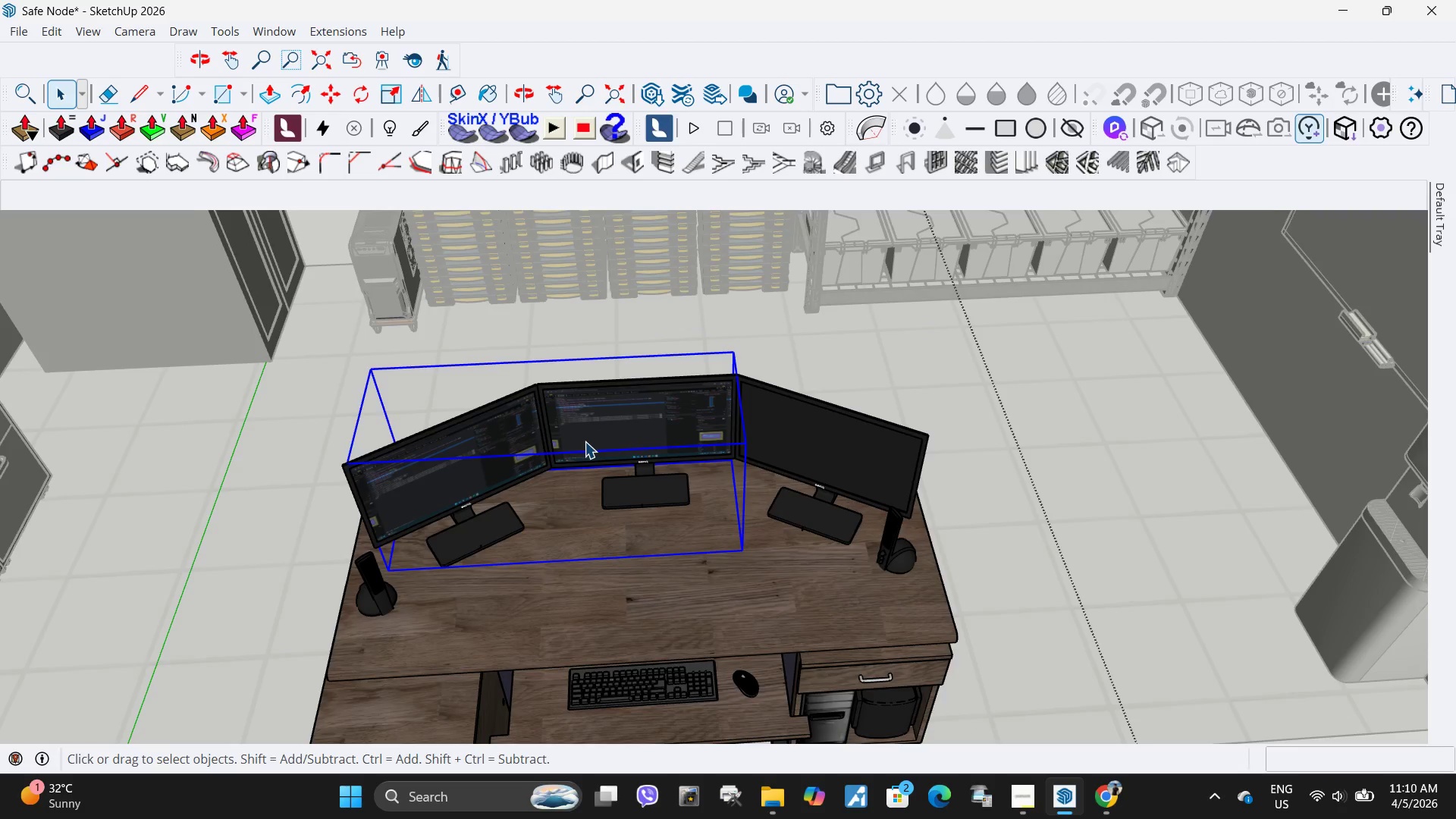 
left_click([575, 450])
 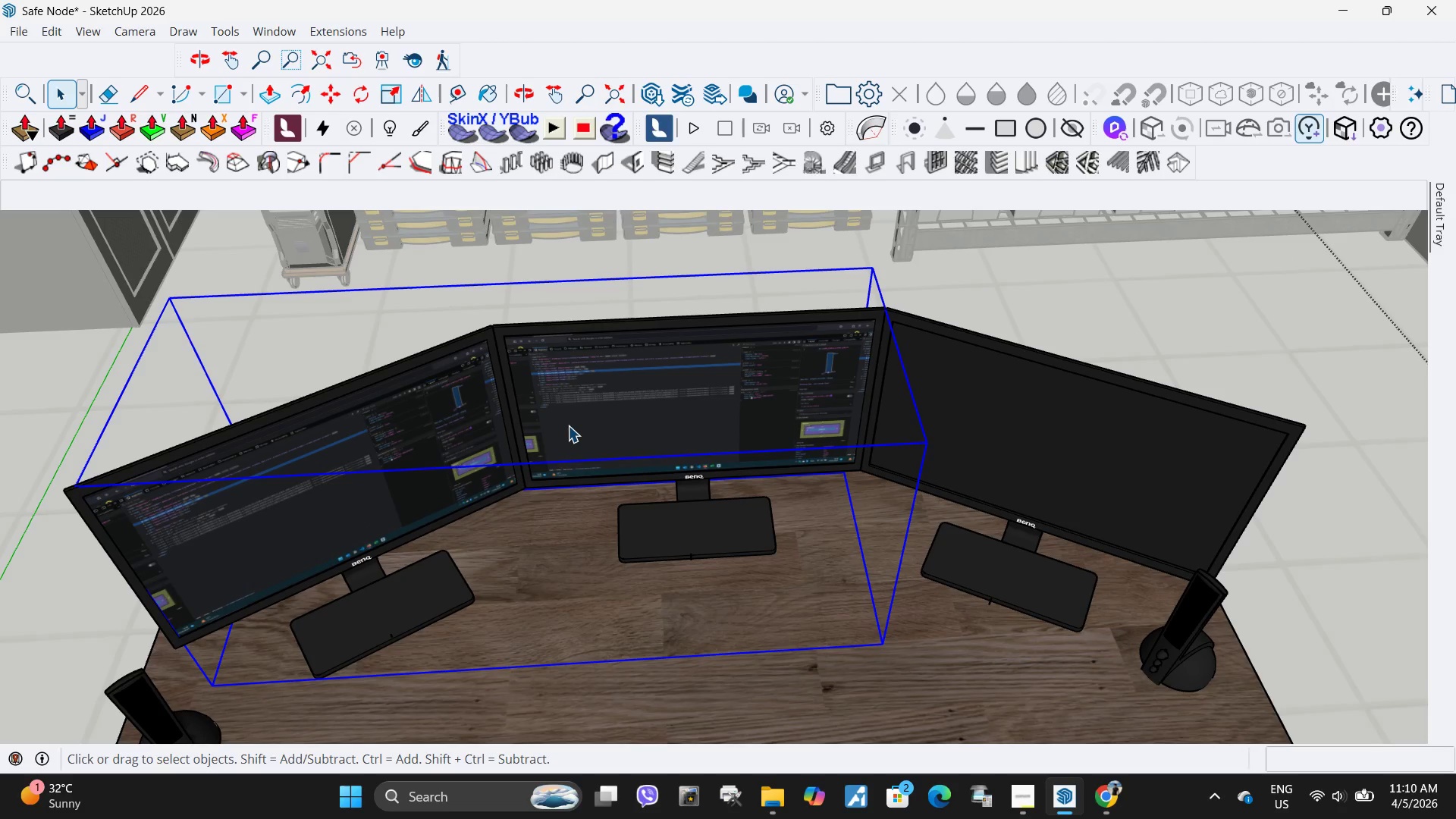 
scroll: coordinate [579, 447], scroll_direction: up, amount: 9.0
 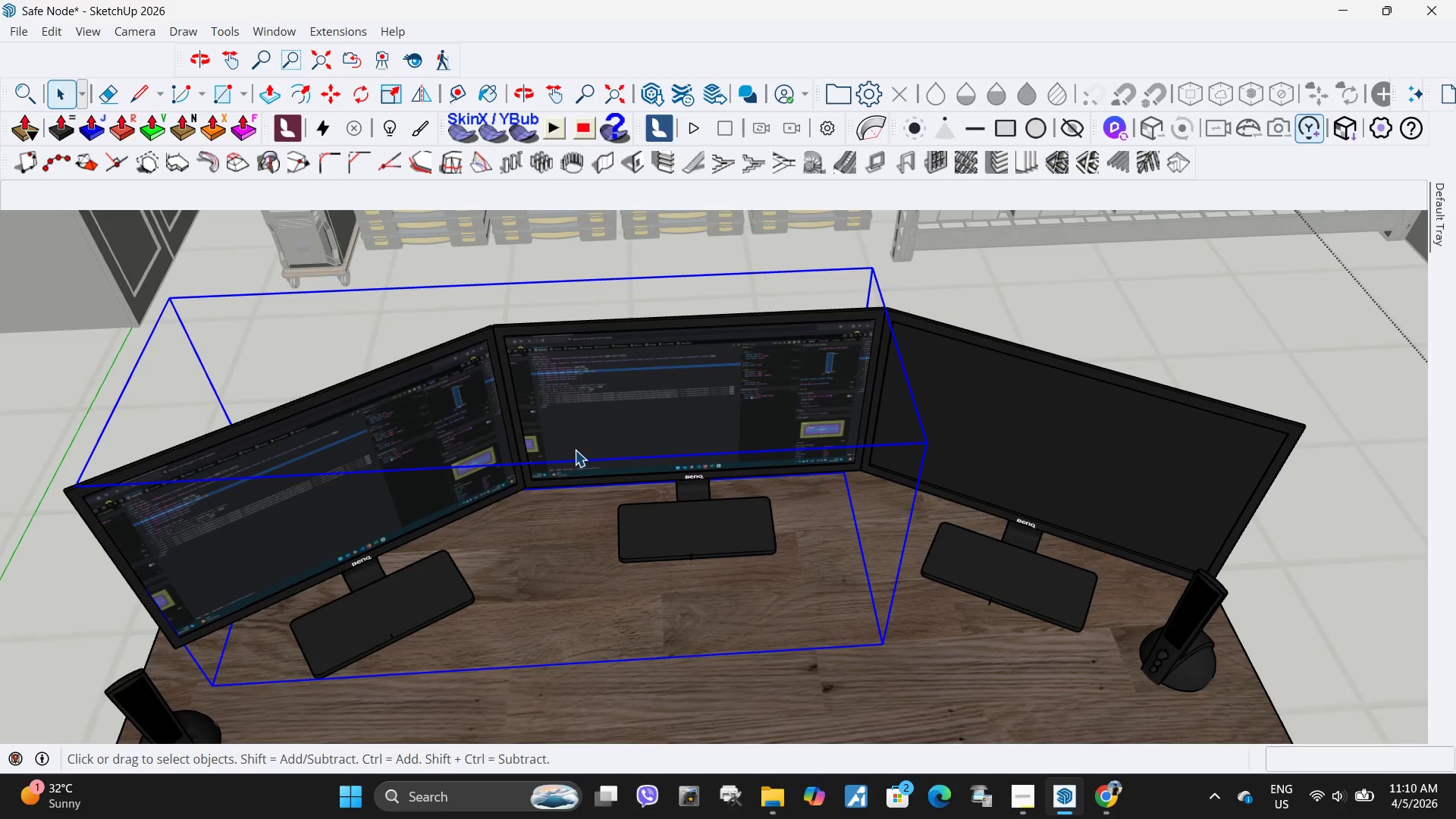 
double_click([568, 425])
 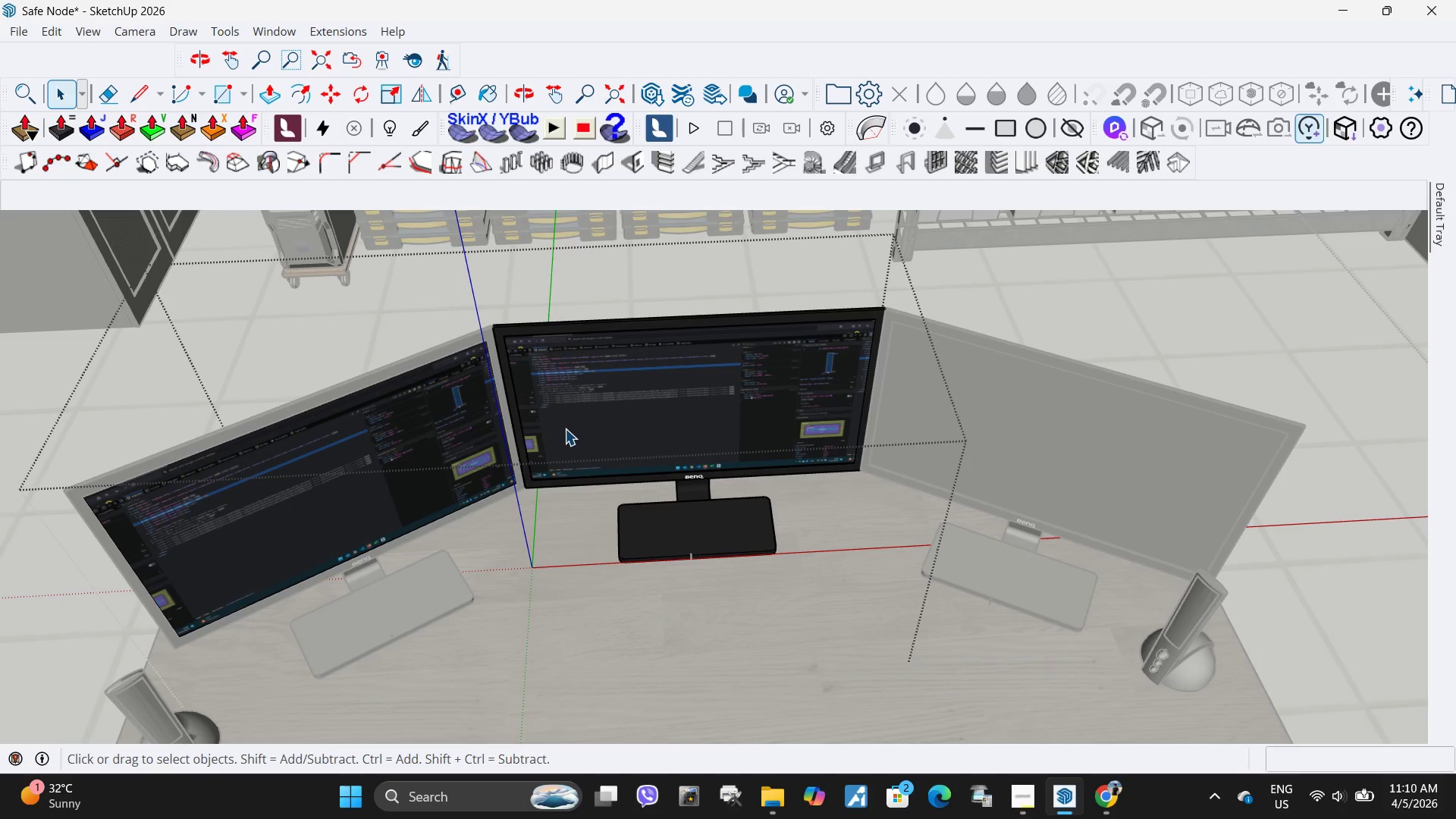 
left_click([565, 428])
 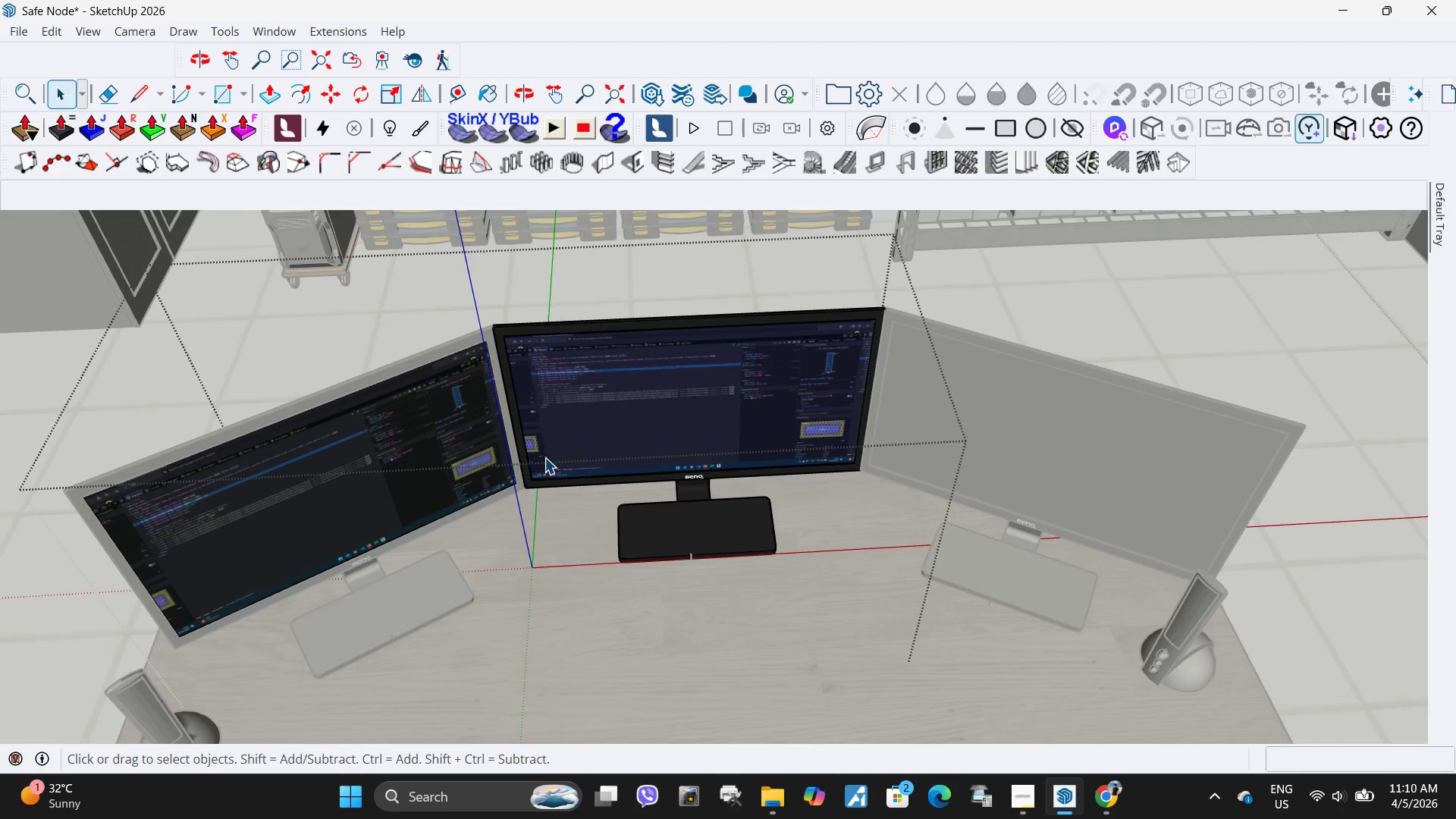 
key(M)
 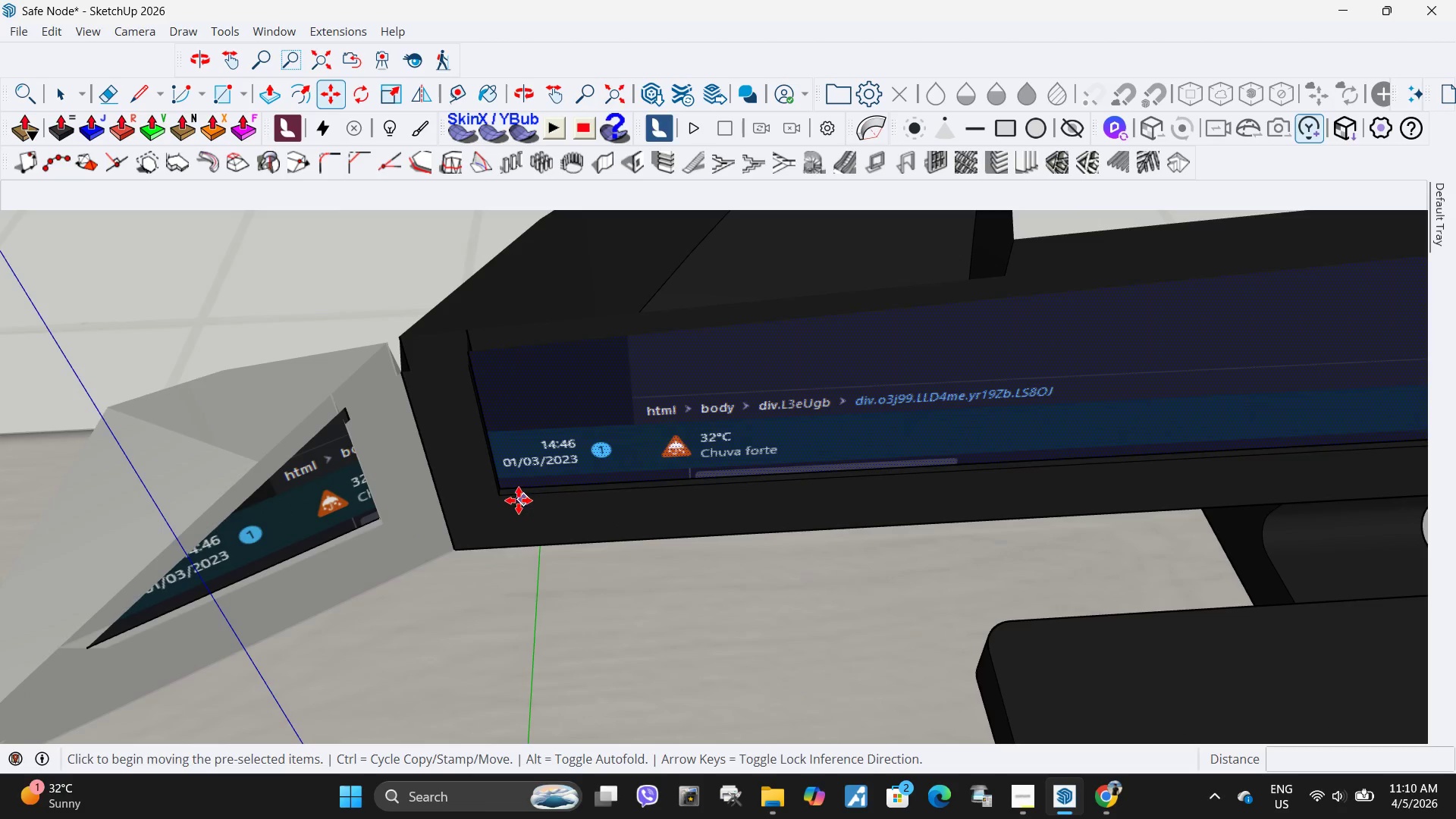 
scroll: coordinate [524, 513], scroll_direction: up, amount: 24.0
 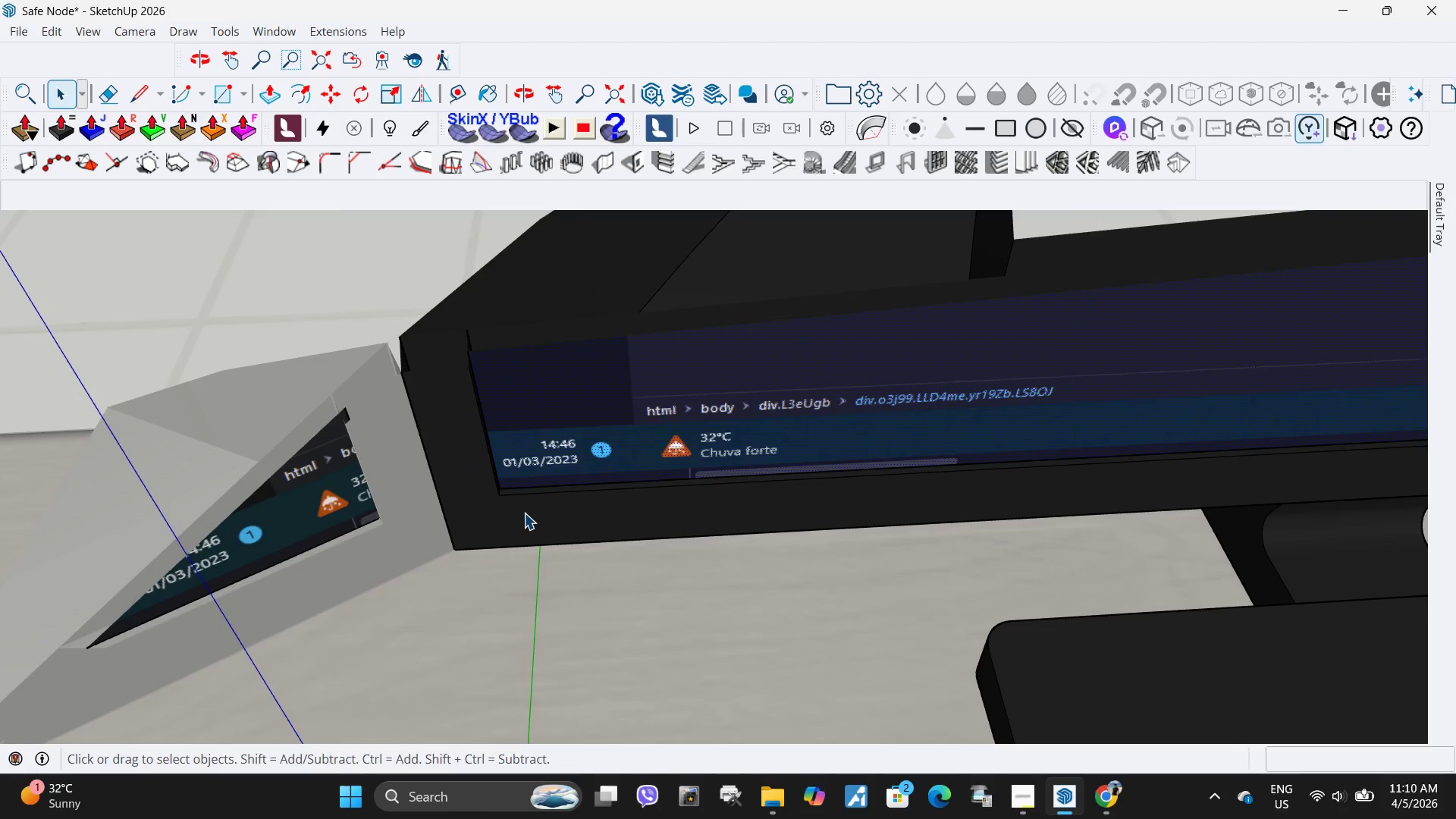 
key(Control+ControlLeft)
 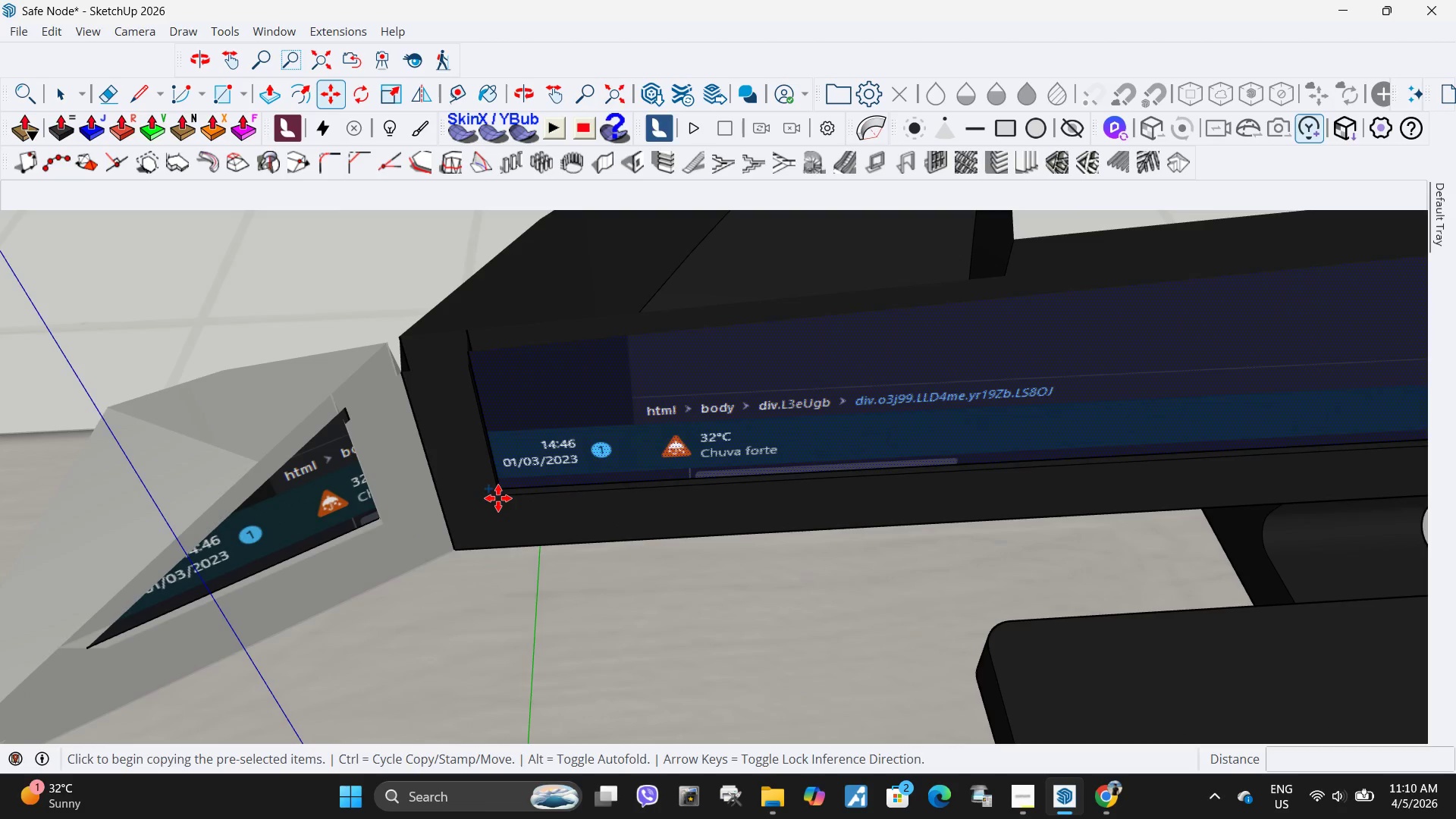 
left_click([498, 498])
 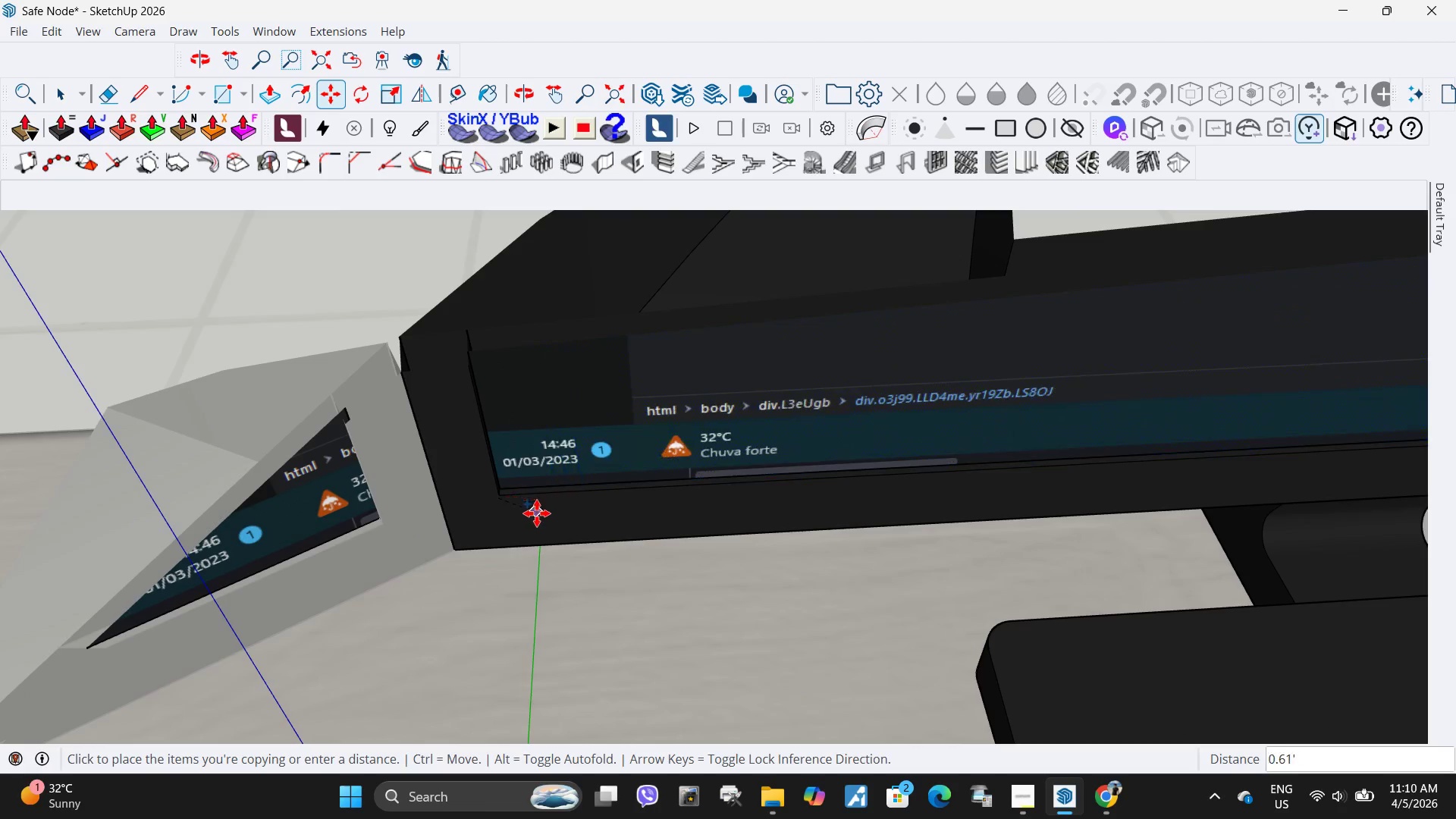 
scroll: coordinate [805, 542], scroll_direction: down, amount: 15.0
 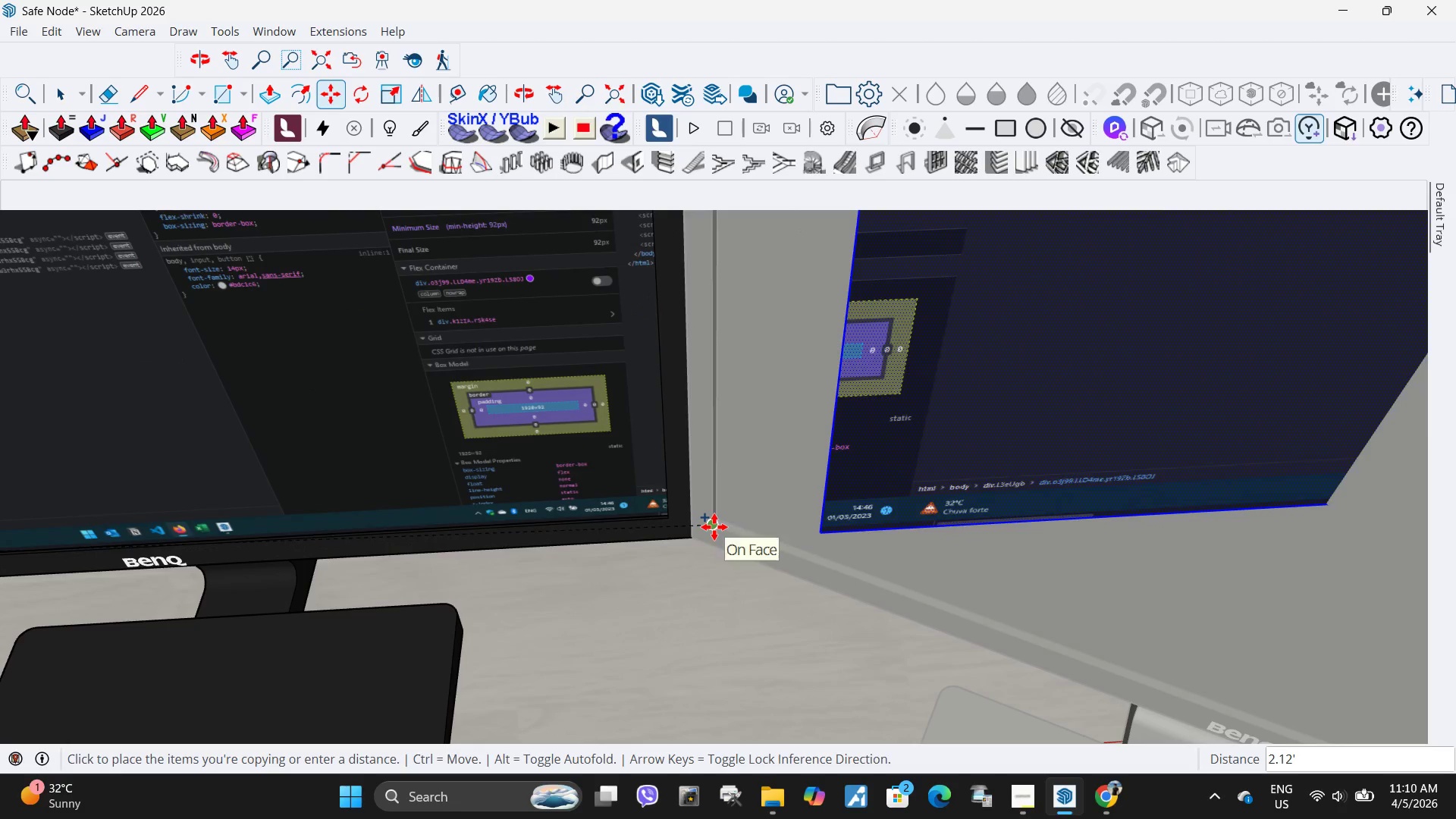 
left_click([714, 527])
 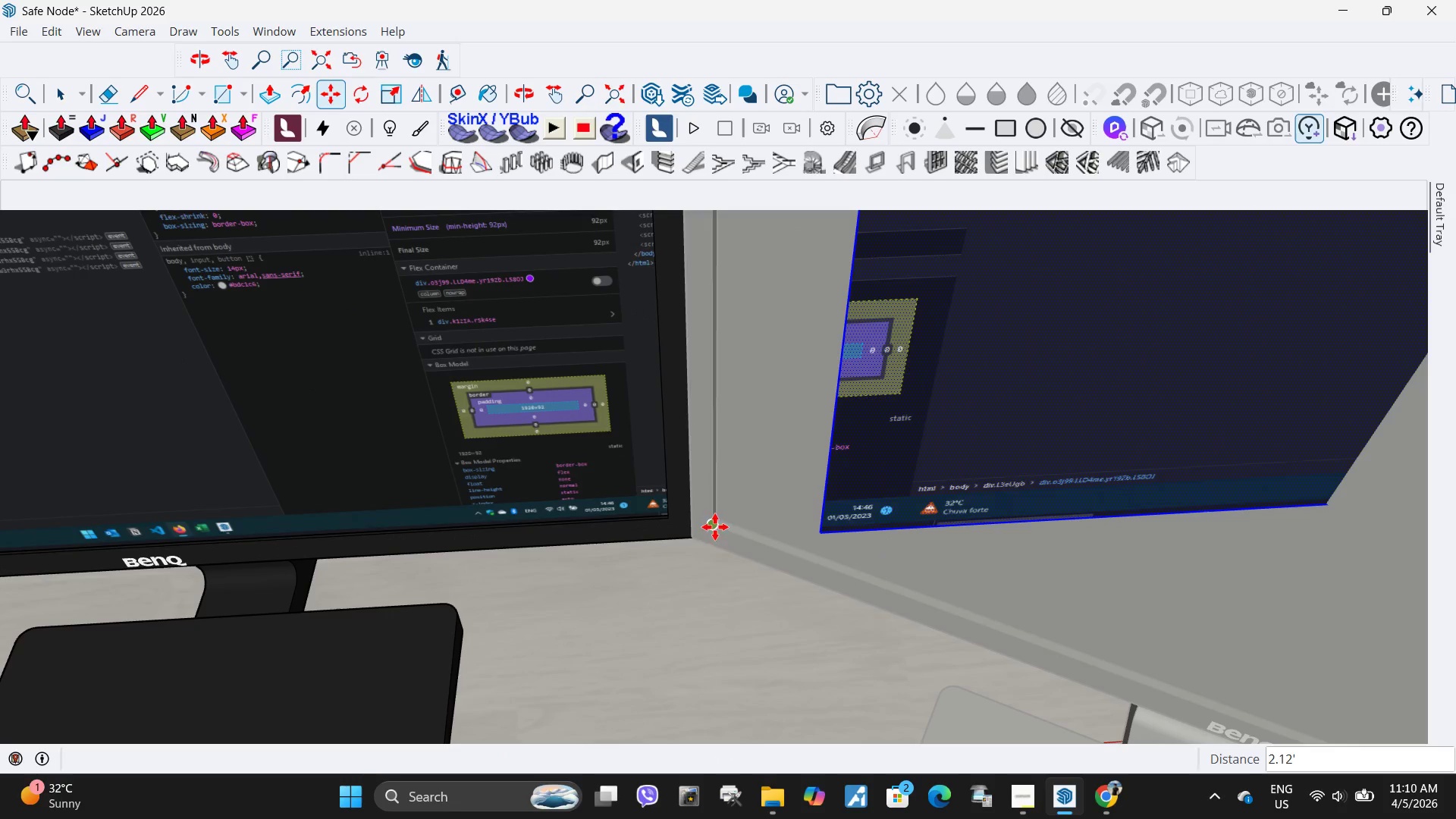 
key(Q)
 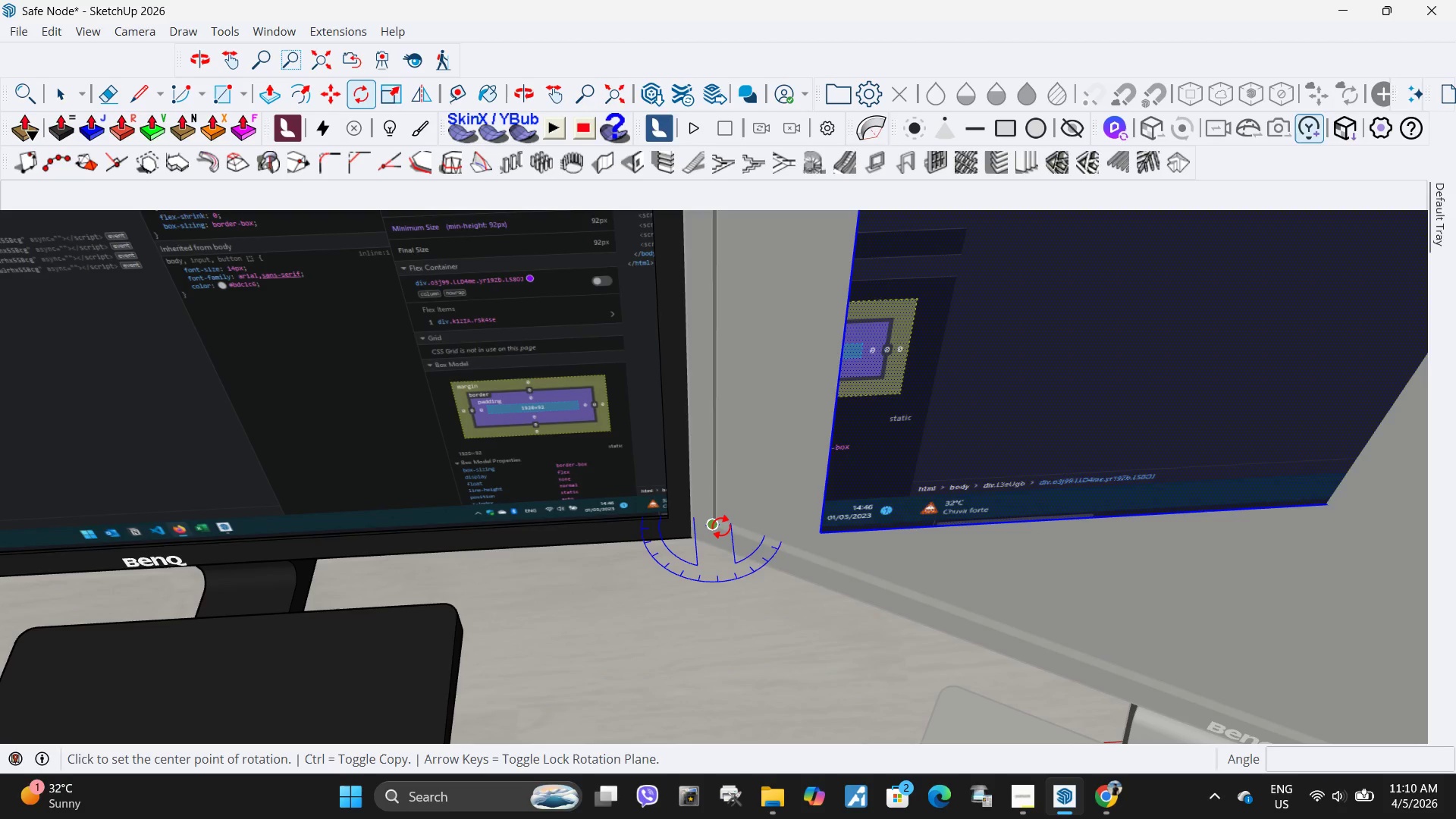 
left_click([721, 526])
 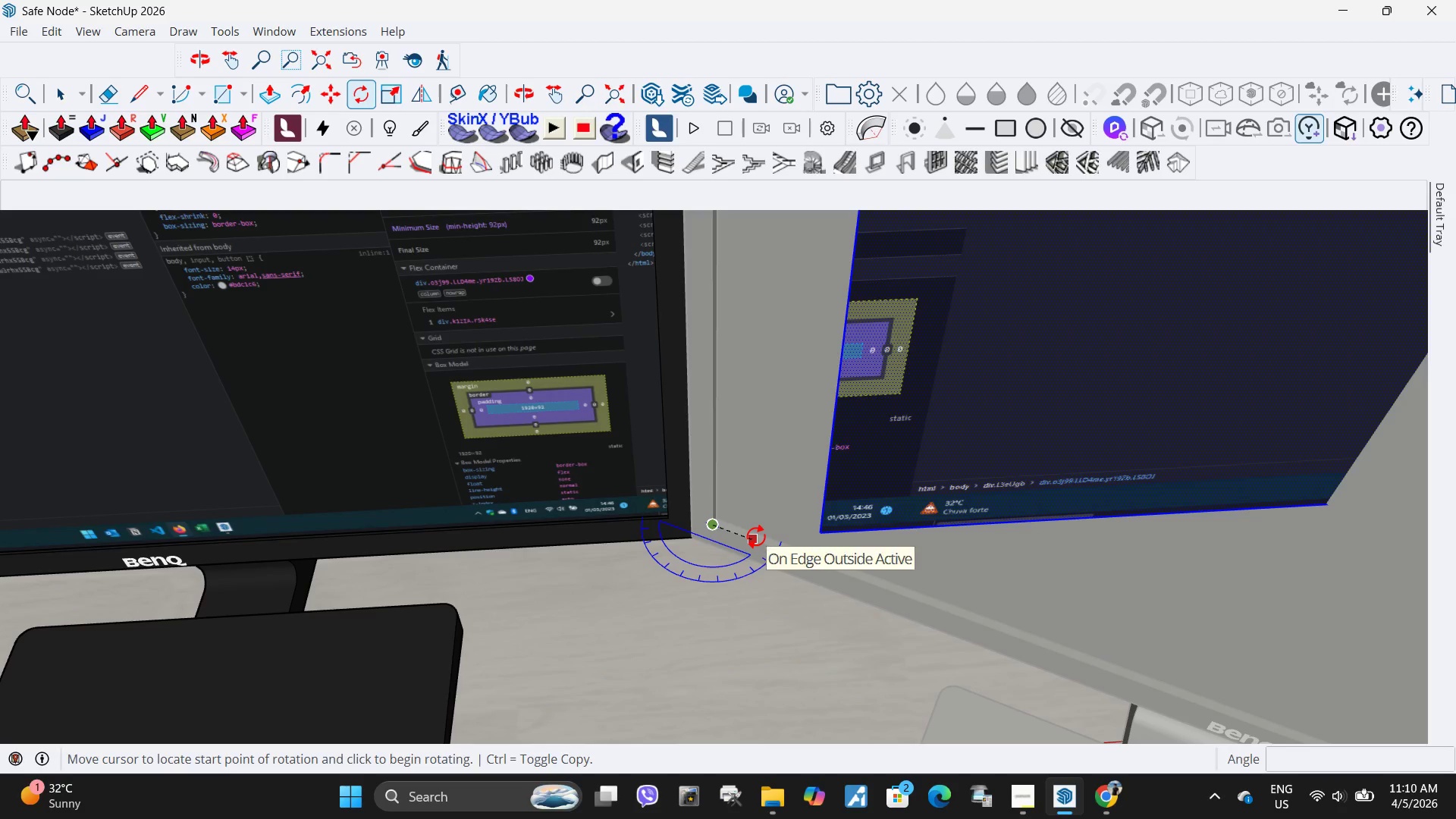 
left_click([756, 536])
 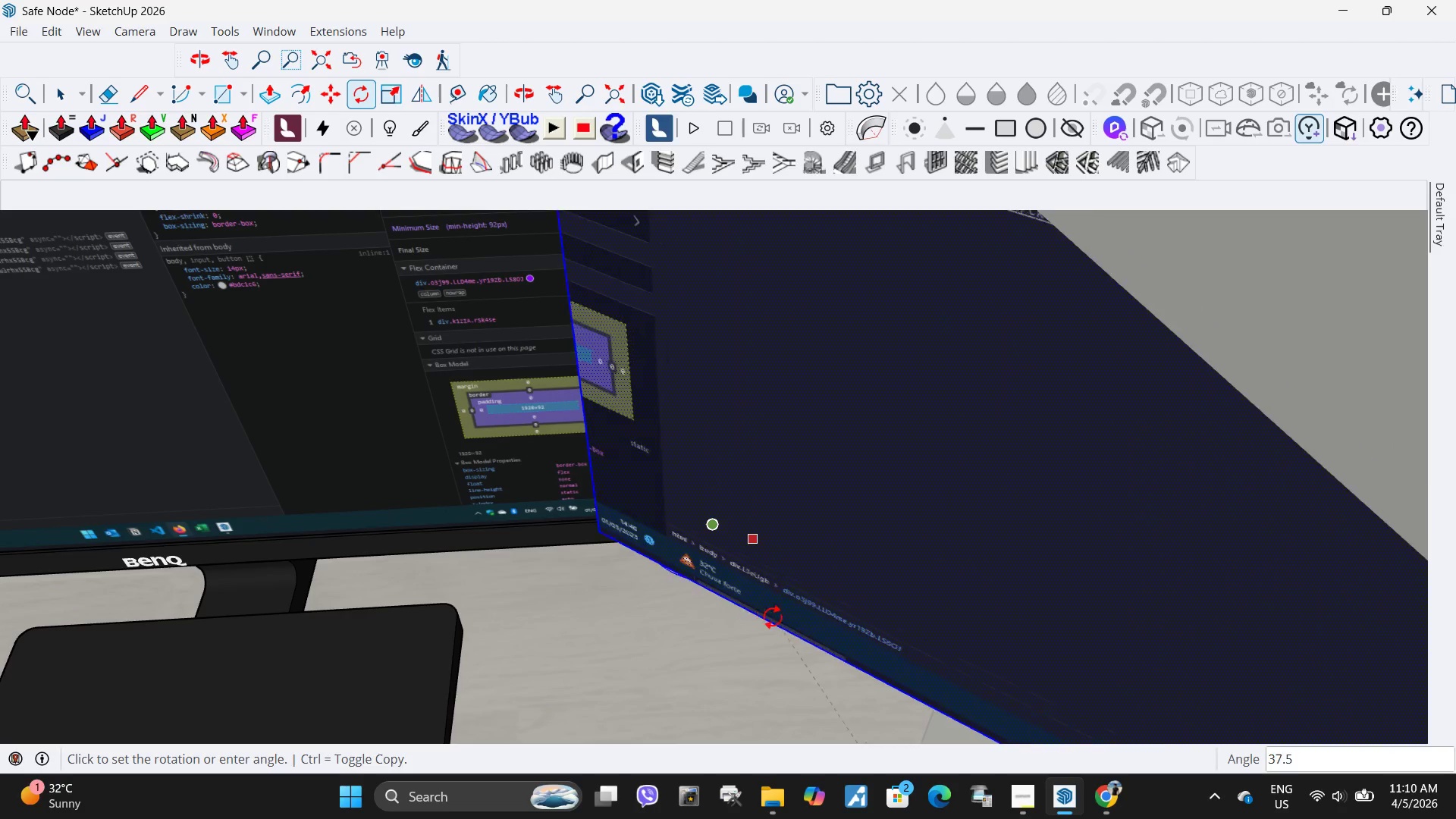 
scroll: coordinate [742, 566], scroll_direction: down, amount: 4.0
 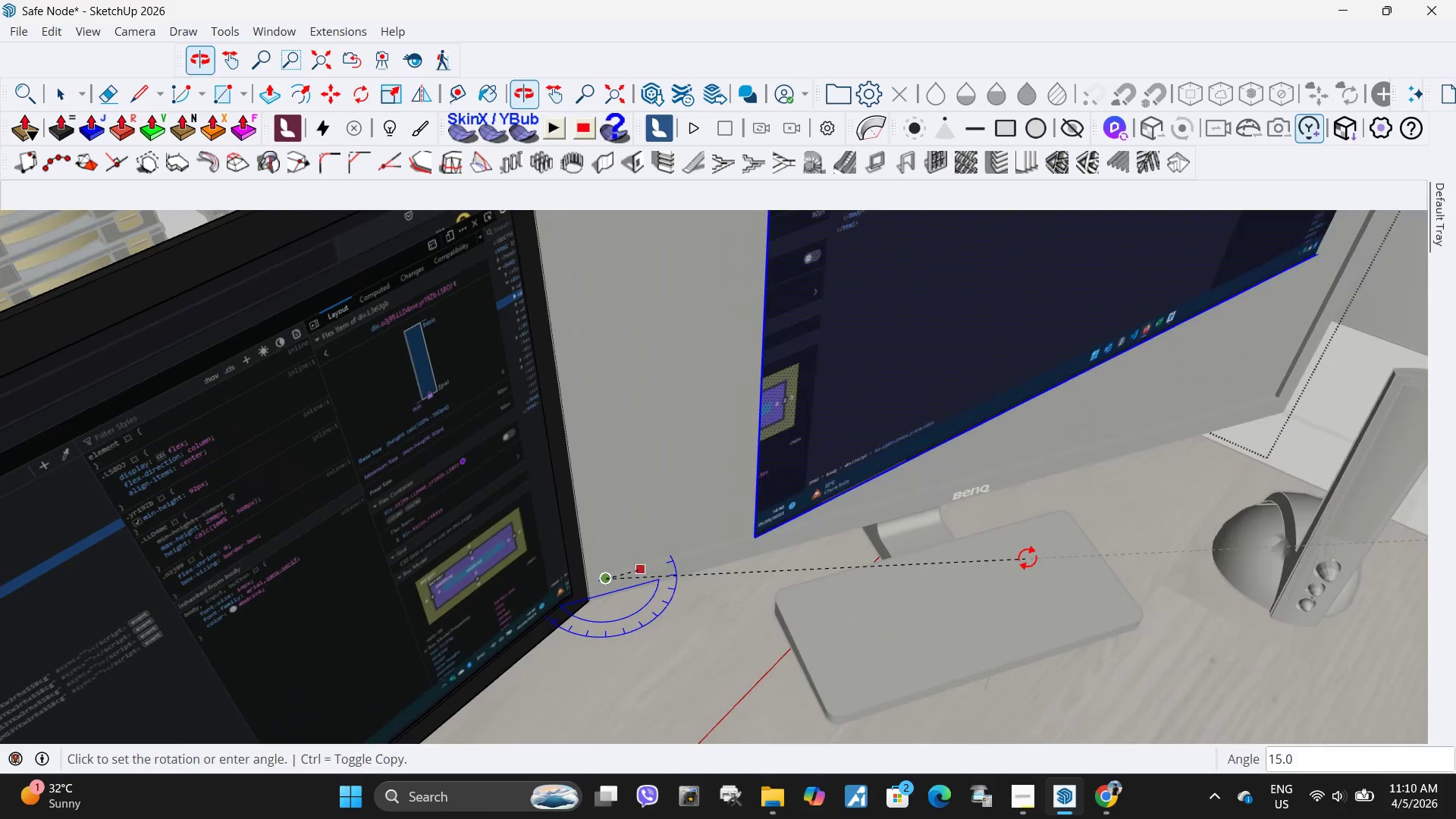 
key(Escape)
 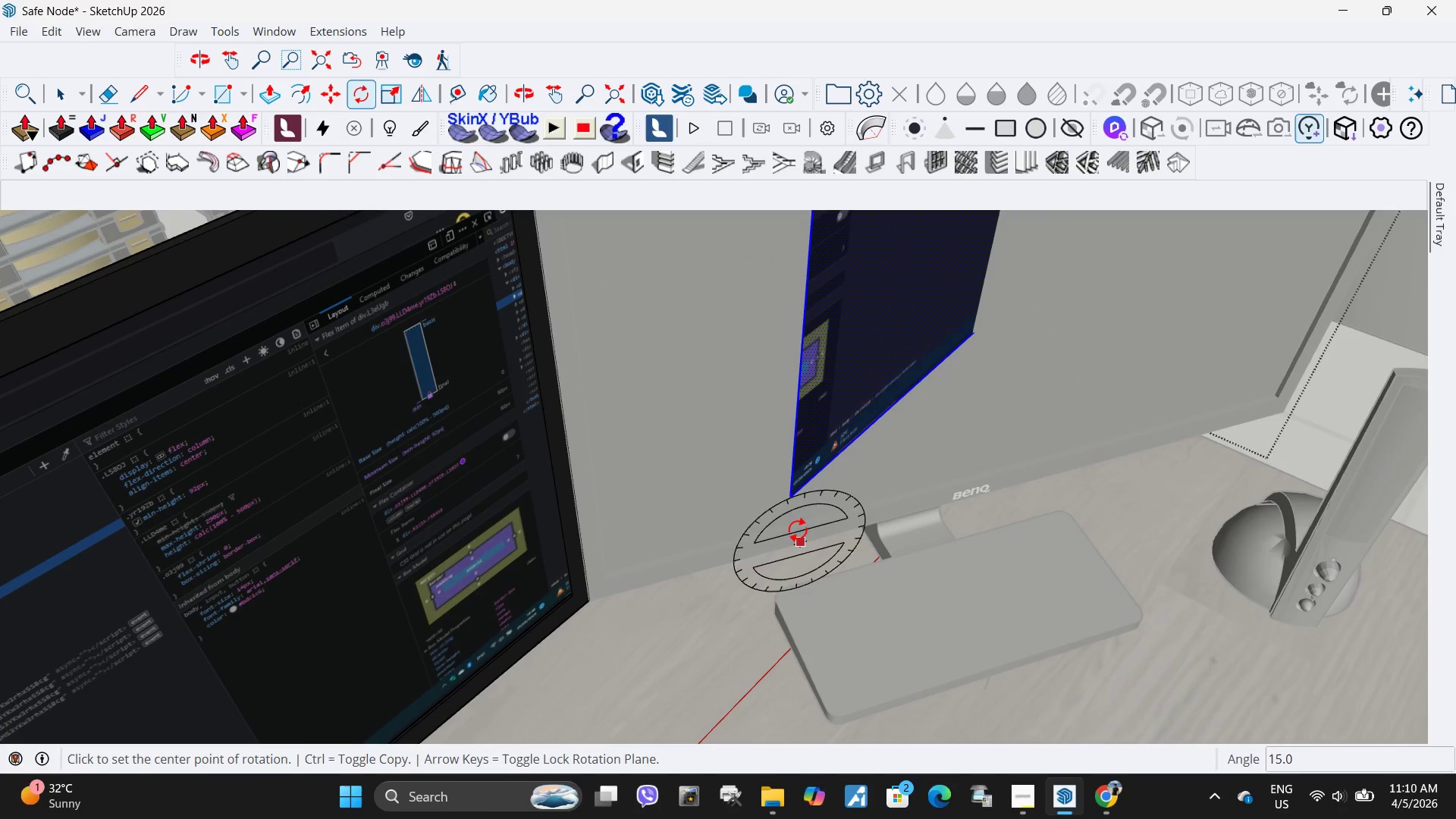 
key(M)
 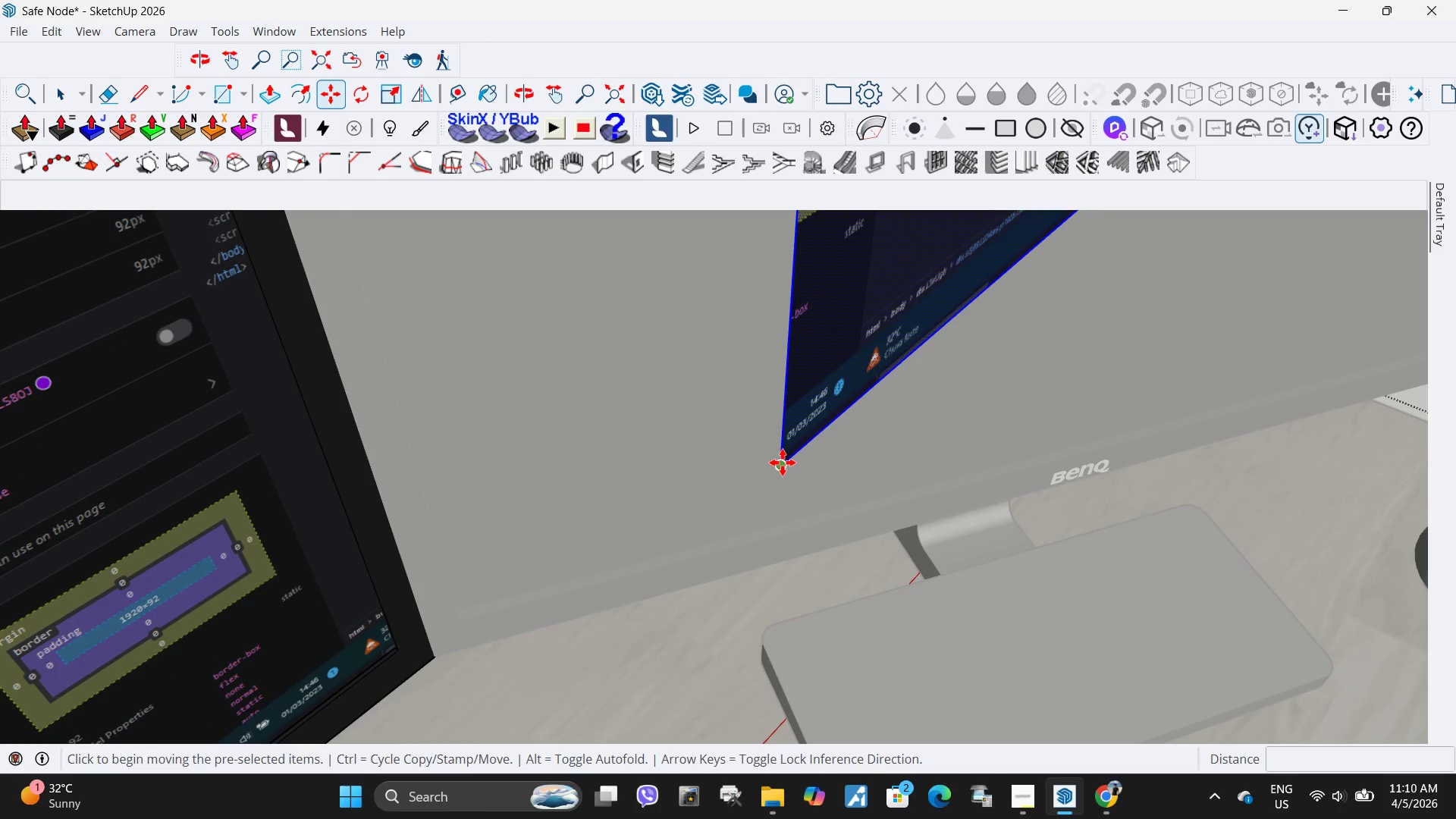 
scroll: coordinate [801, 511], scroll_direction: up, amount: 5.0
 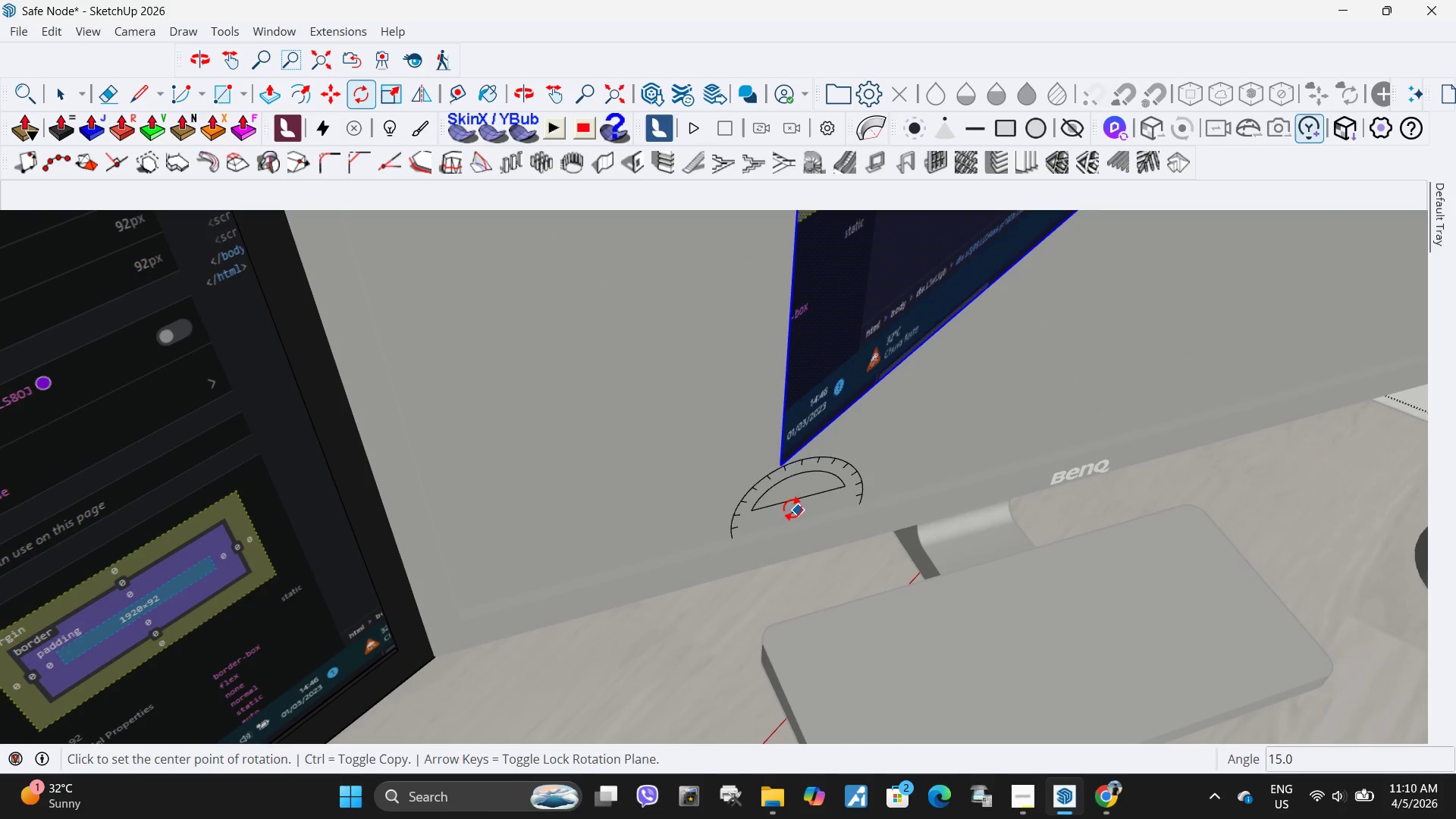 
left_click([783, 463])
 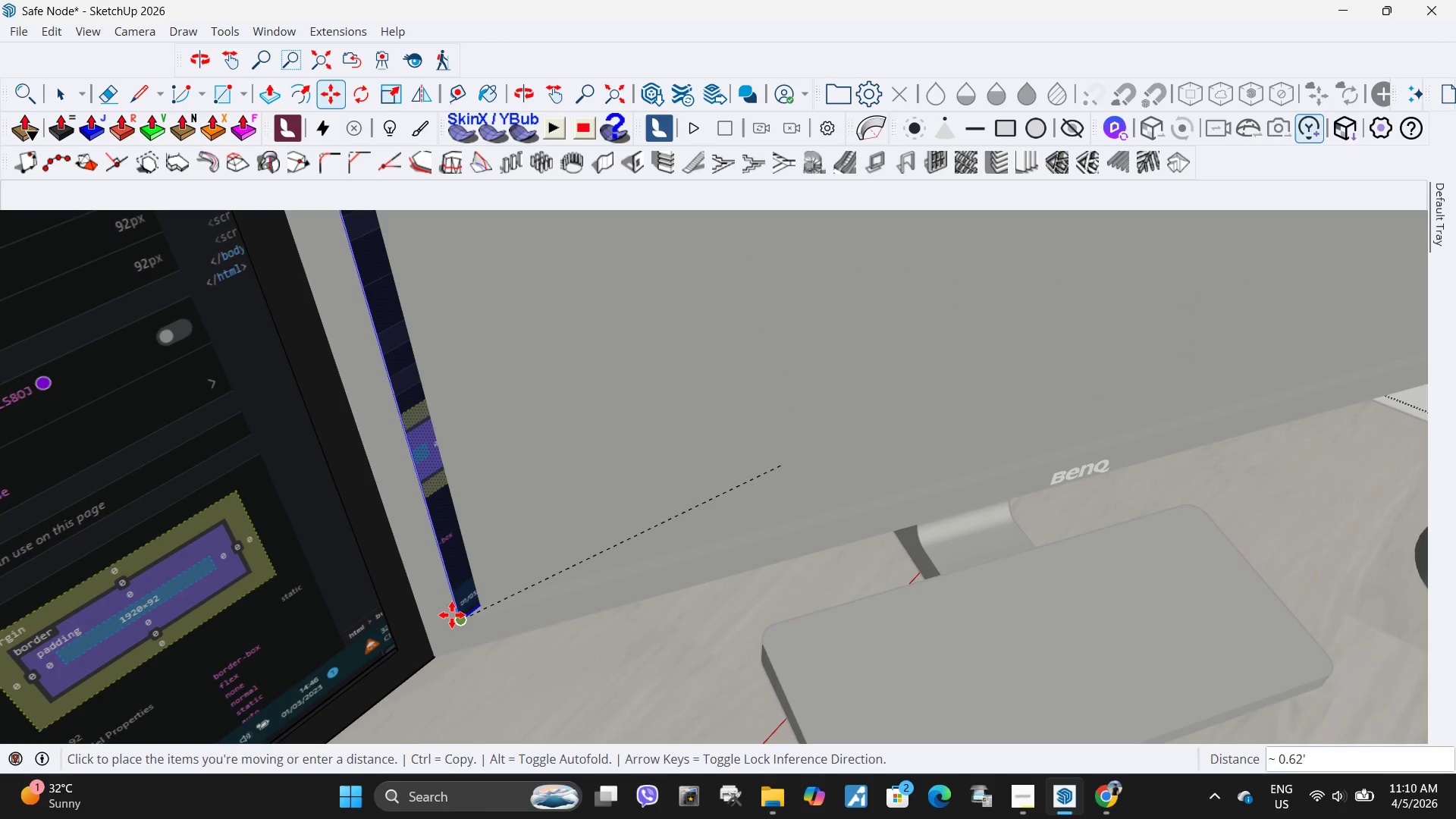 
left_click([452, 615])
 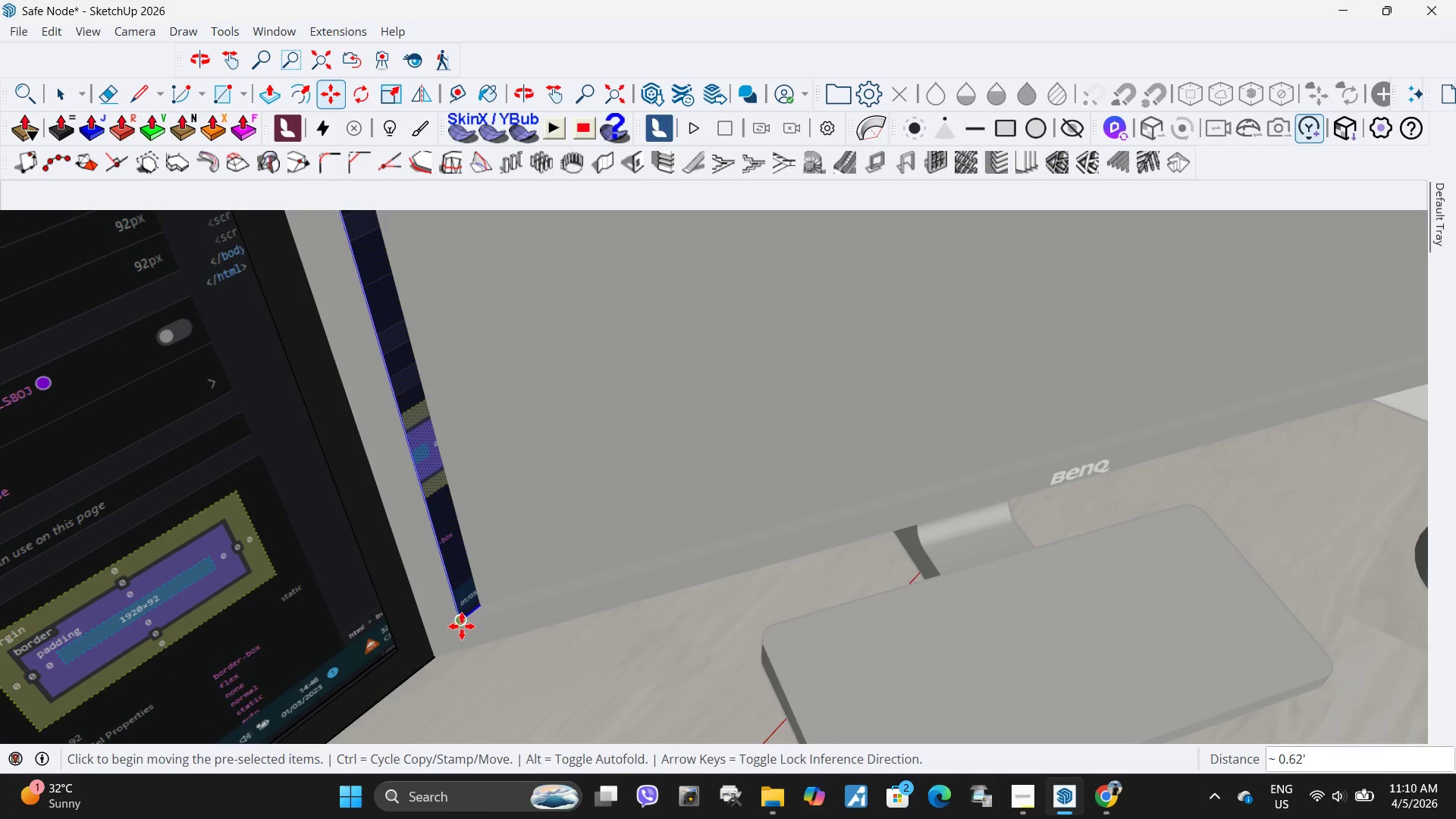 
key(Q)
 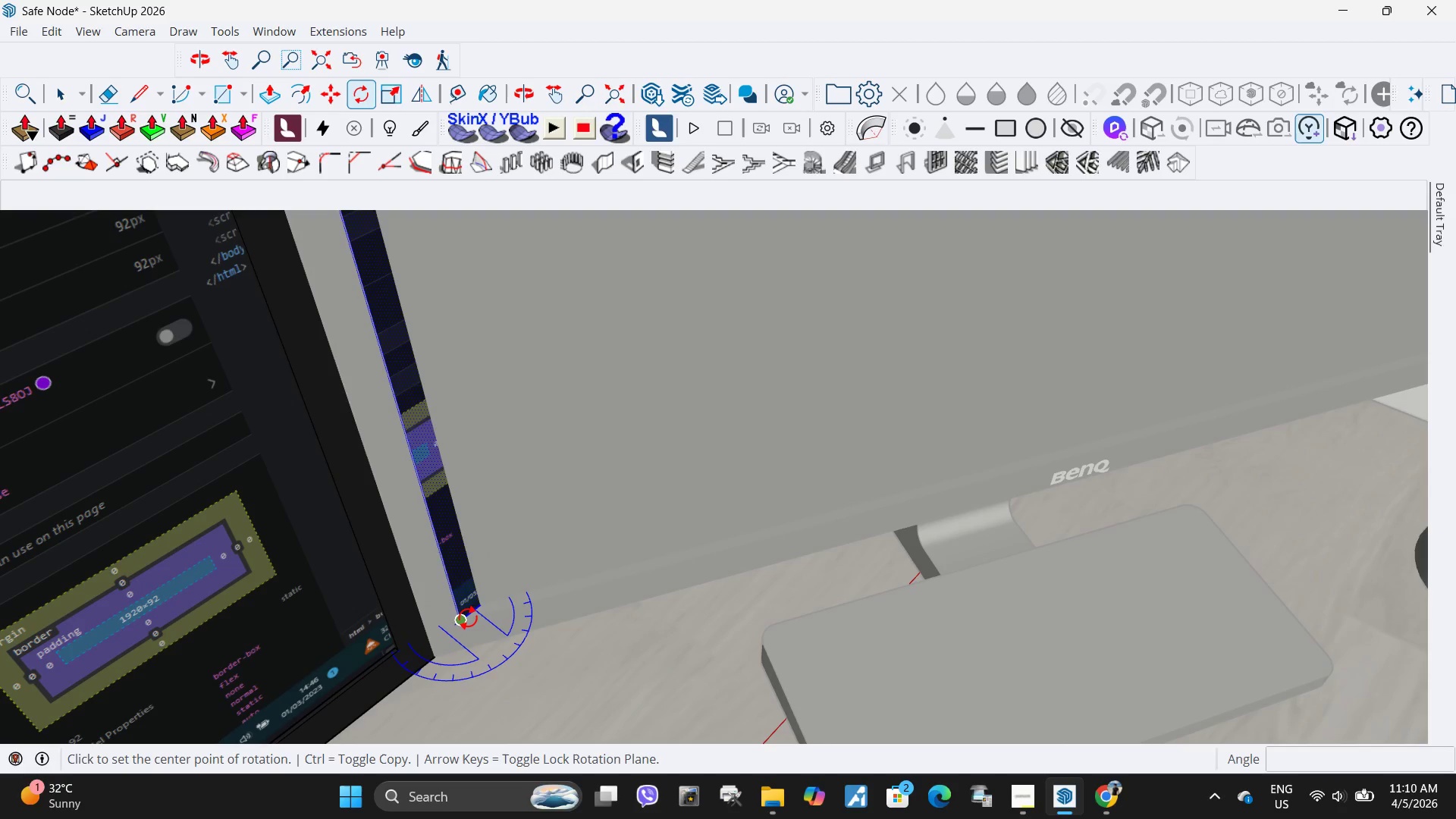 
left_click([467, 618])
 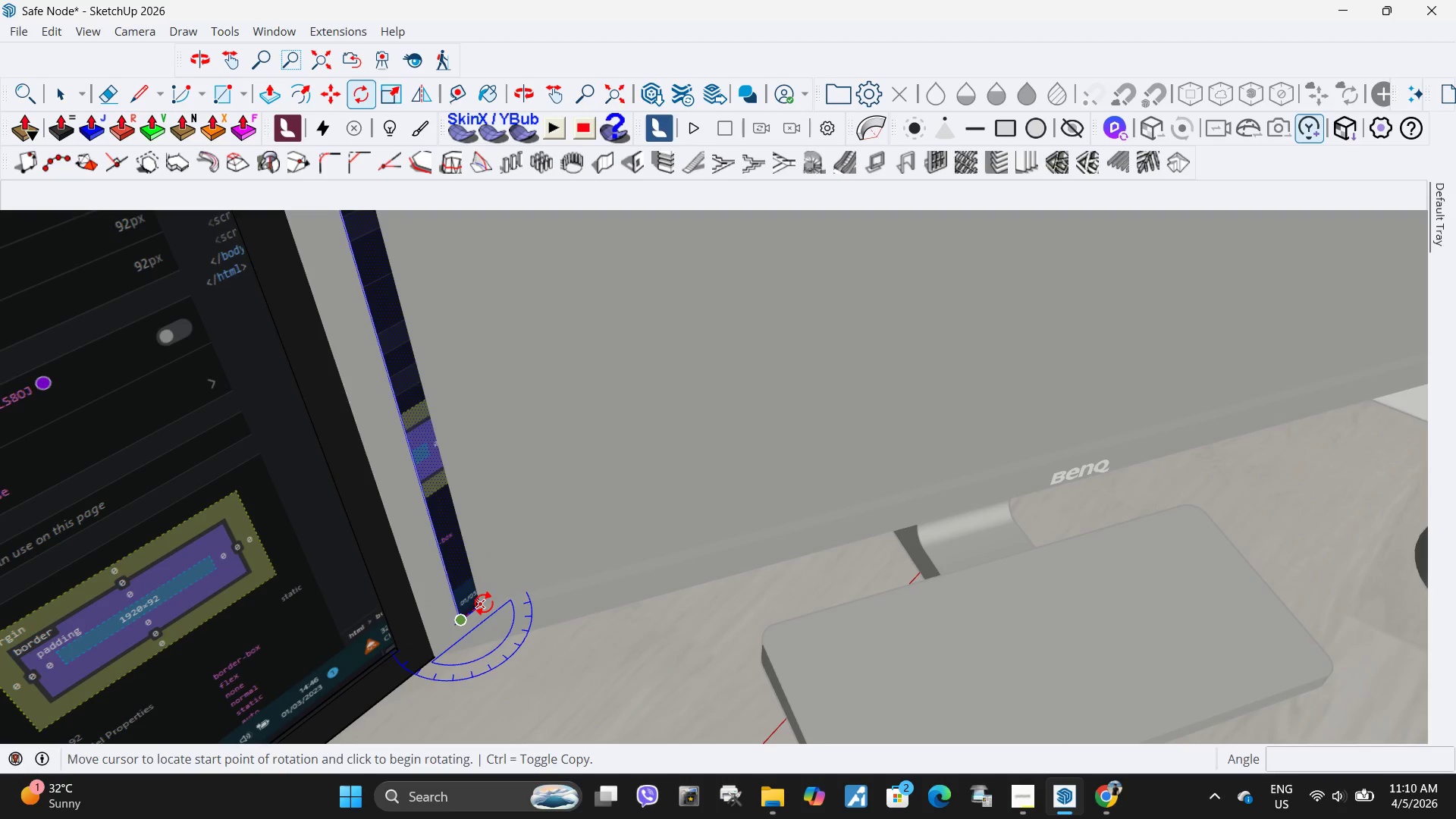 
left_click([484, 603])
 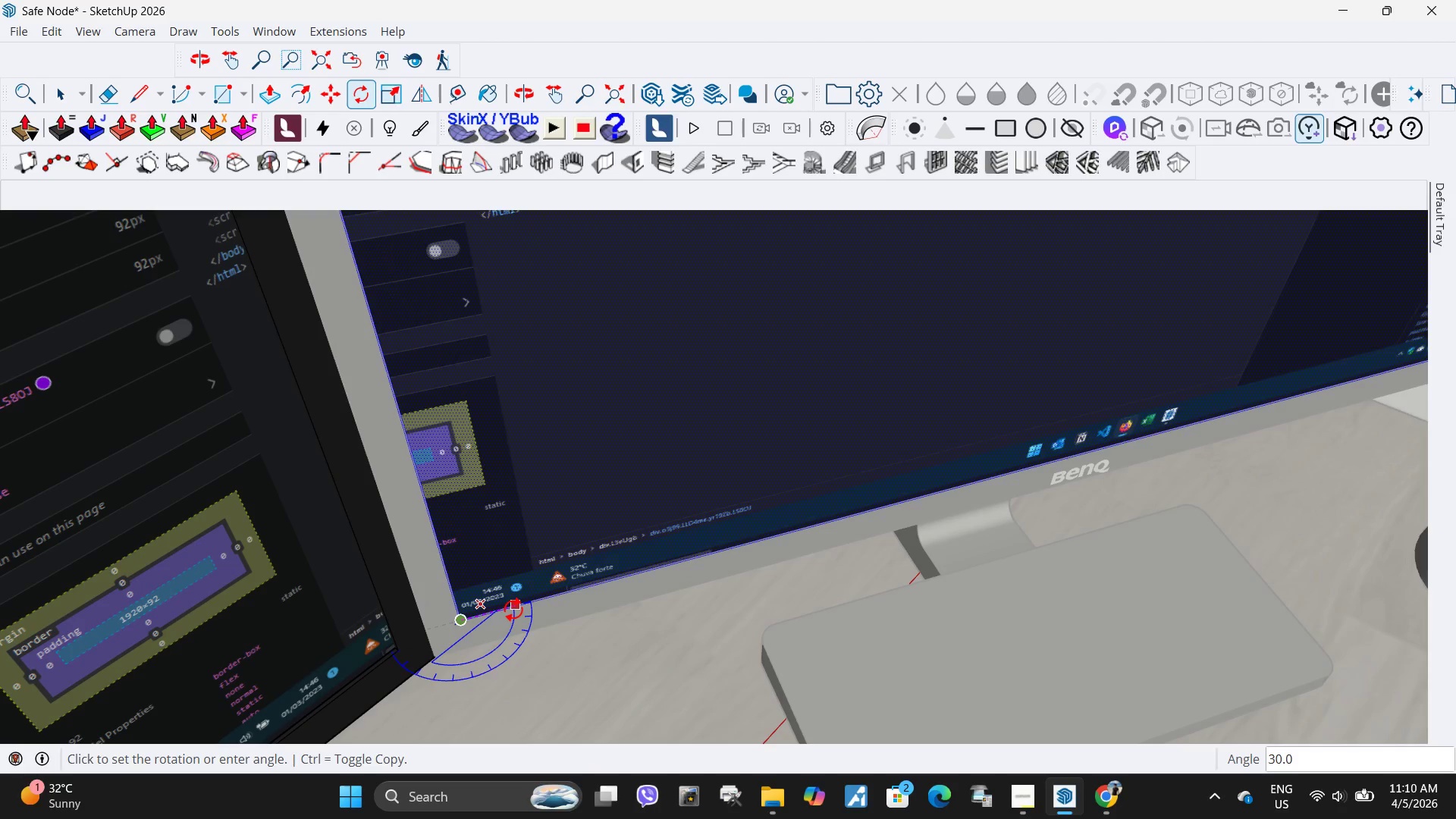 
left_click([513, 609])
 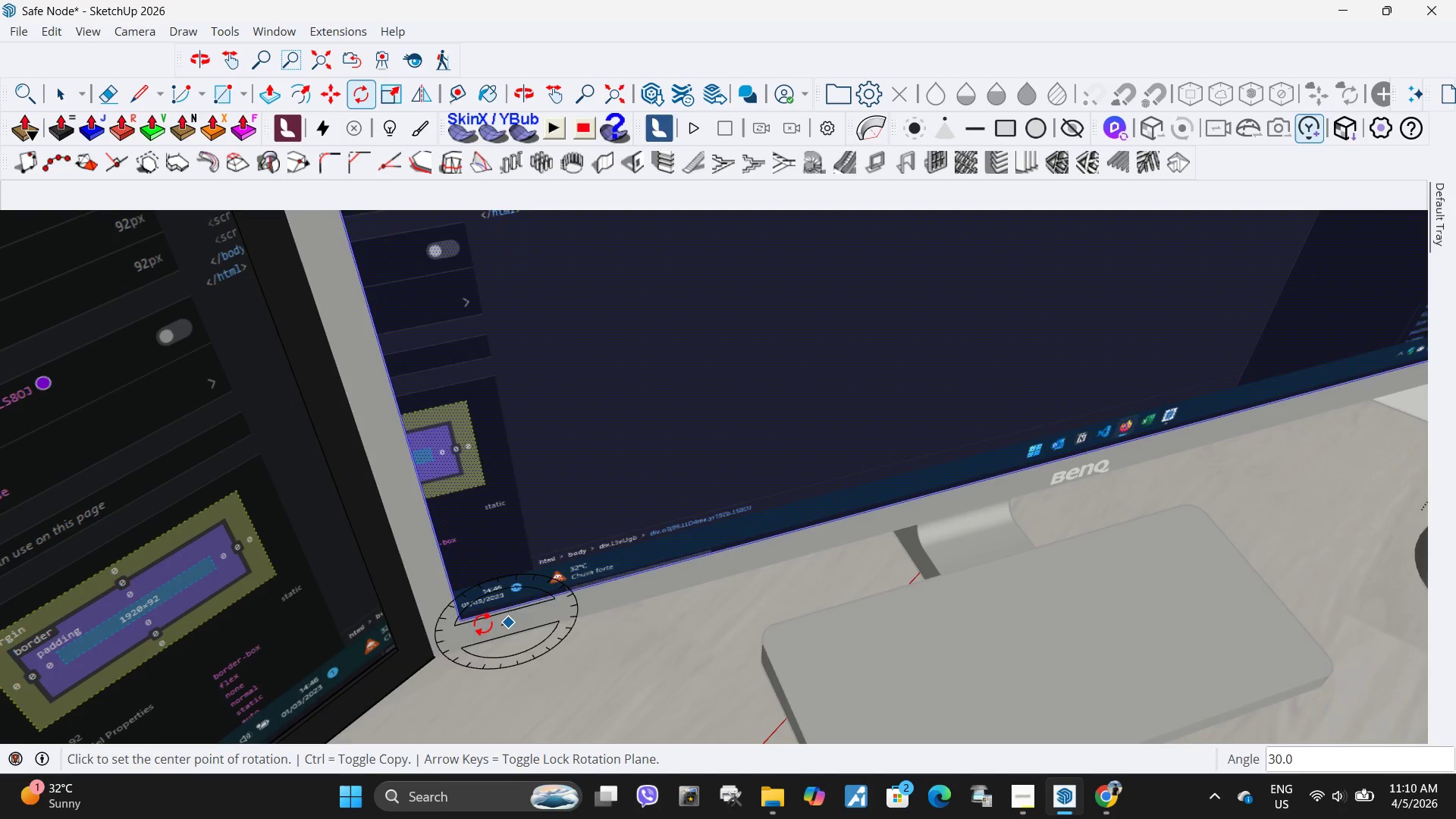 
scroll: coordinate [475, 617], scroll_direction: up, amount: 9.0
 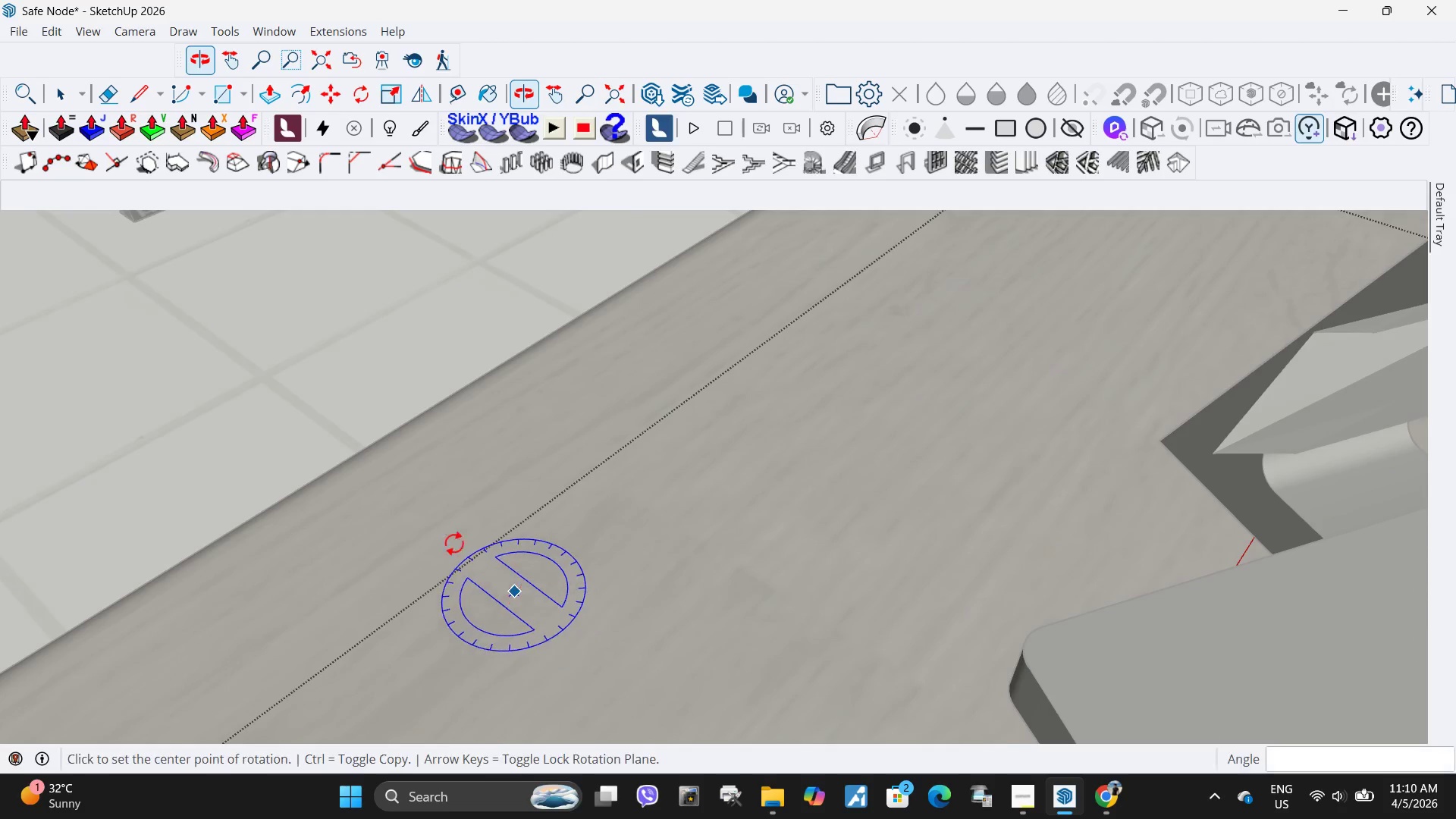 
scroll: coordinate [444, 518], scroll_direction: down, amount: 14.0
 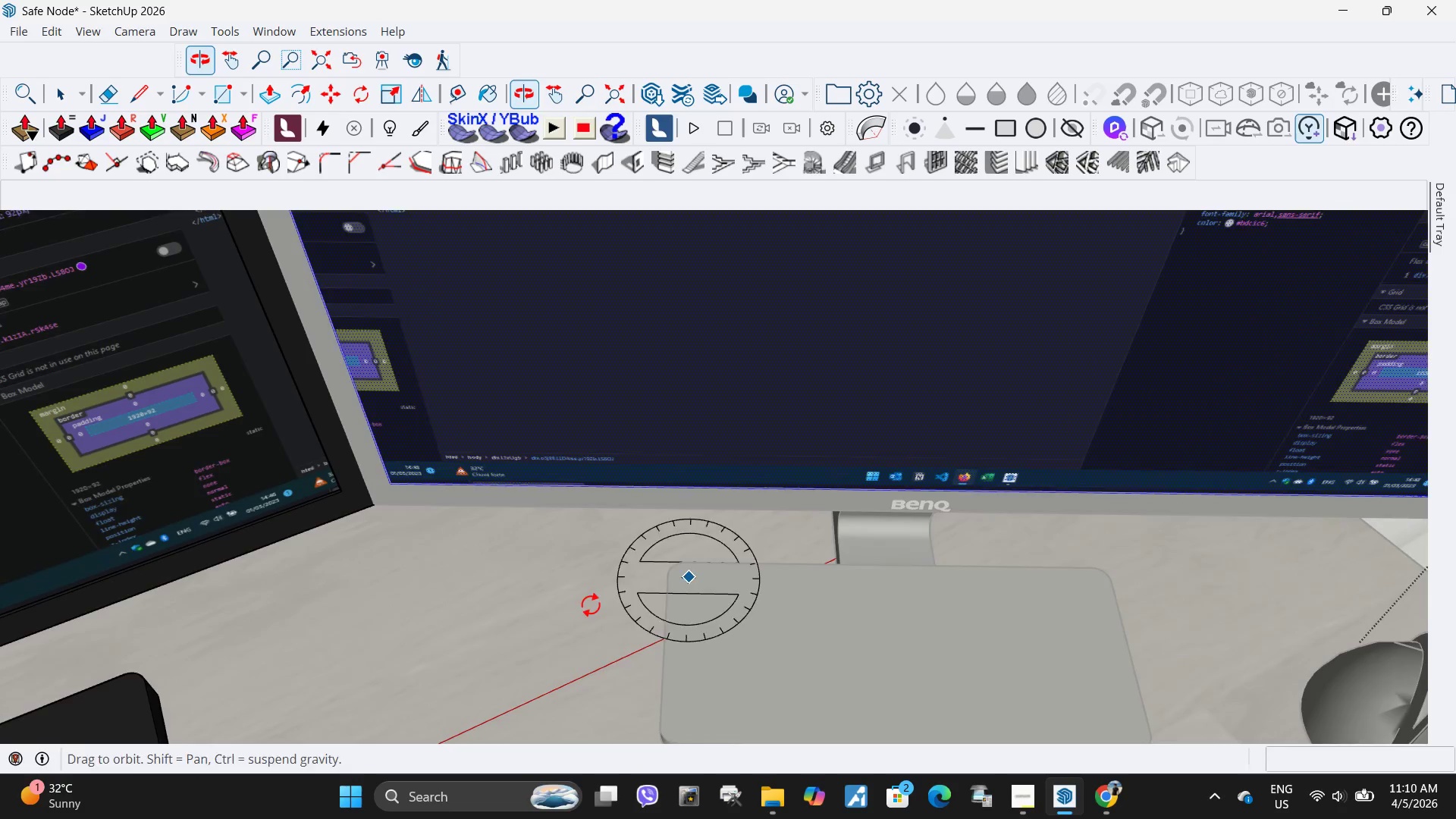 
key(M)
 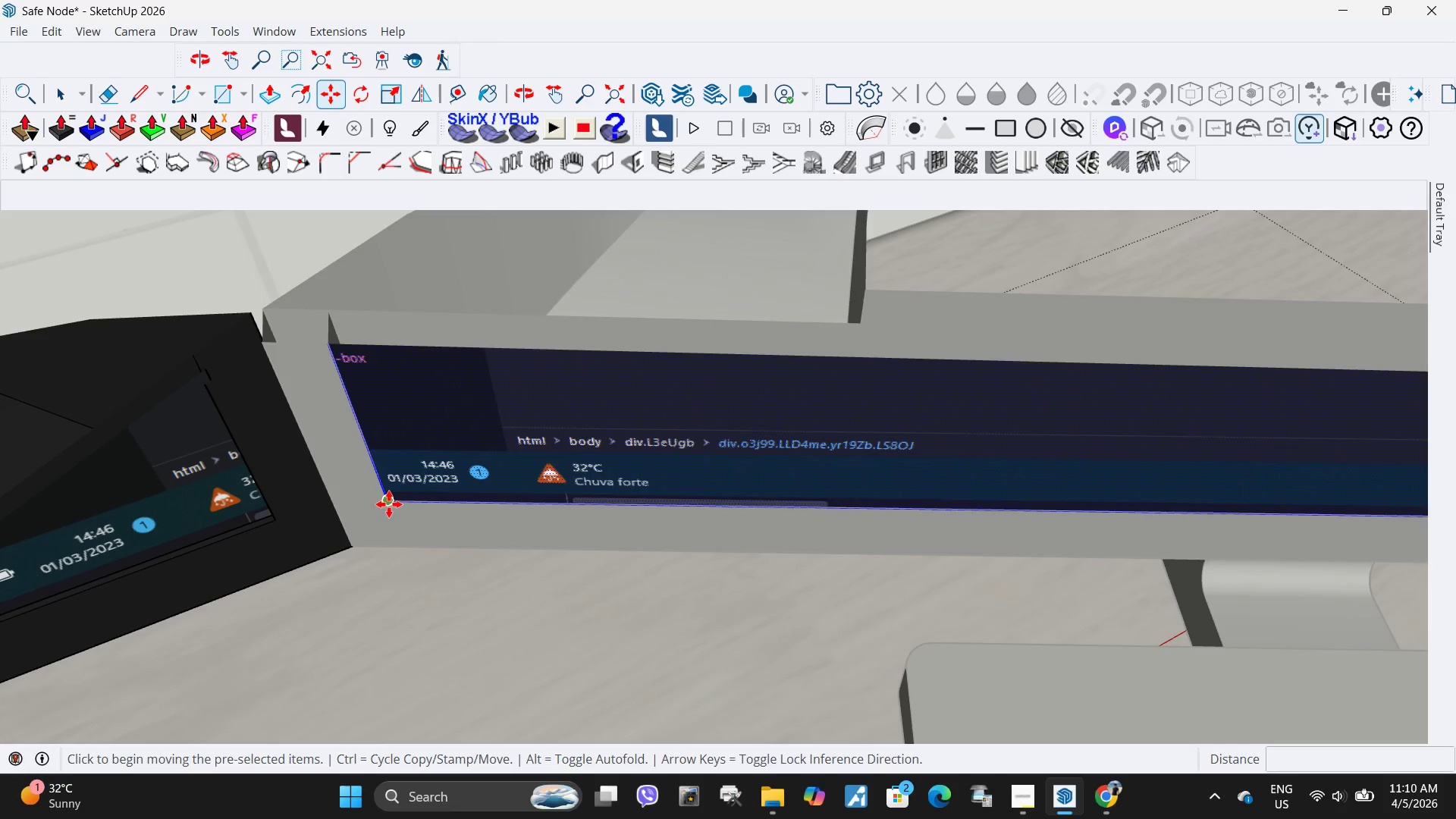 
scroll: coordinate [422, 471], scroll_direction: up, amount: 8.0
 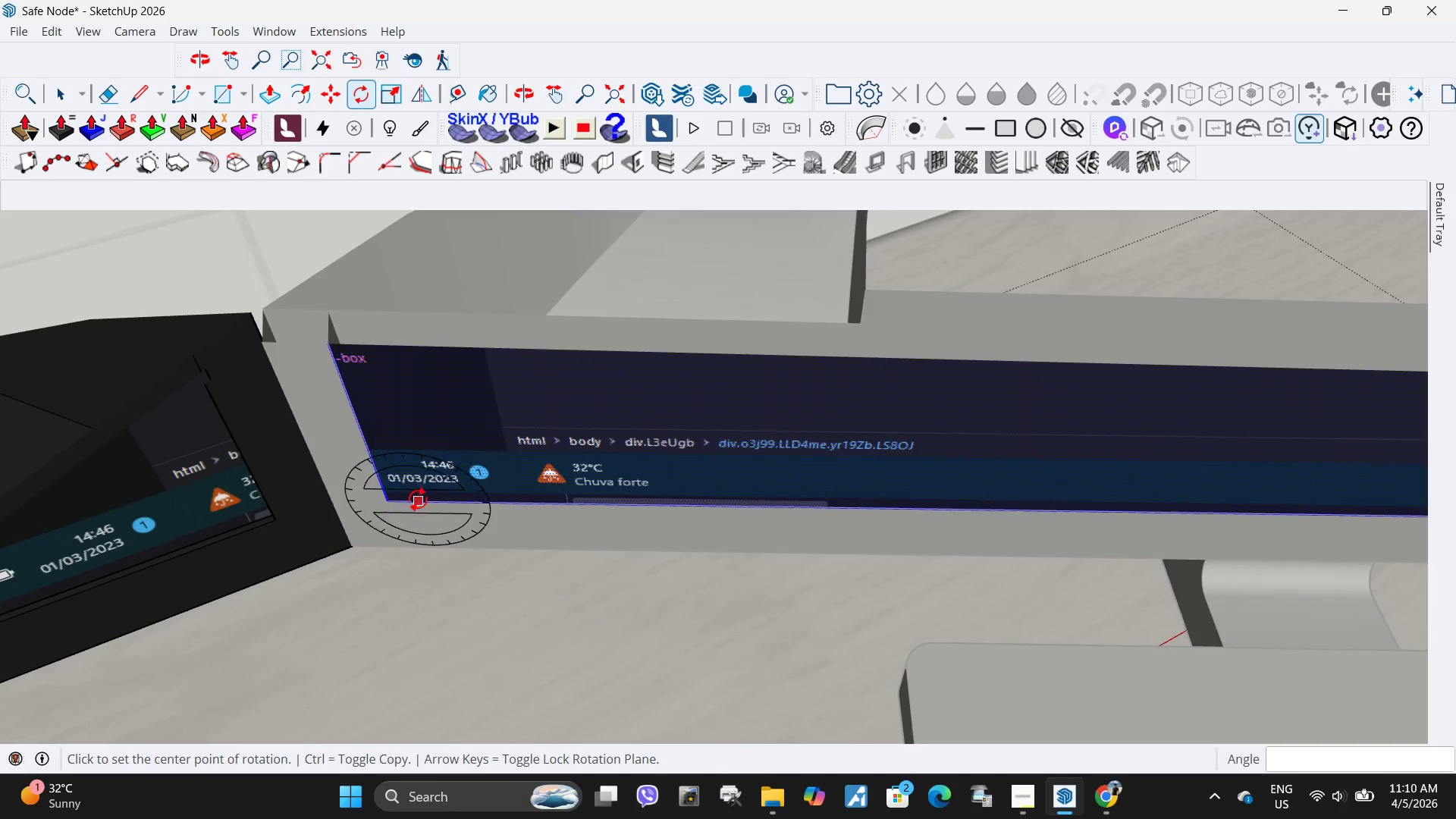 
left_click([389, 504])
 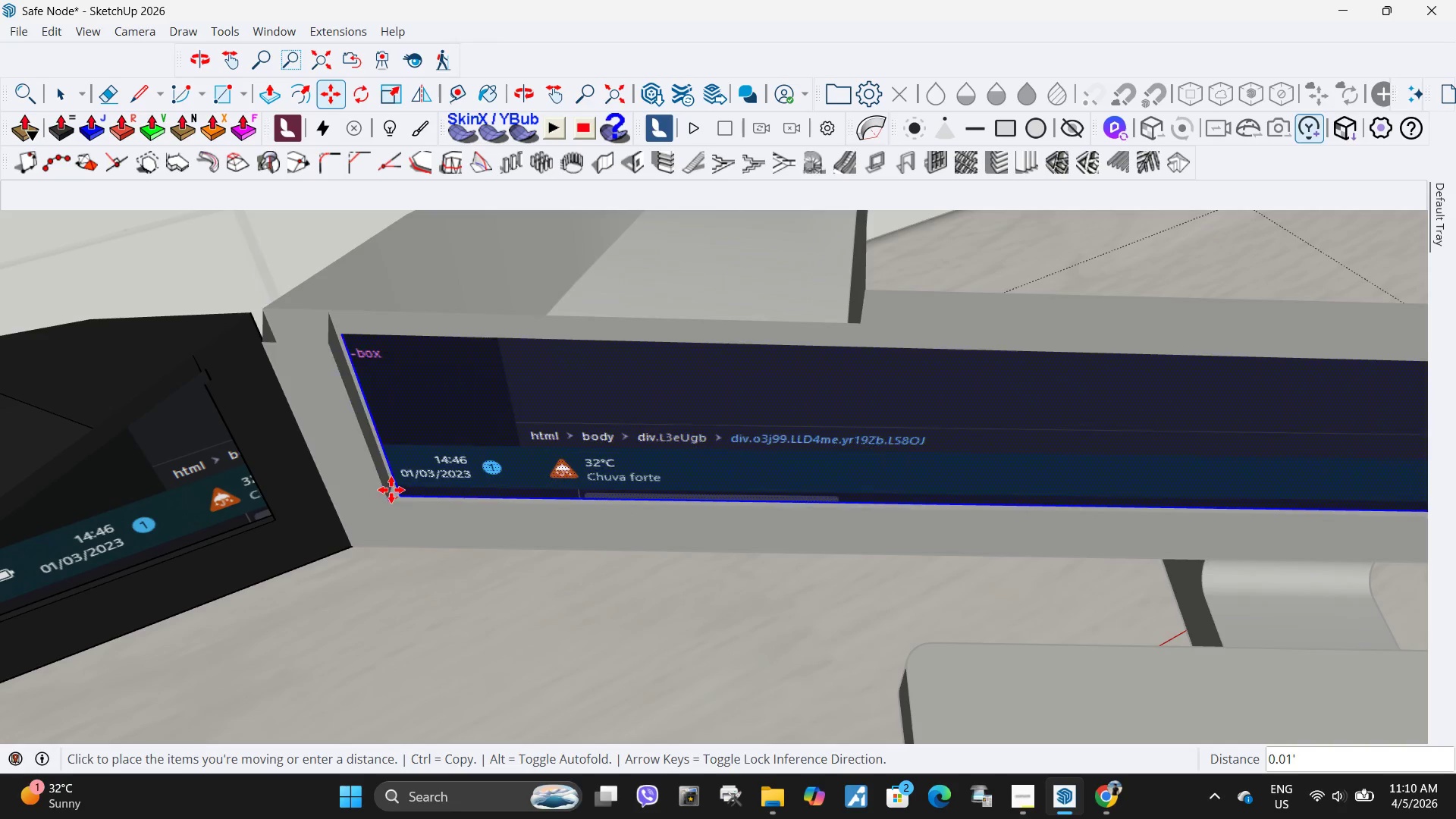 
scroll: coordinate [437, 490], scroll_direction: down, amount: 8.0
 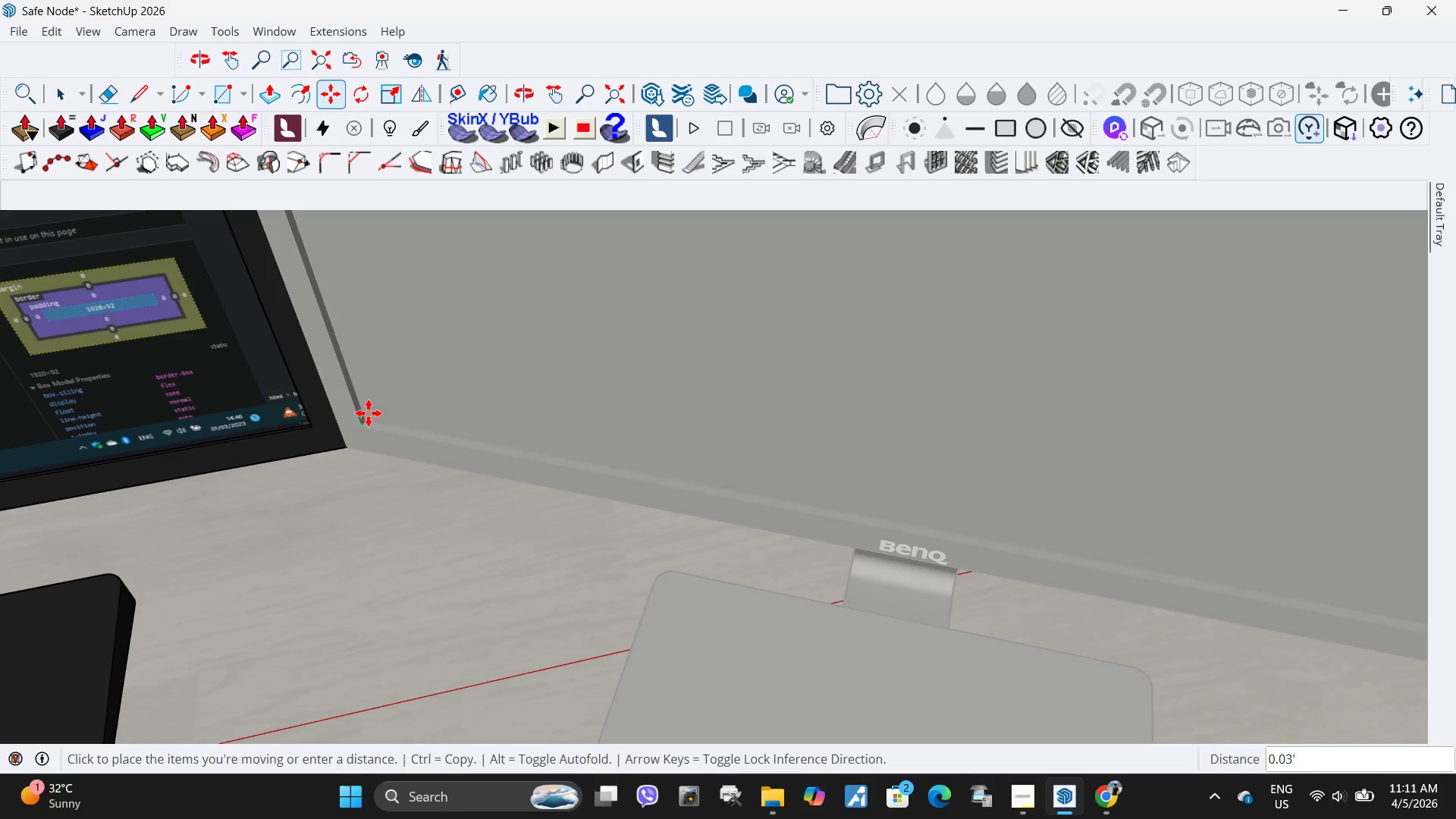 
left_click([368, 412])
 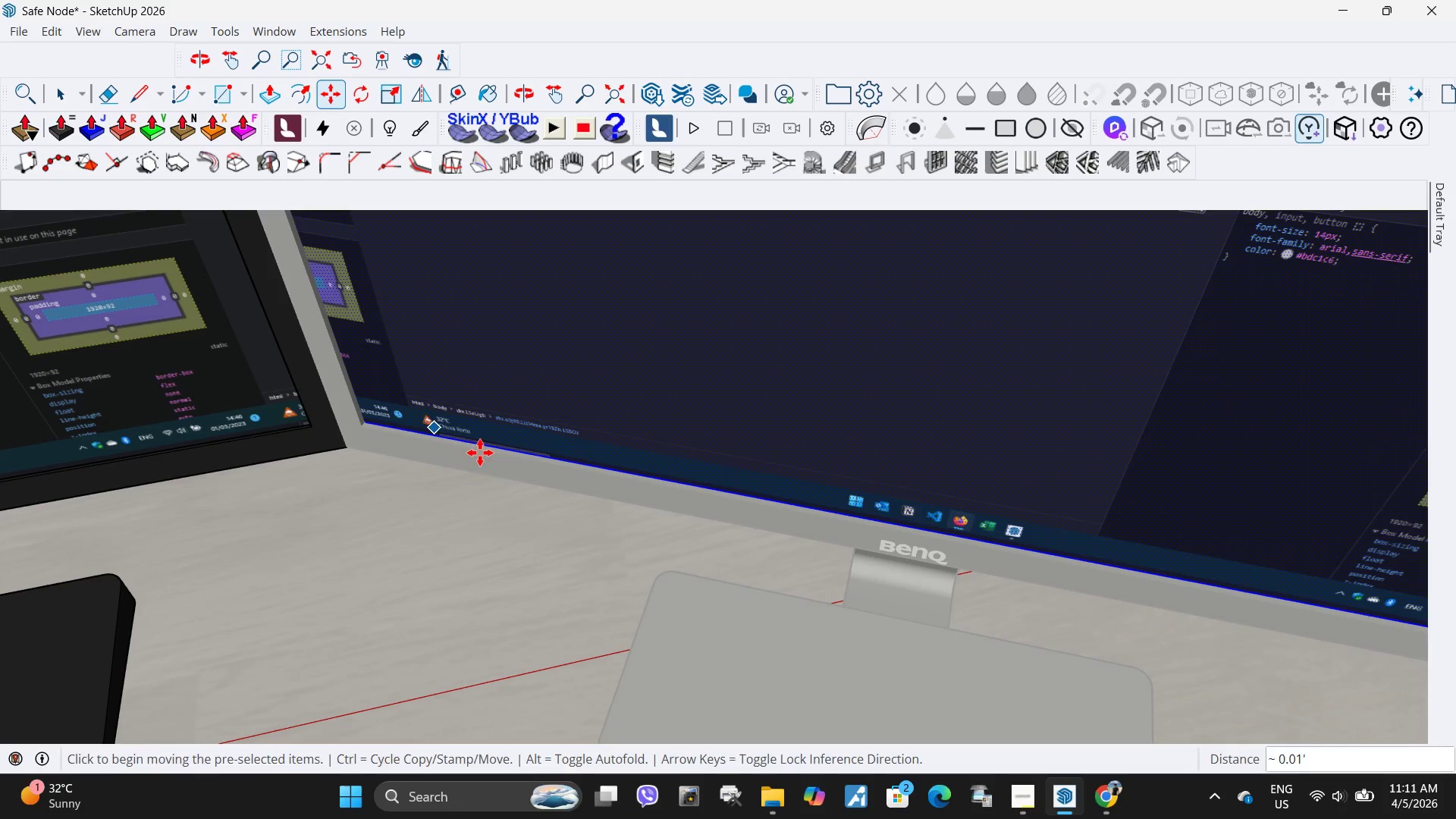 
key(Space)
 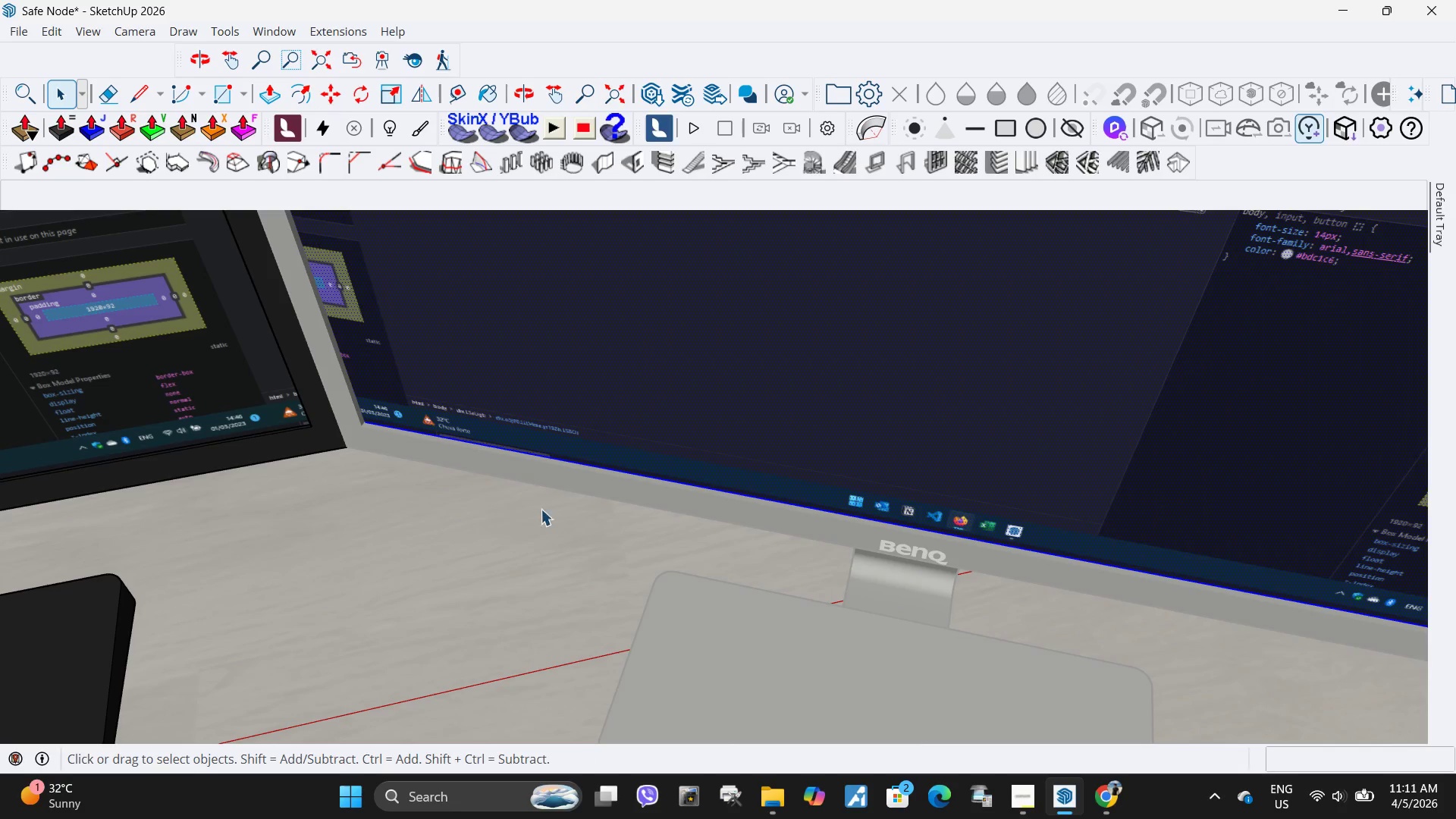 
key(Escape)
 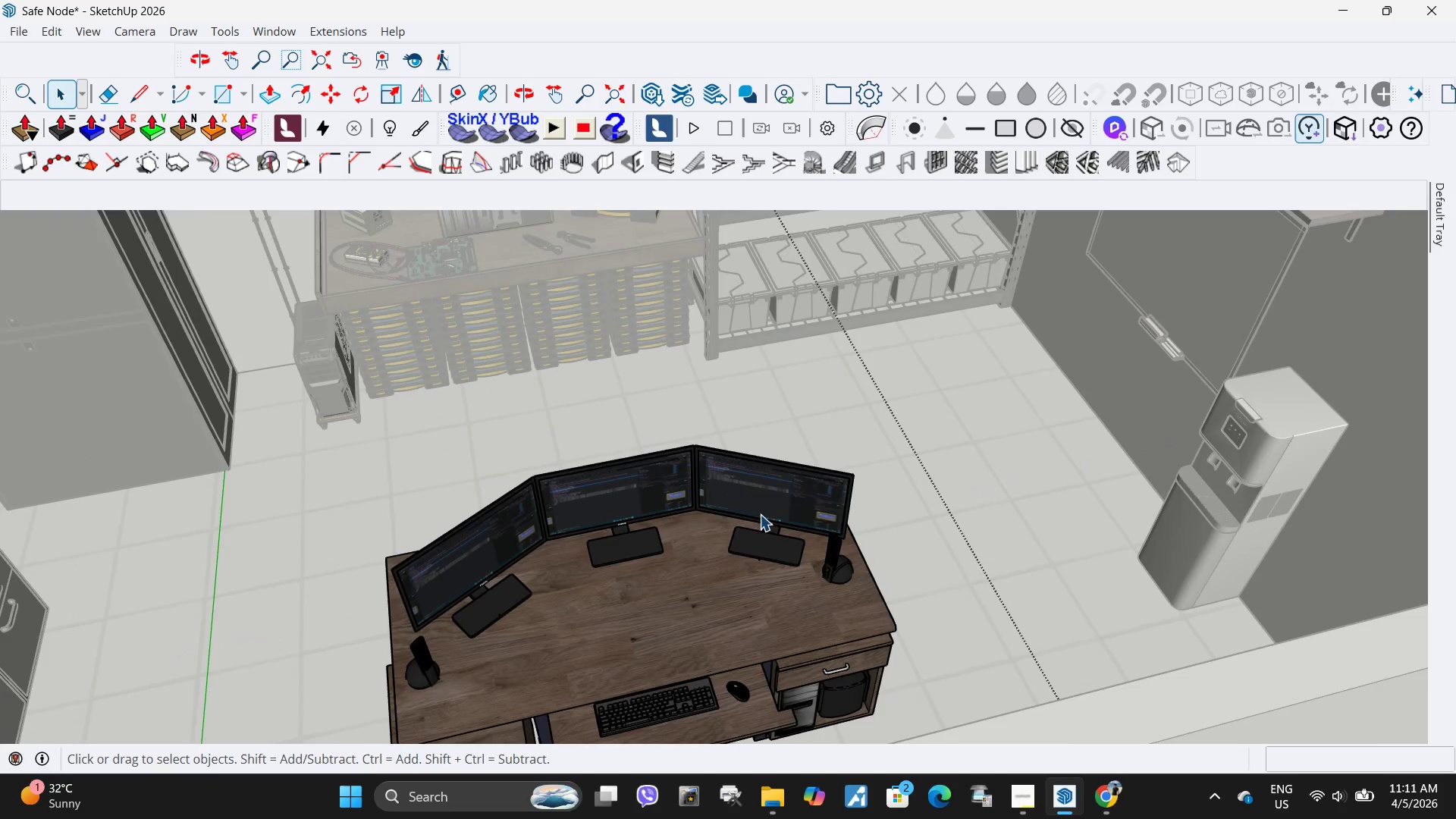 
key(Escape)
 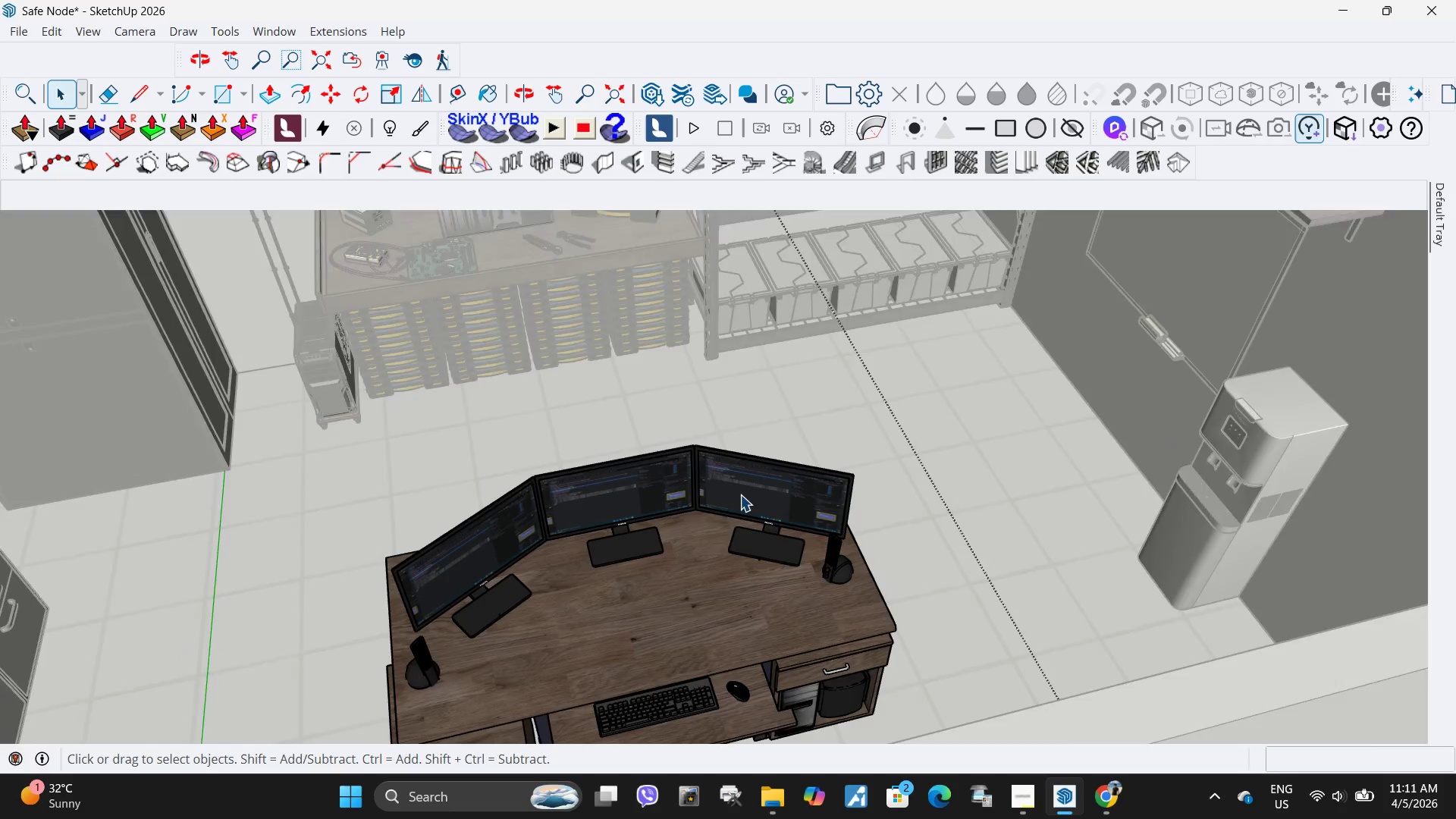 
scroll: coordinate [759, 522], scroll_direction: down, amount: 28.0
 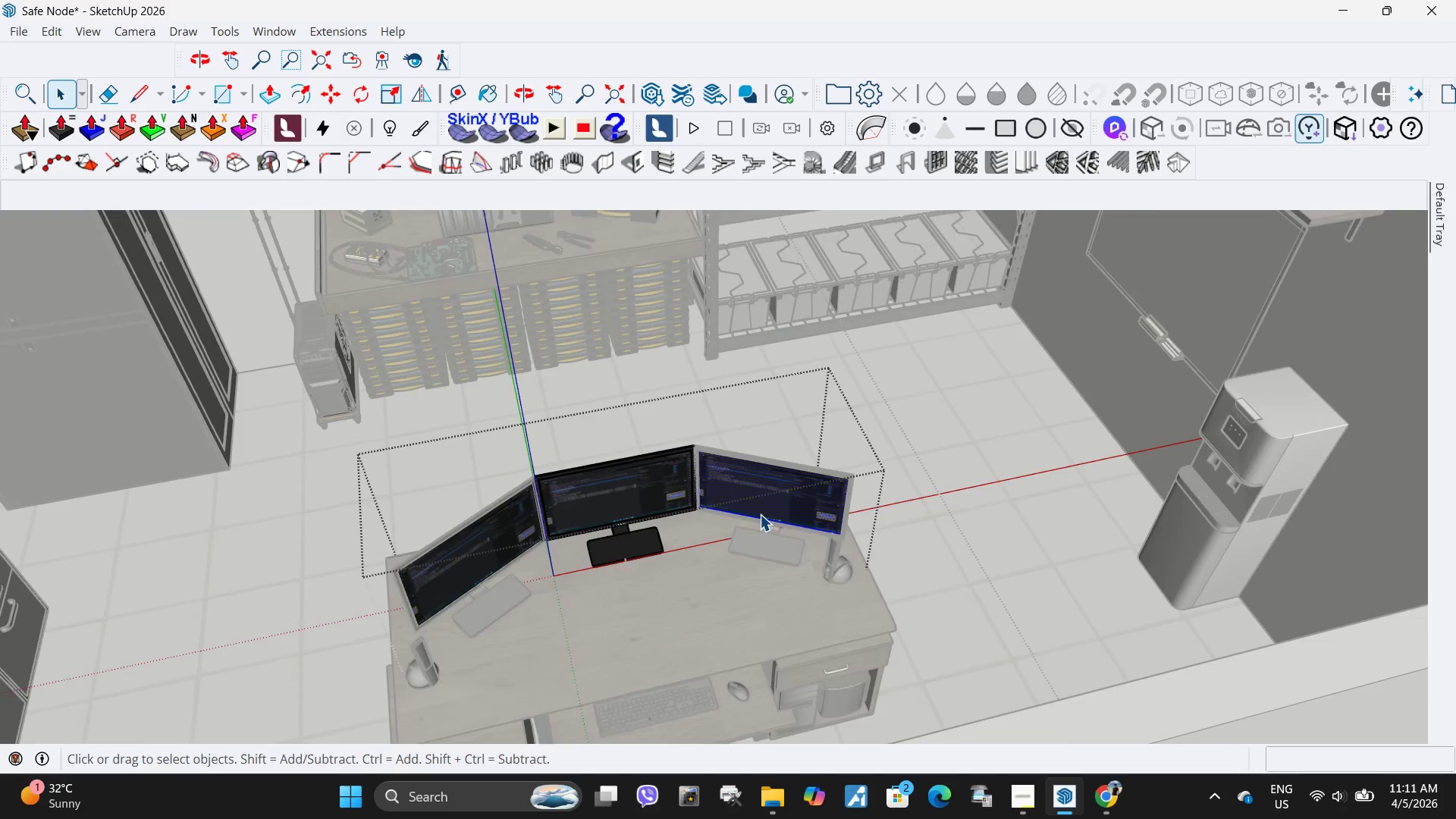 
key(Escape)
 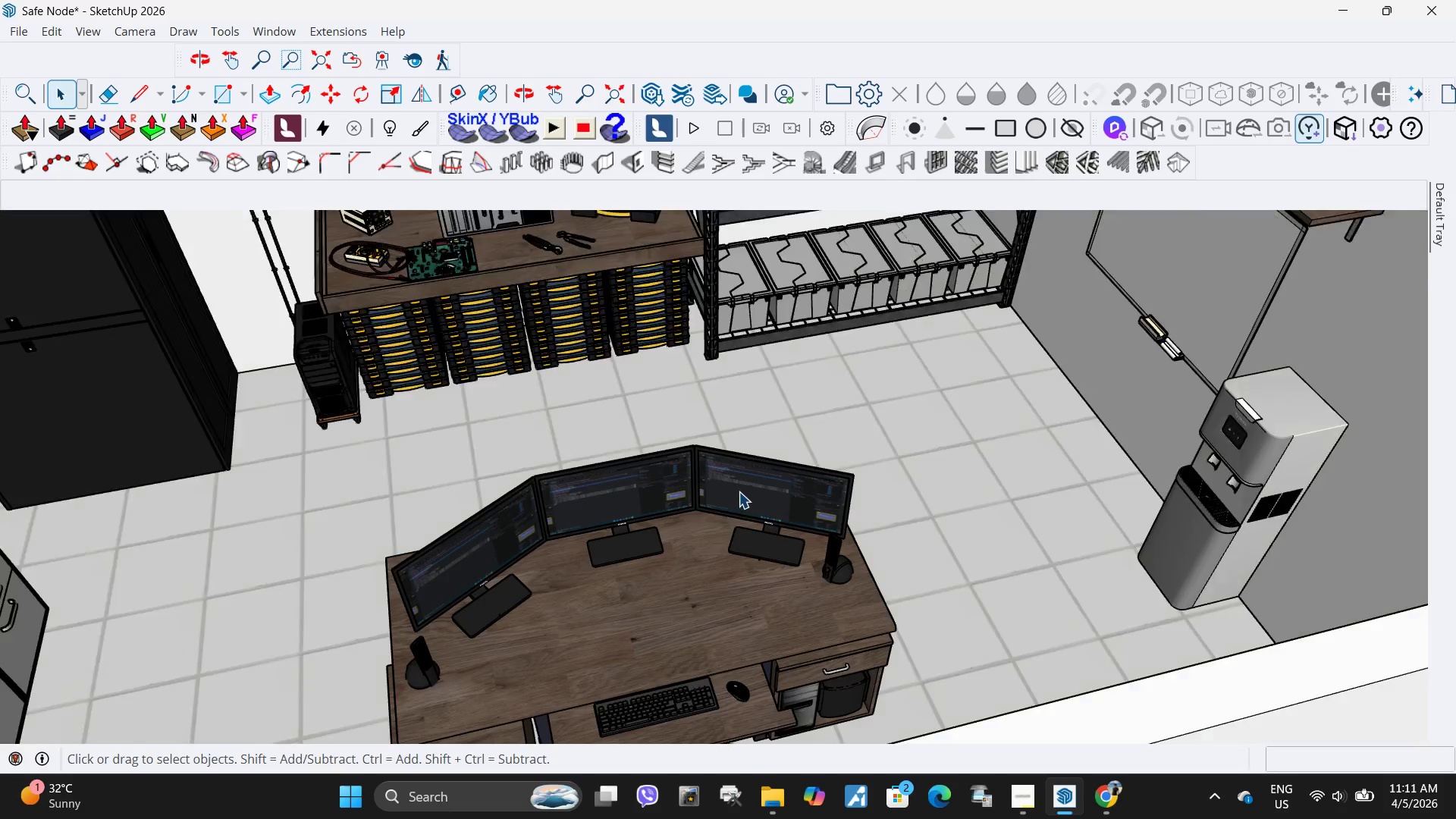 
key(Escape)
 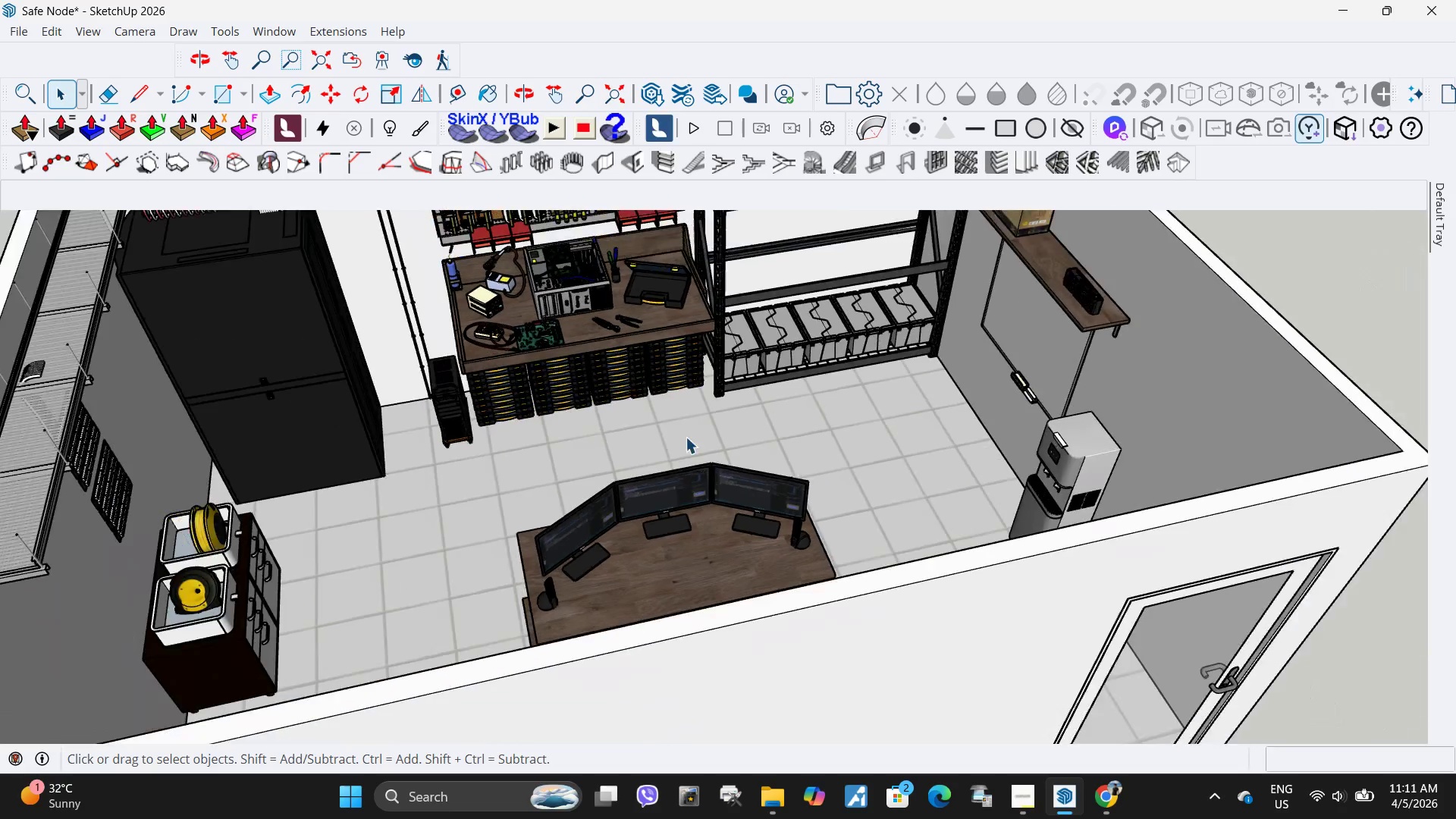 
key(Escape)
 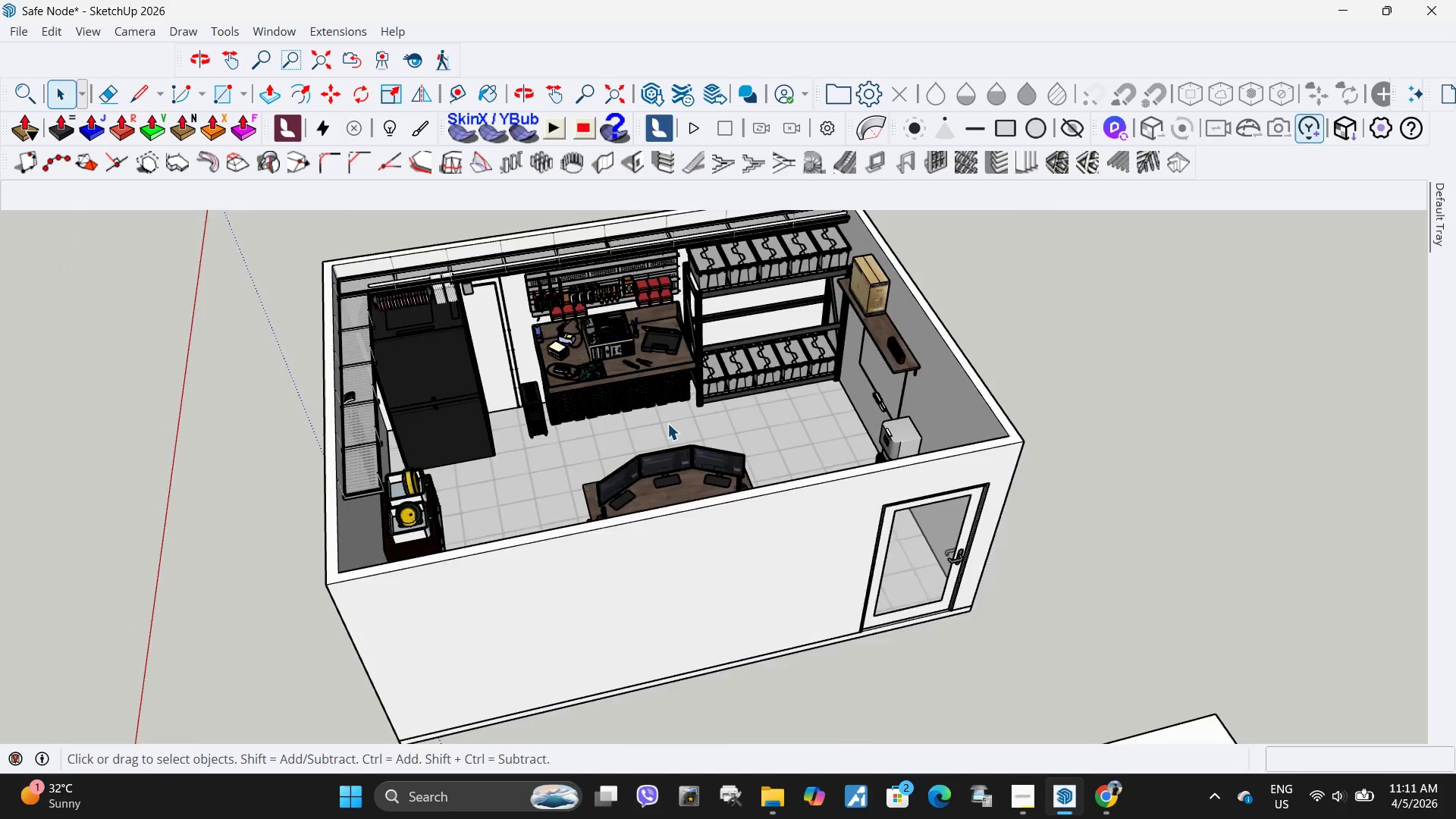 
key(Escape)
 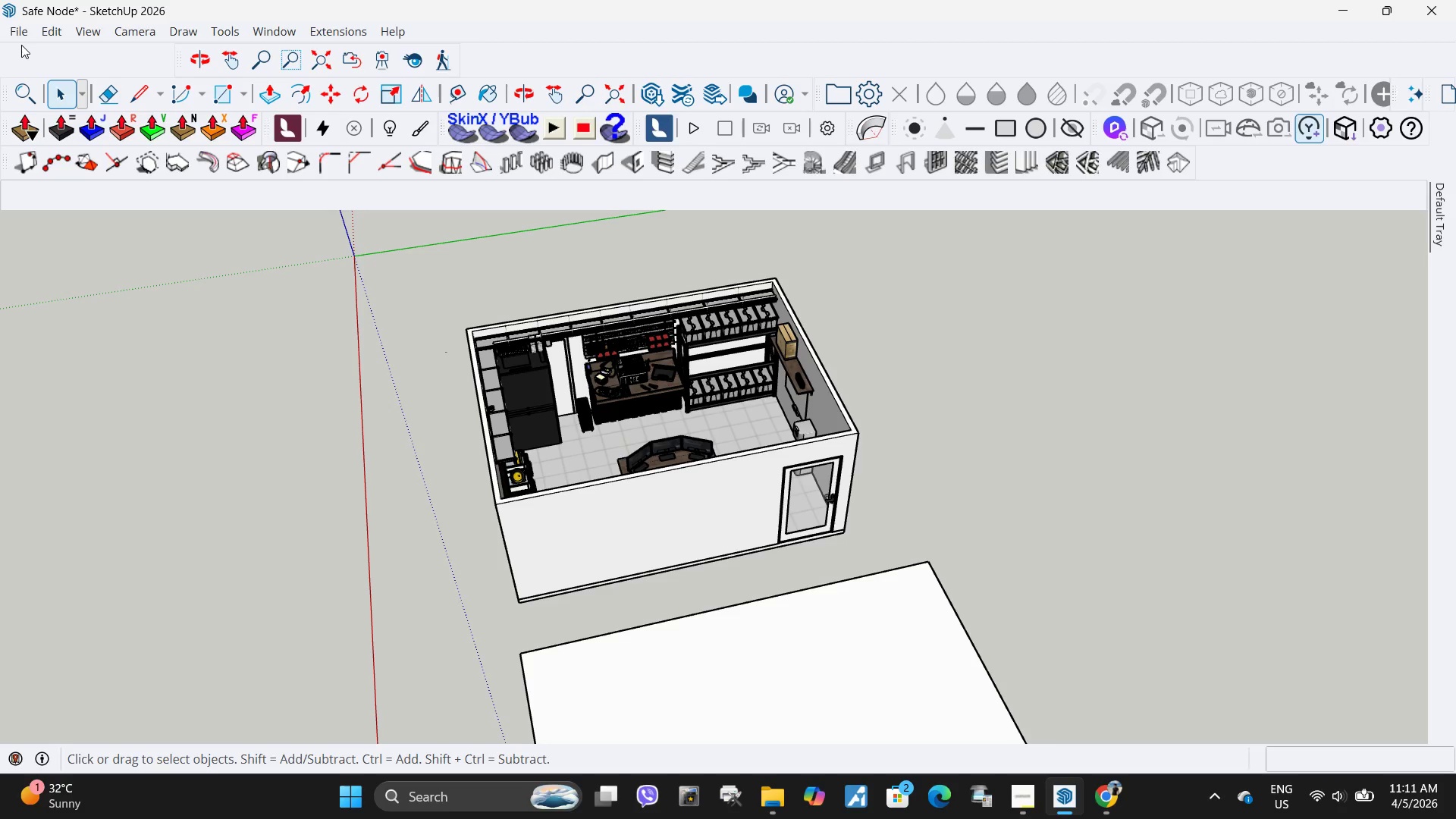 
scroll: coordinate [667, 423], scroll_direction: down, amount: 16.0
 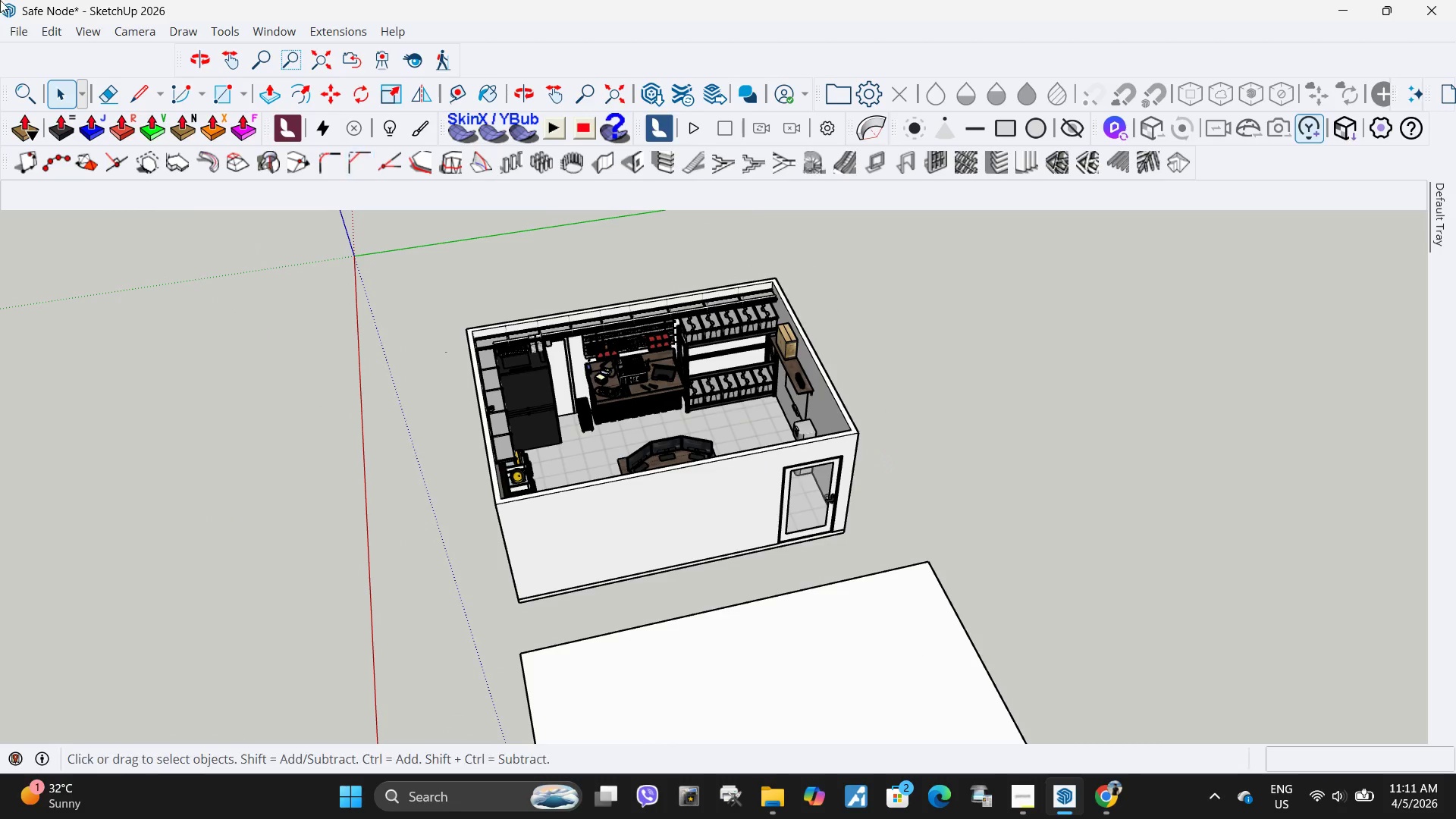 
wait(37.34)
 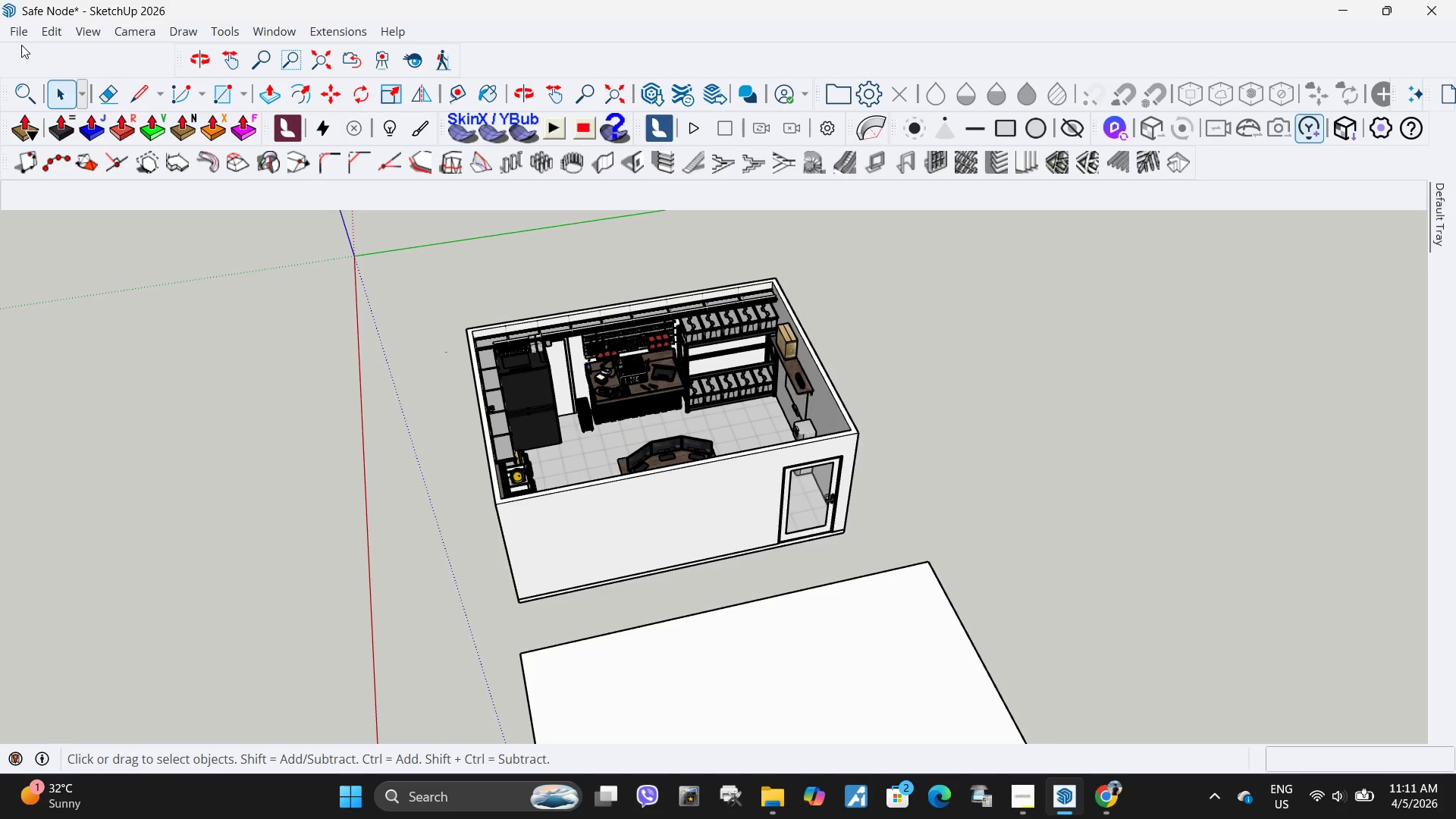 
scroll: coordinate [592, 0], scroll_direction: up, amount: 1.0
 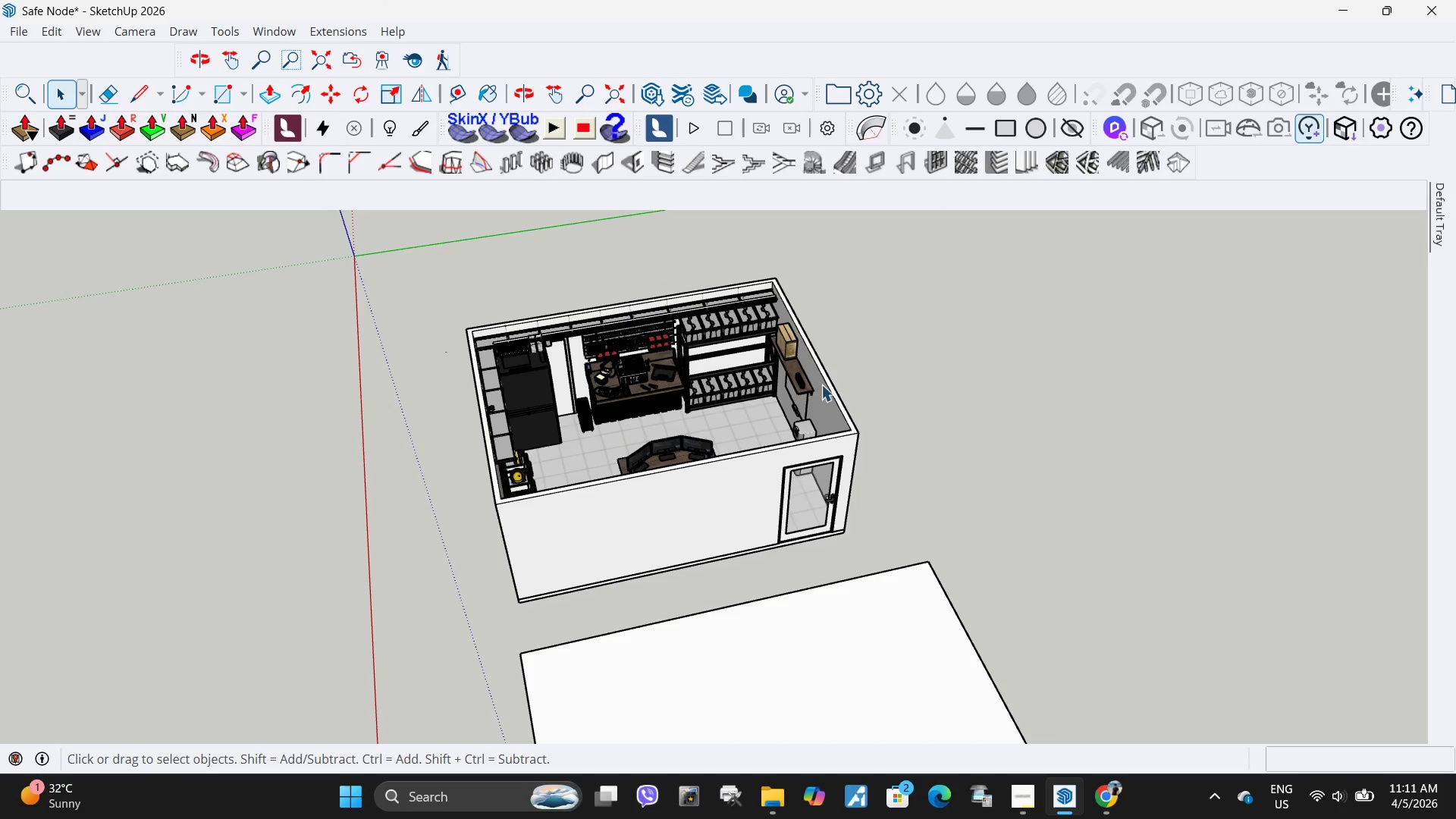 
key(Space)
 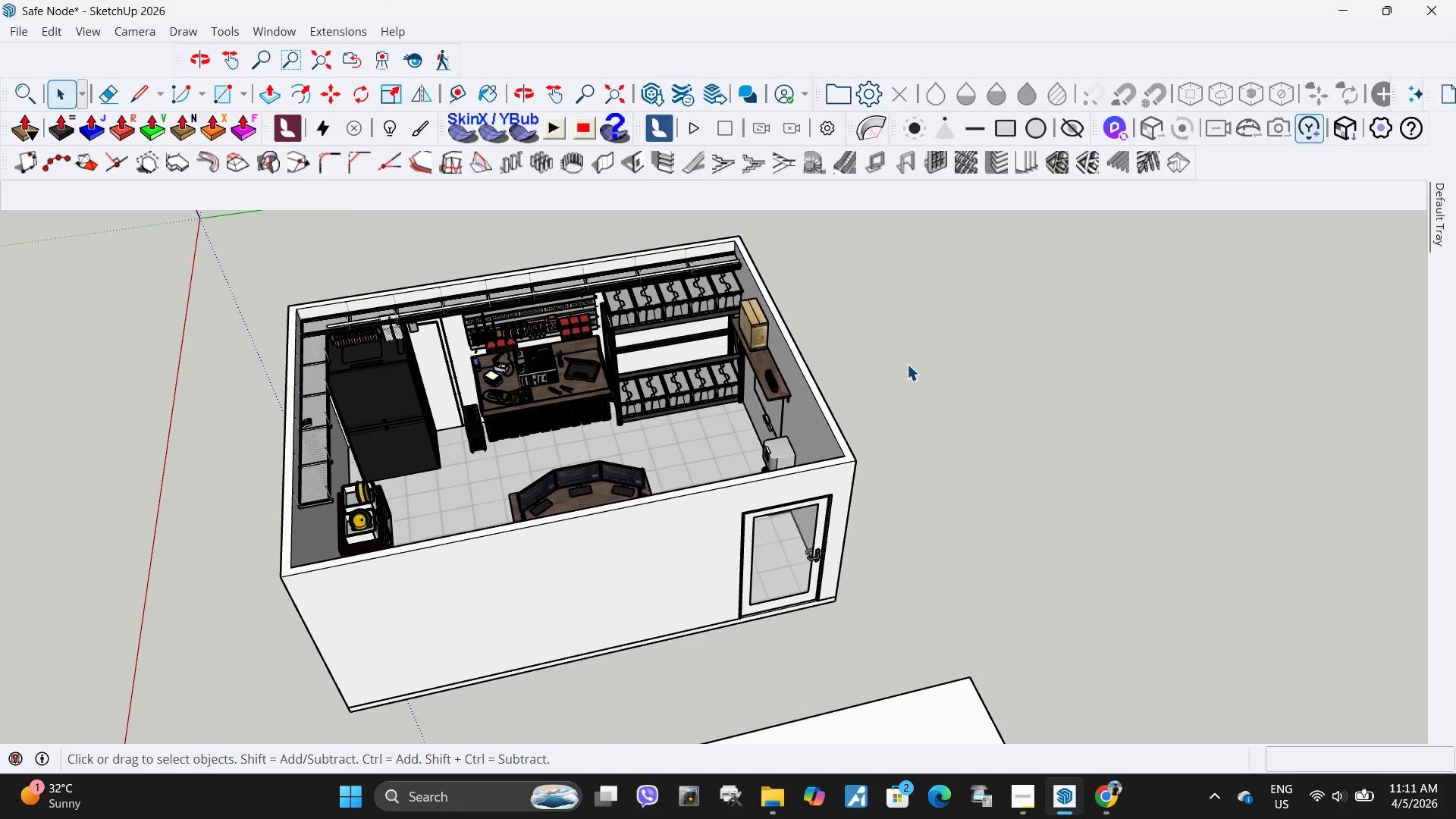 
left_click([907, 364])
 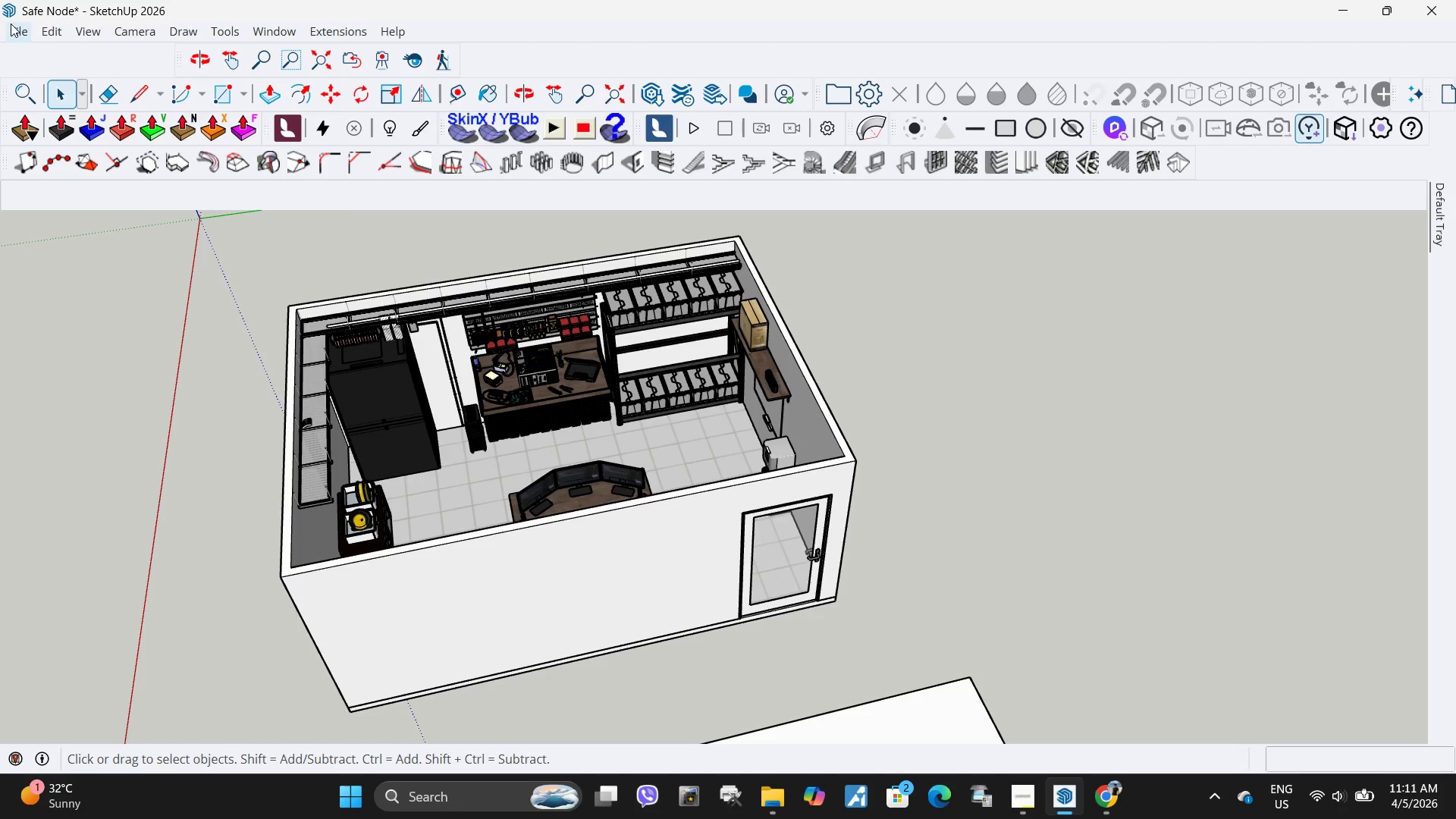 
scroll: coordinate [863, 380], scroll_direction: up, amount: 3.0
 